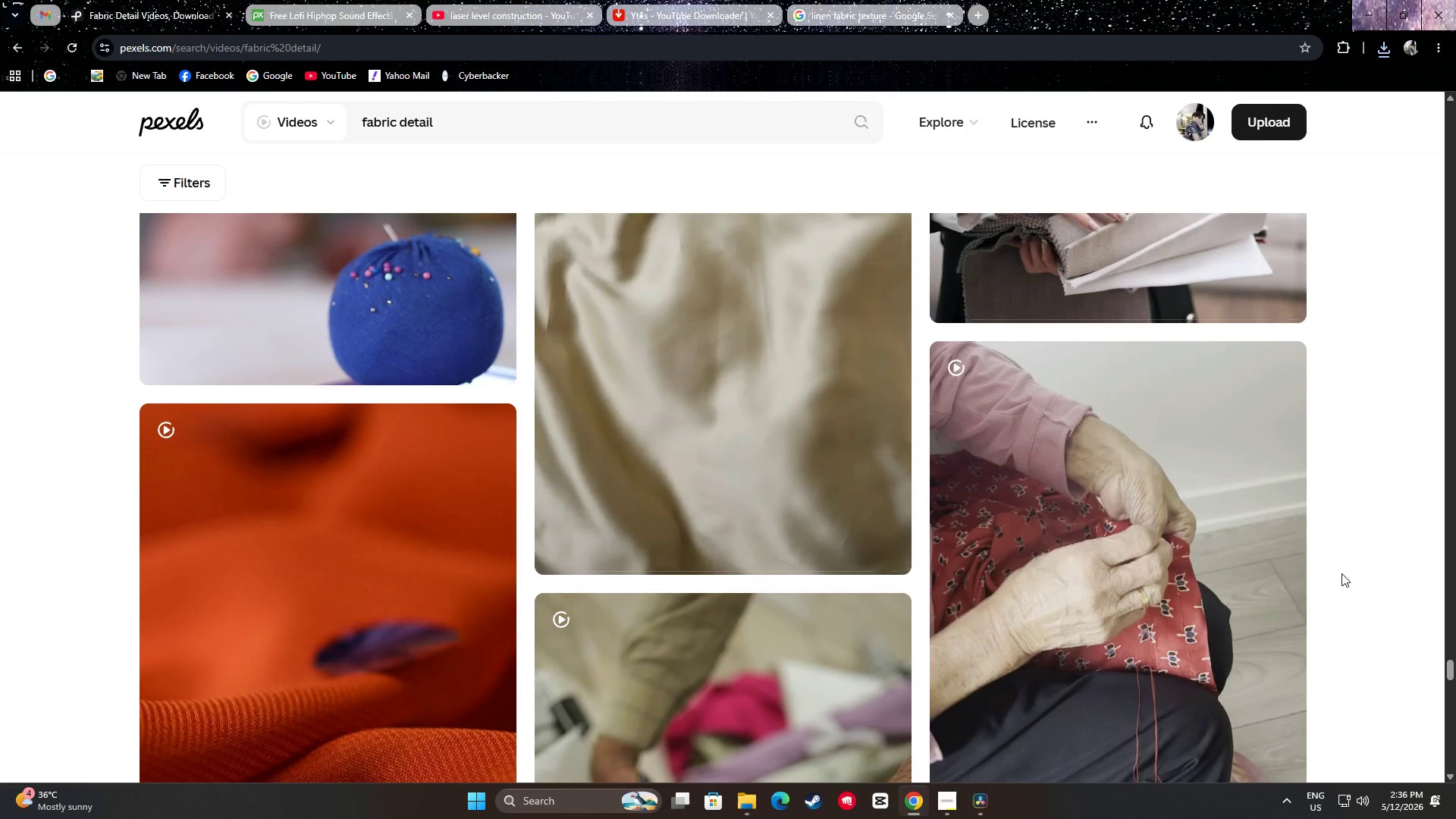 
scroll: coordinate [1343, 574], scroll_direction: up, amount: 3.0
 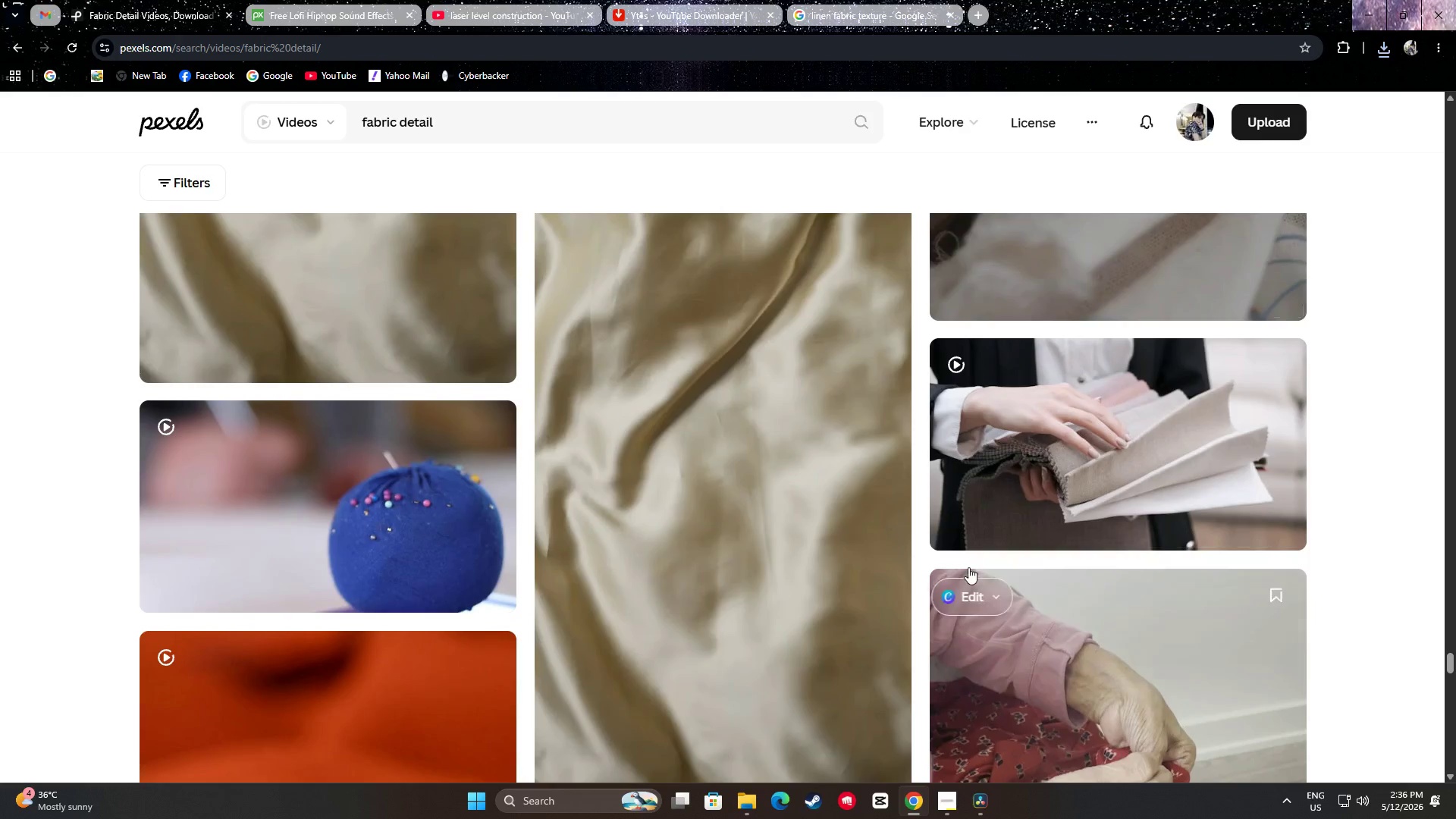 
mouse_move([429, 494])
 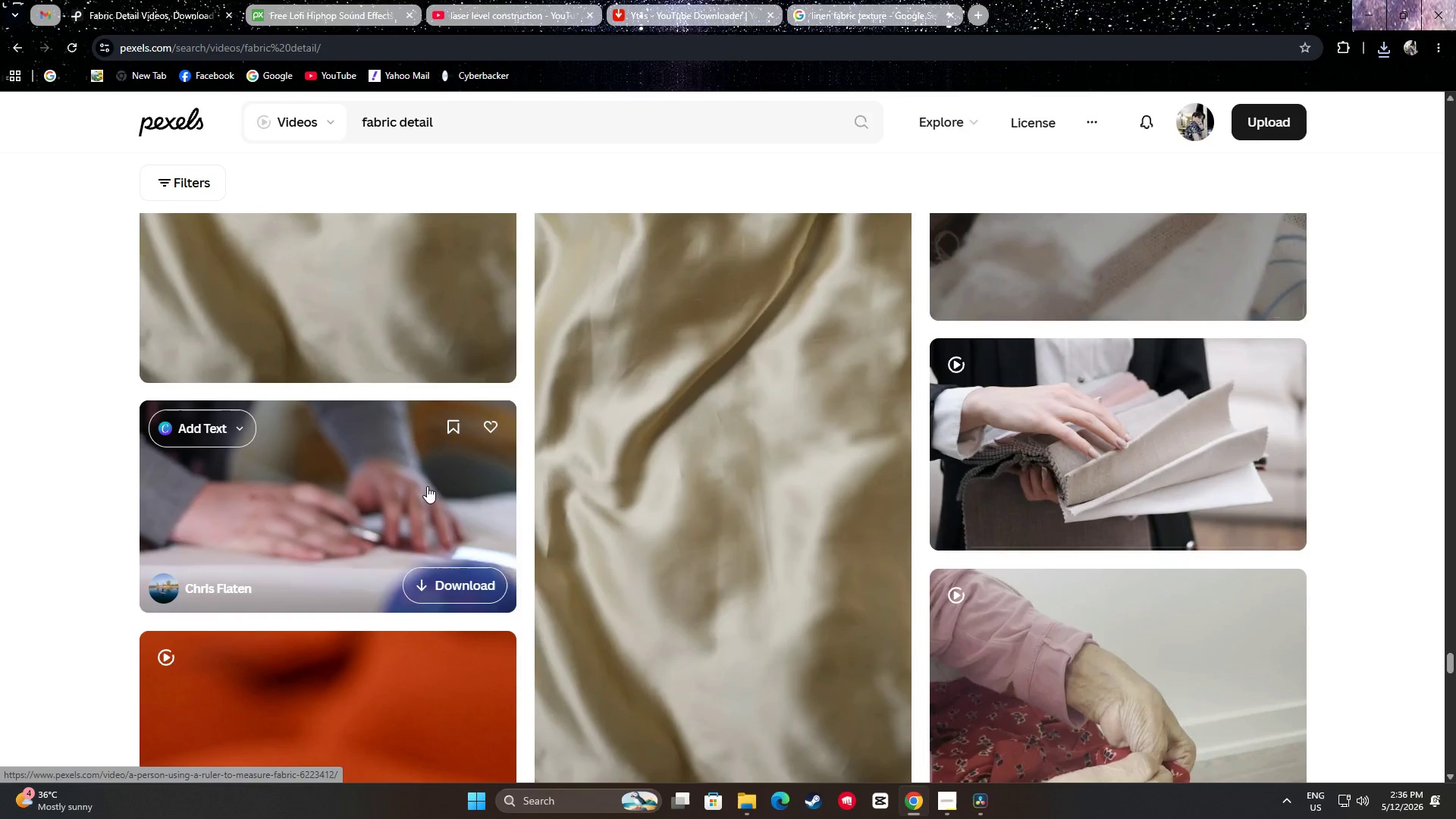 
scroll: coordinate [635, 490], scroll_direction: down, amount: 24.0
 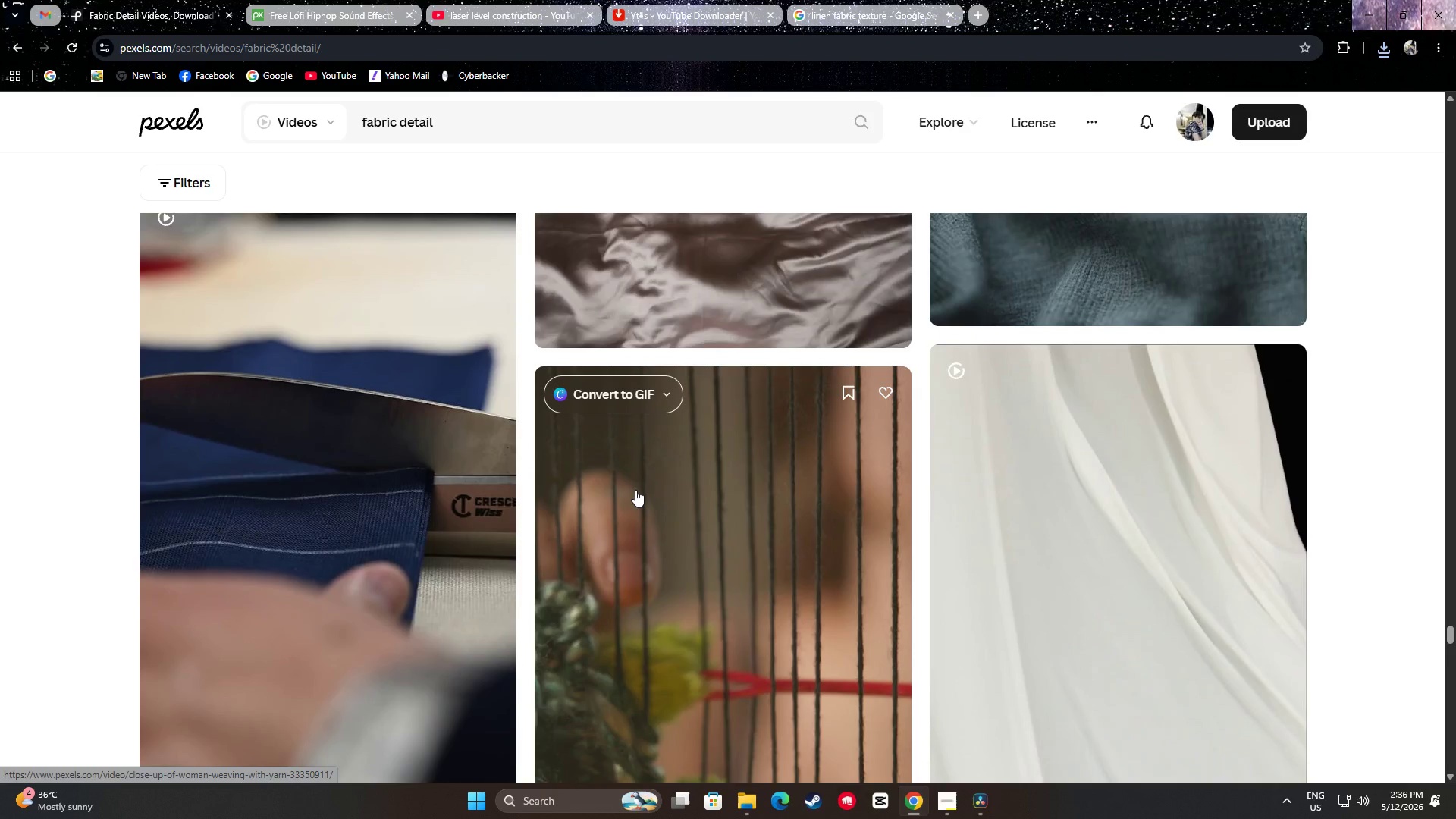 
scroll: coordinate [639, 495], scroll_direction: down, amount: 13.0
 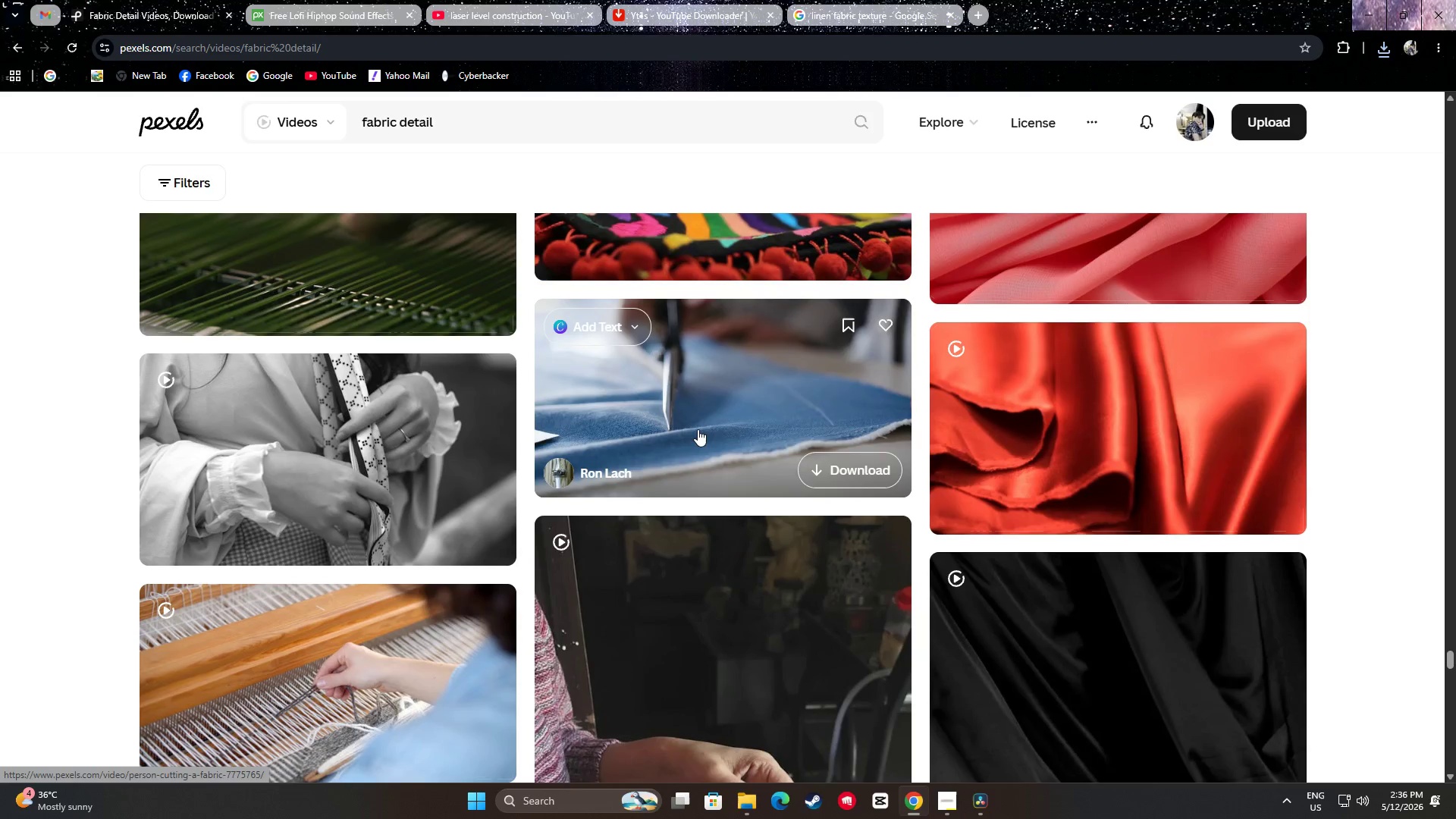 
wait(26.56)
 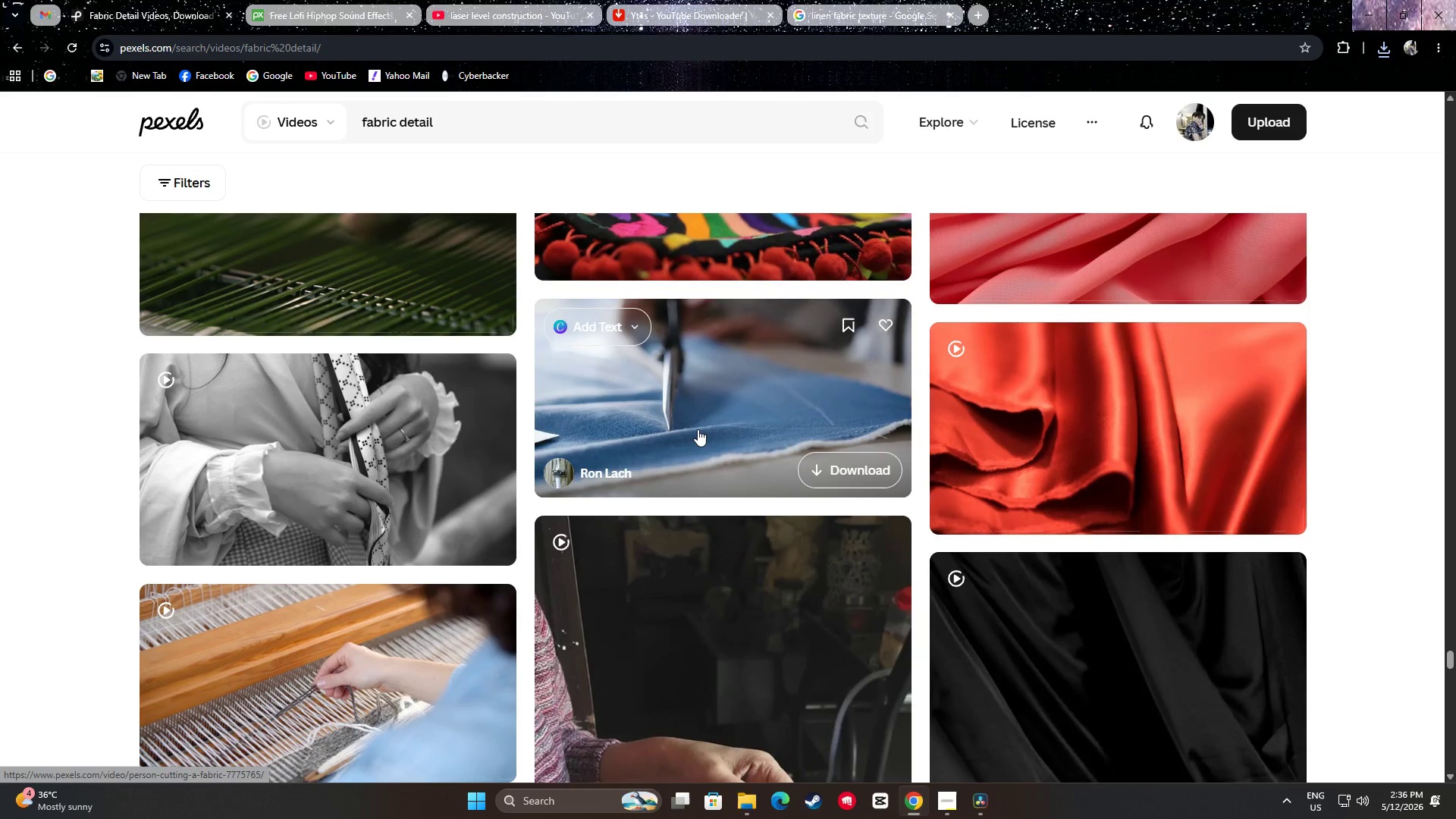 
left_click([753, 798])
 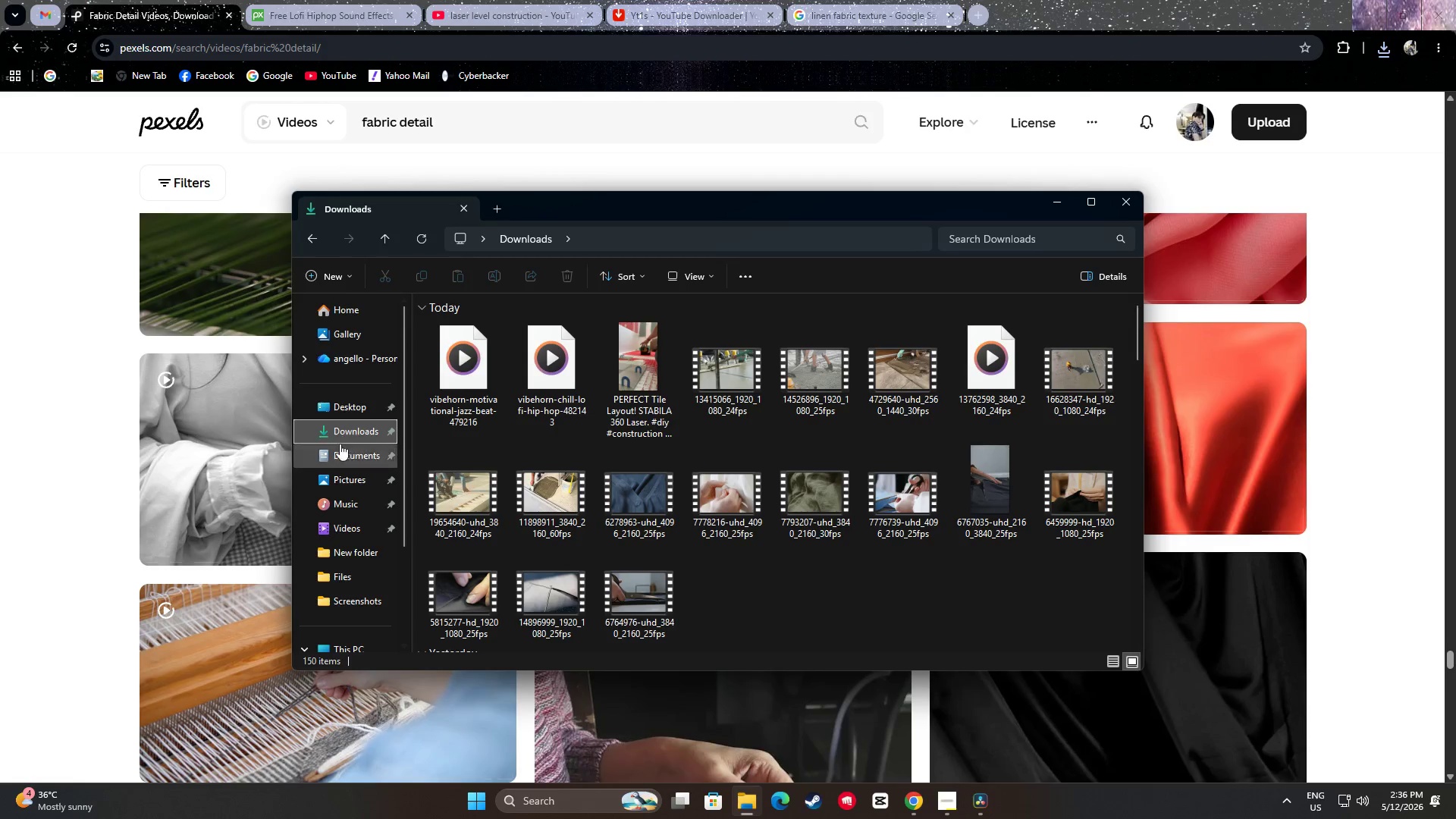 
left_click([348, 434])
 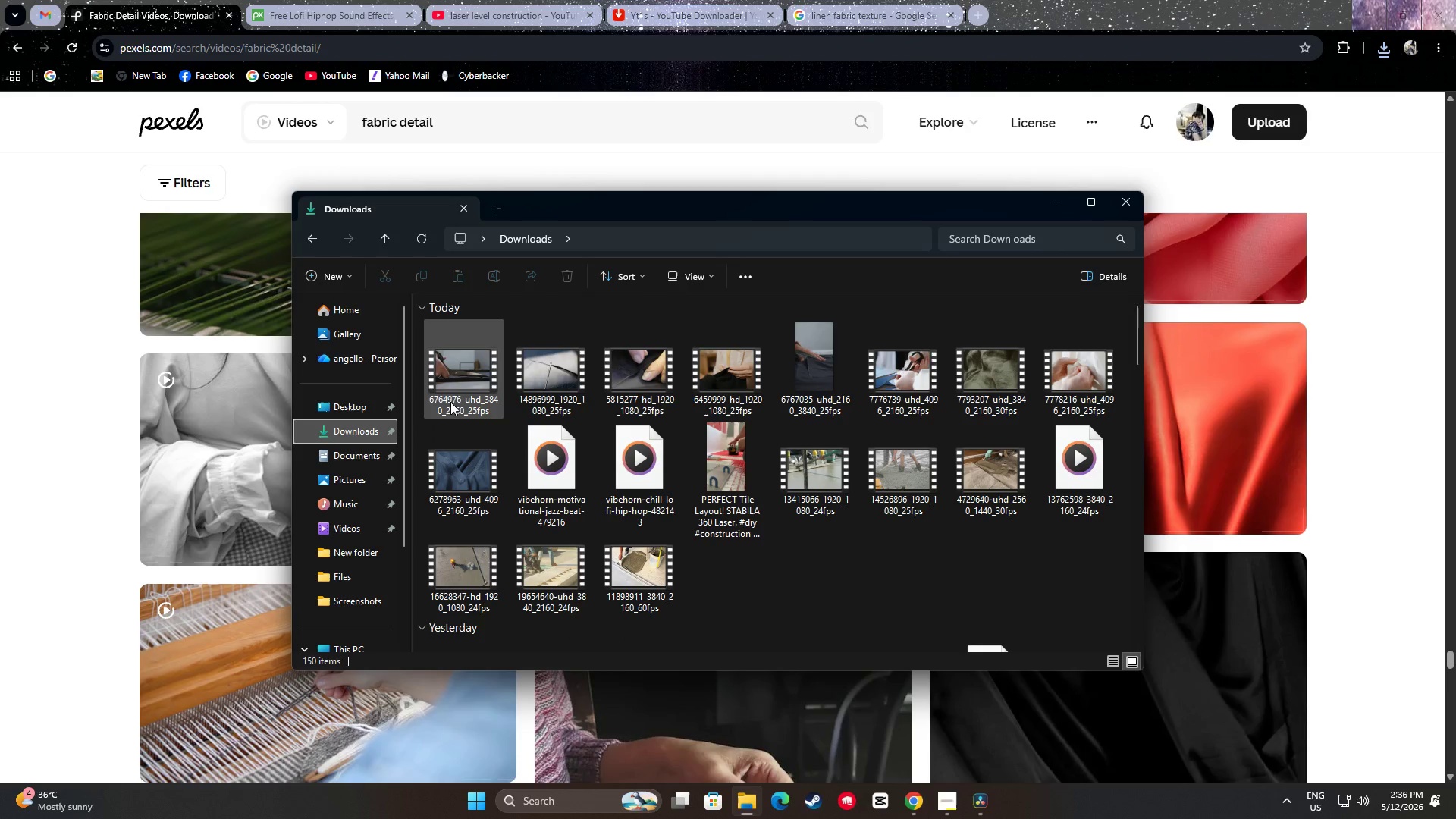 
wait(8.44)
 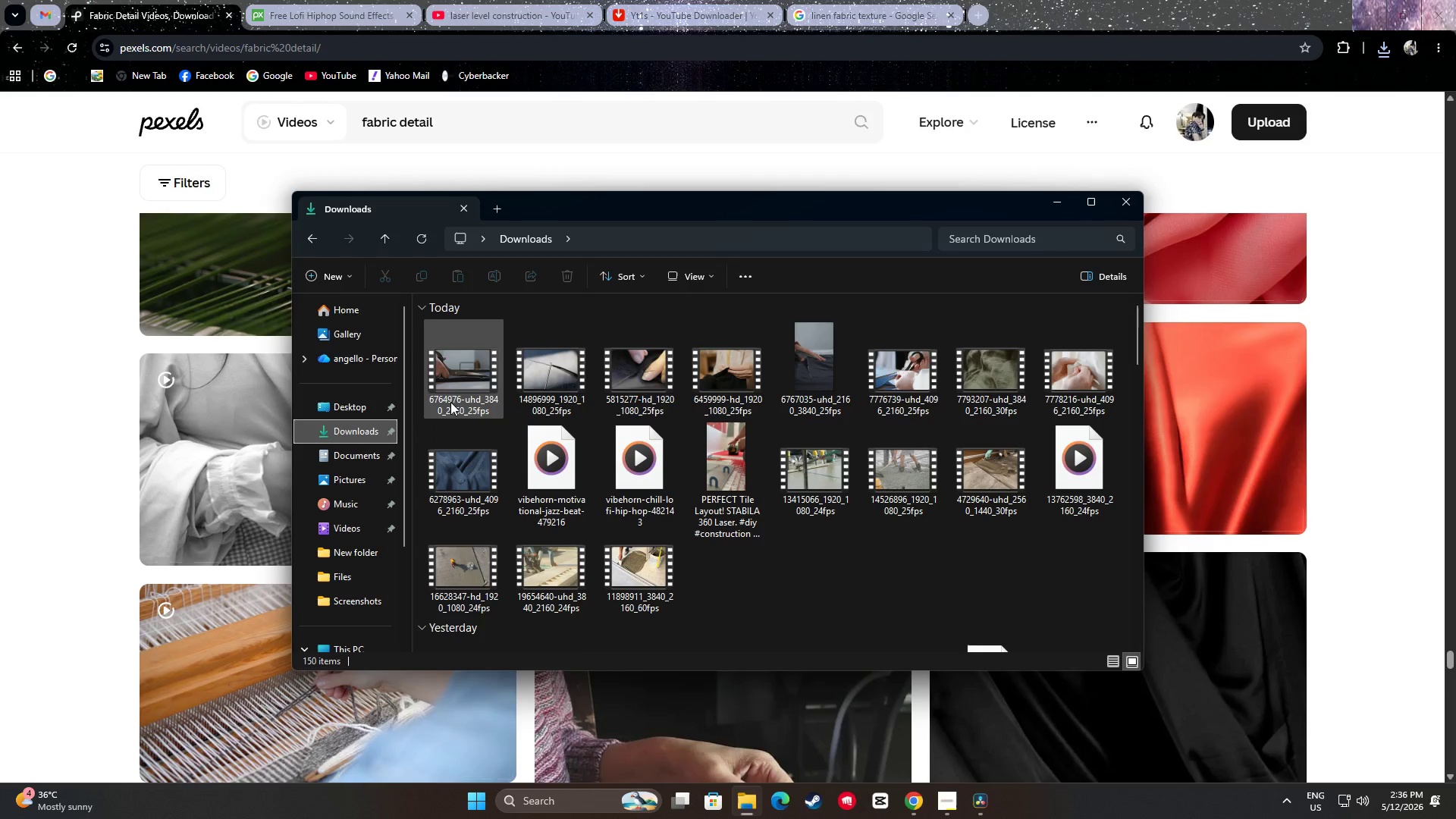 
mouse_move([984, 385])
 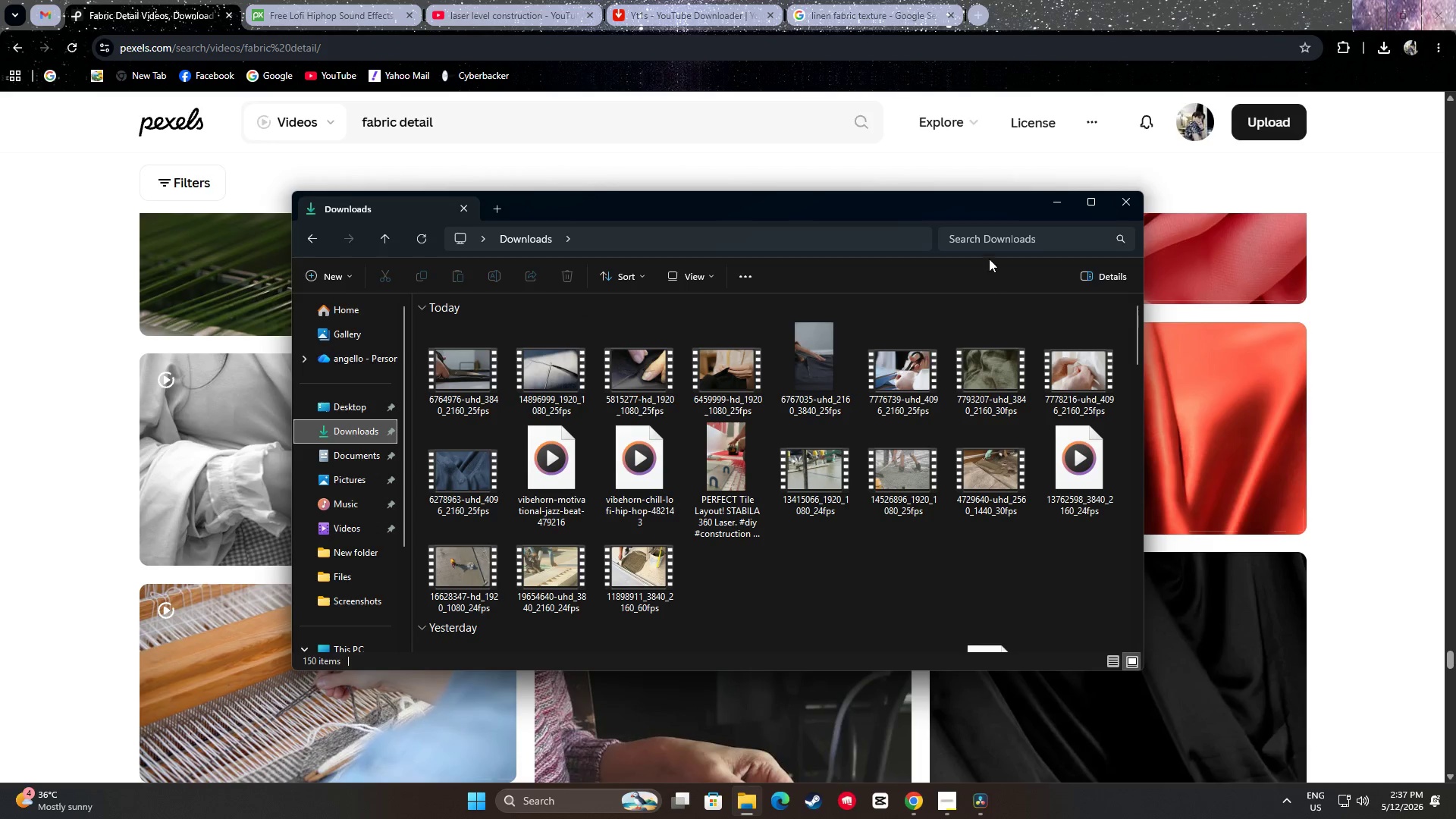 
left_click([1036, 0])
 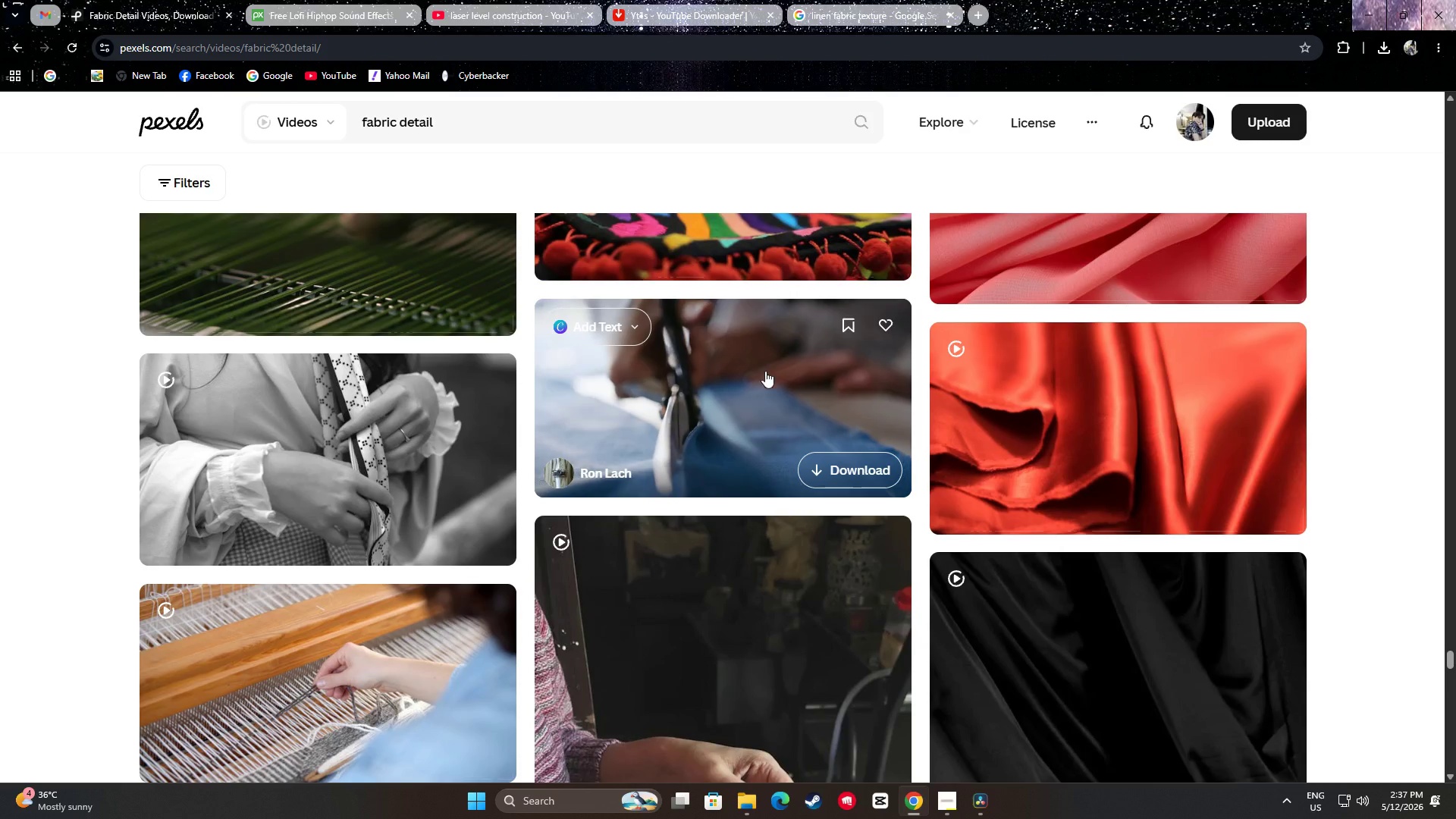 
scroll: coordinate [777, 386], scroll_direction: up, amount: 1.0
 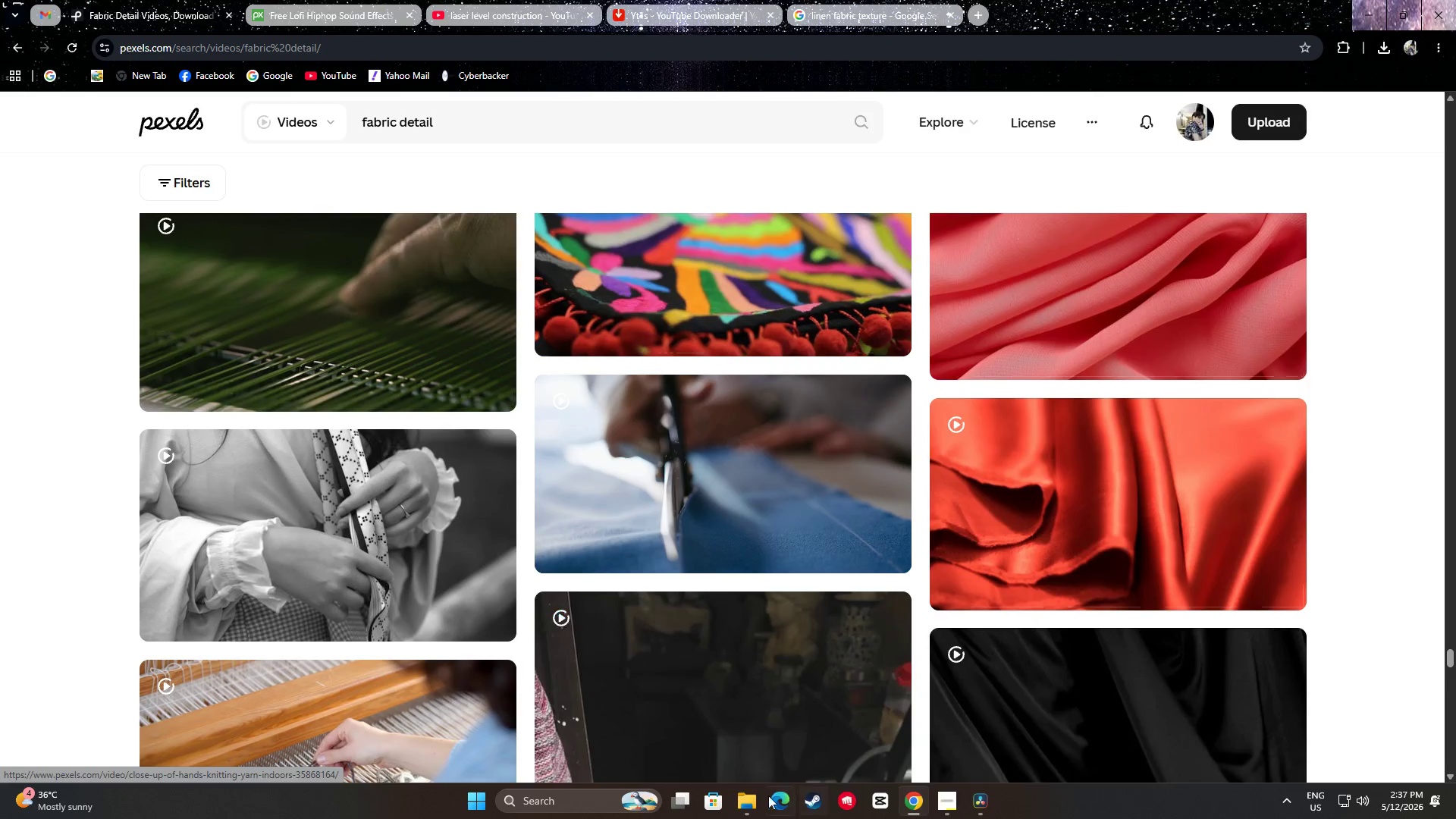 
left_click([746, 799])
 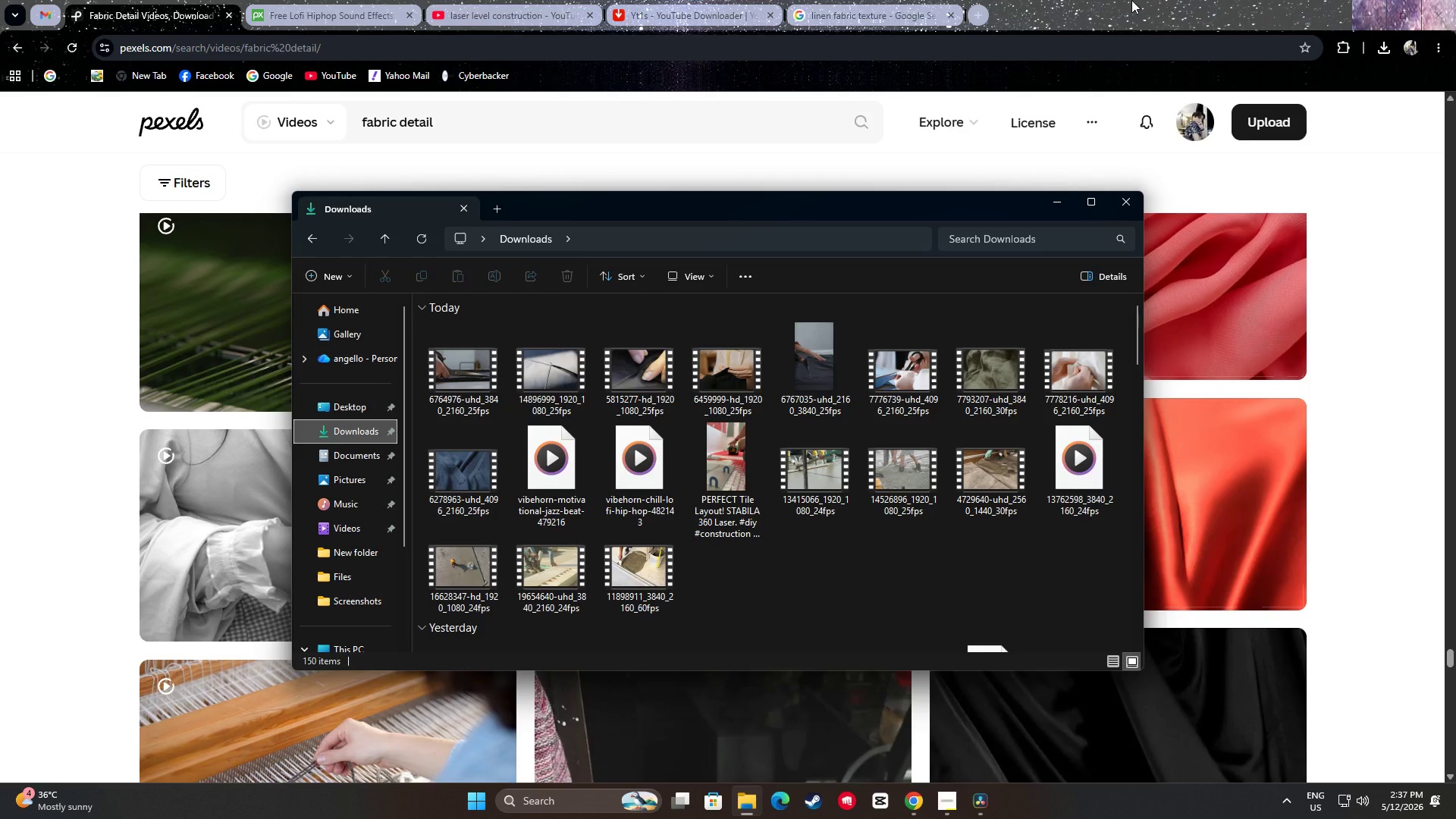 
wait(6.16)
 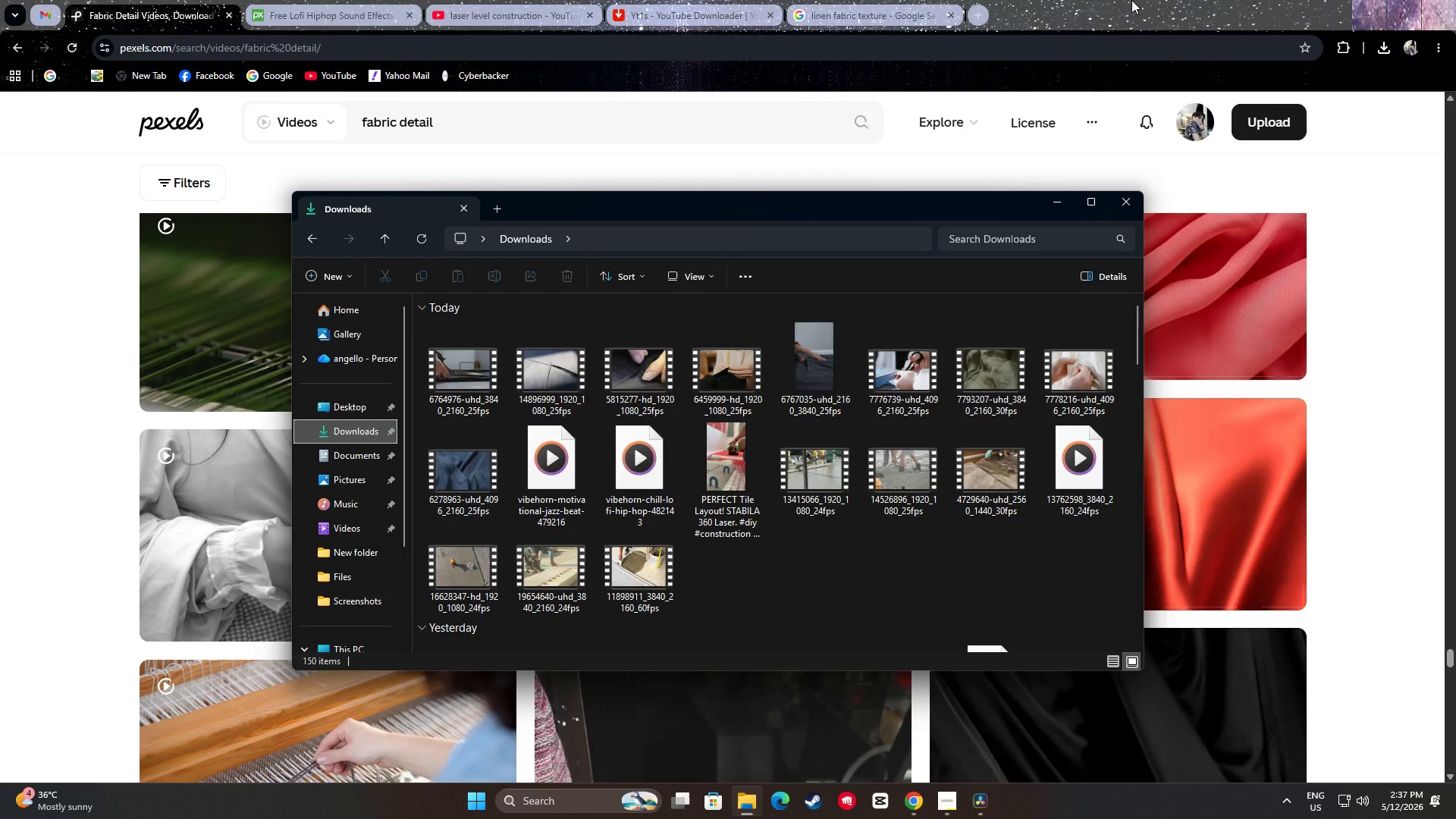 
left_click([1131, 0])
 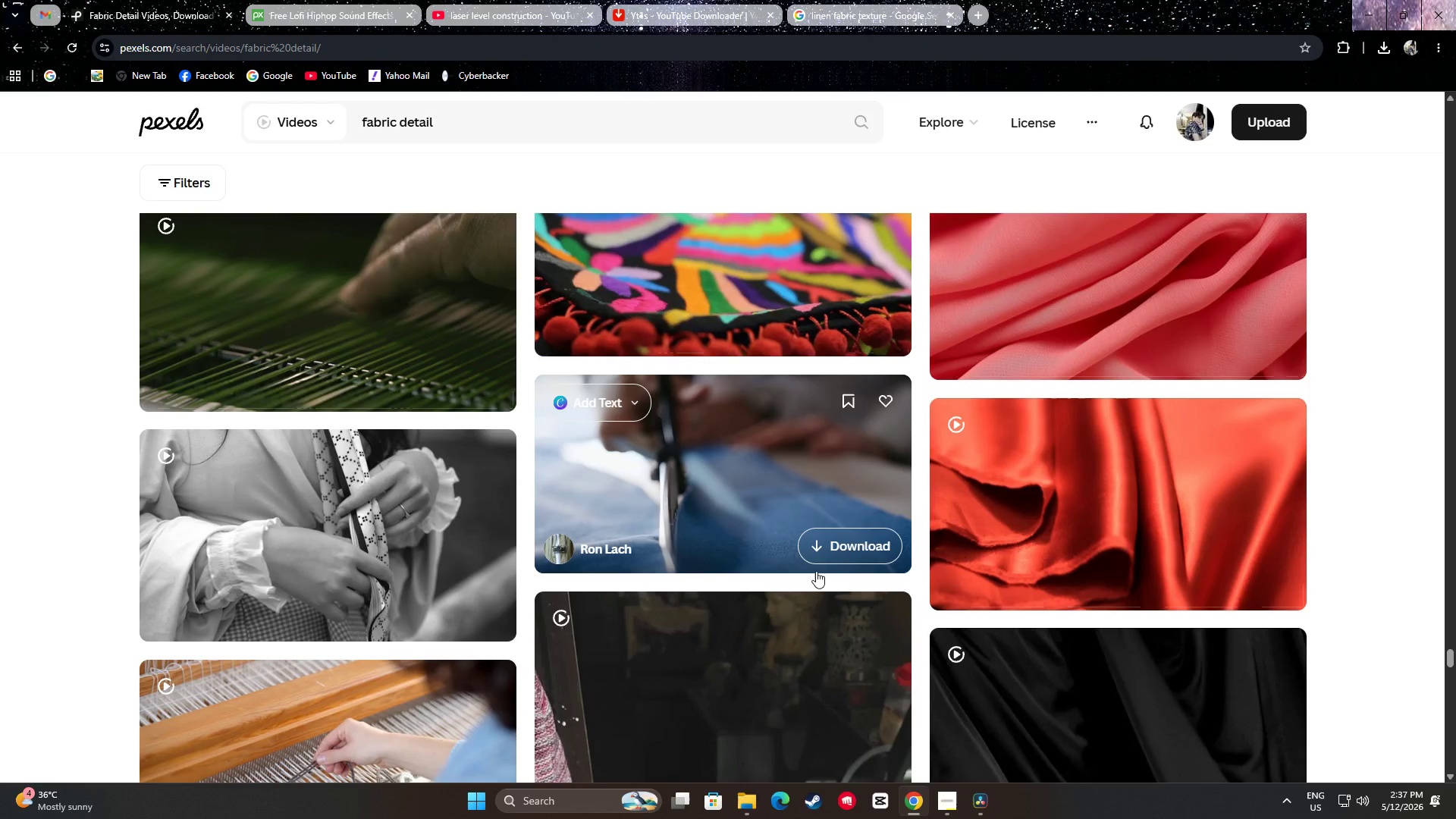 
left_click([847, 548])
 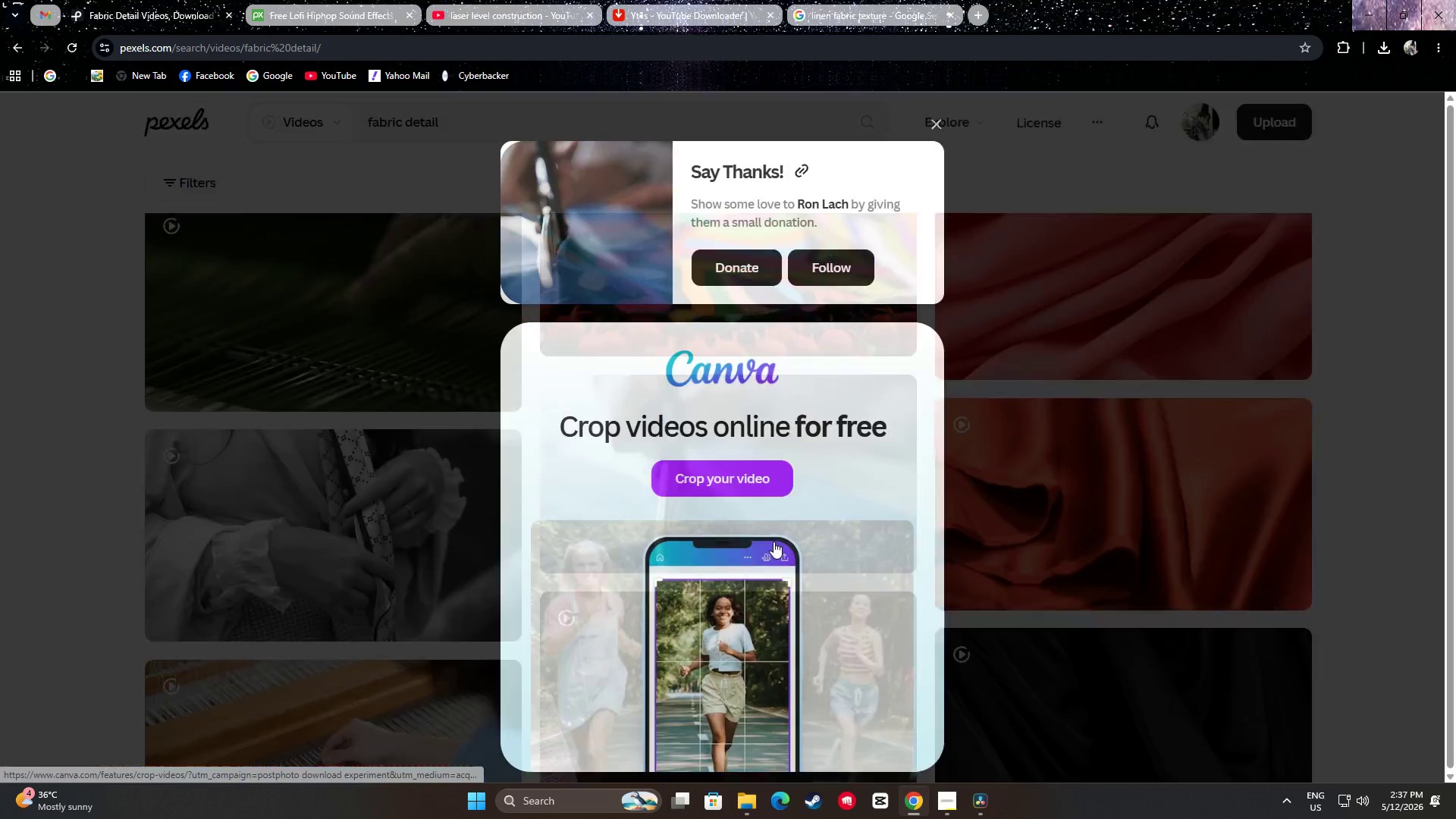 
left_click([170, 506])
 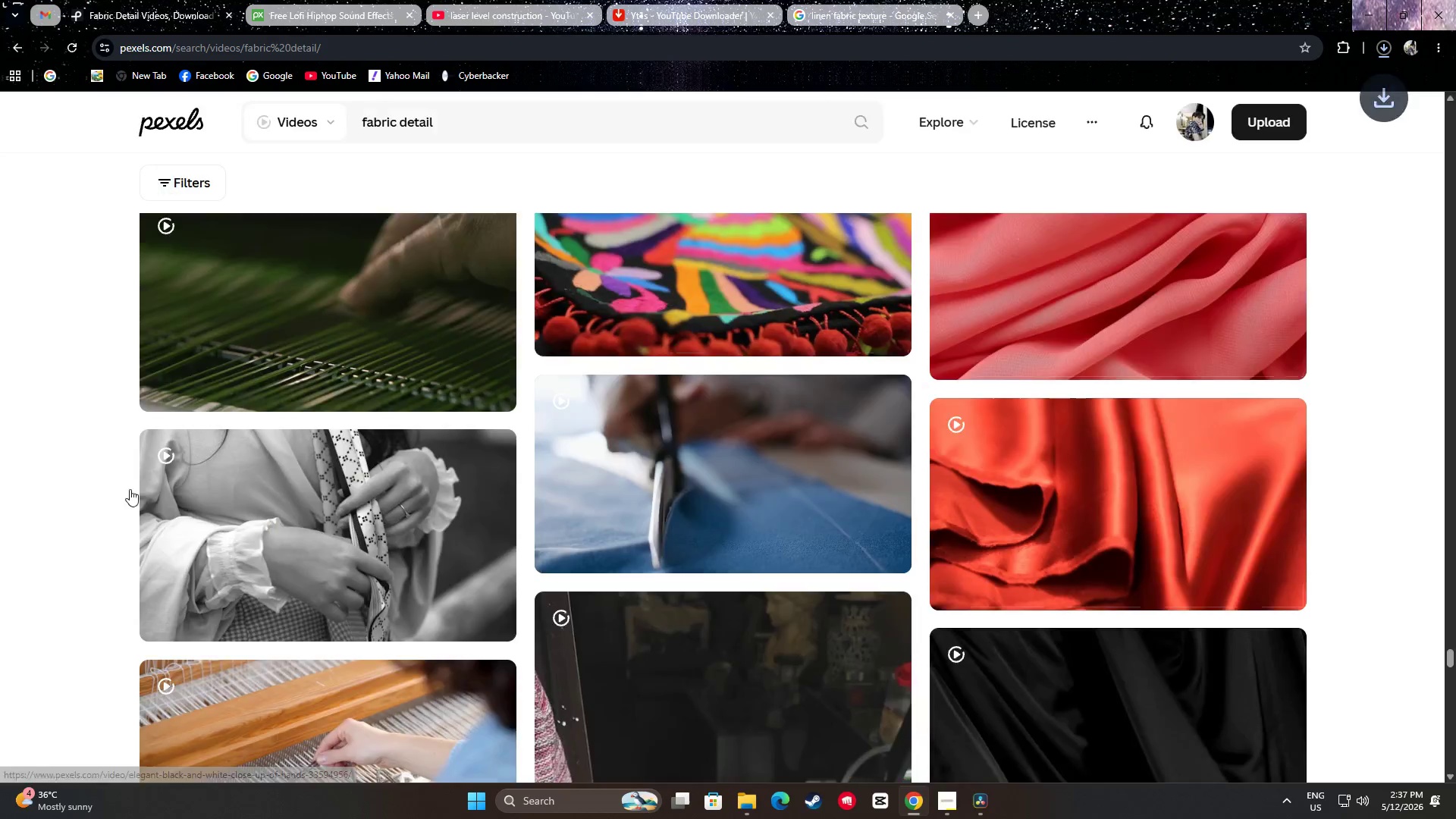 
scroll: coordinate [97, 486], scroll_direction: down, amount: 13.0
 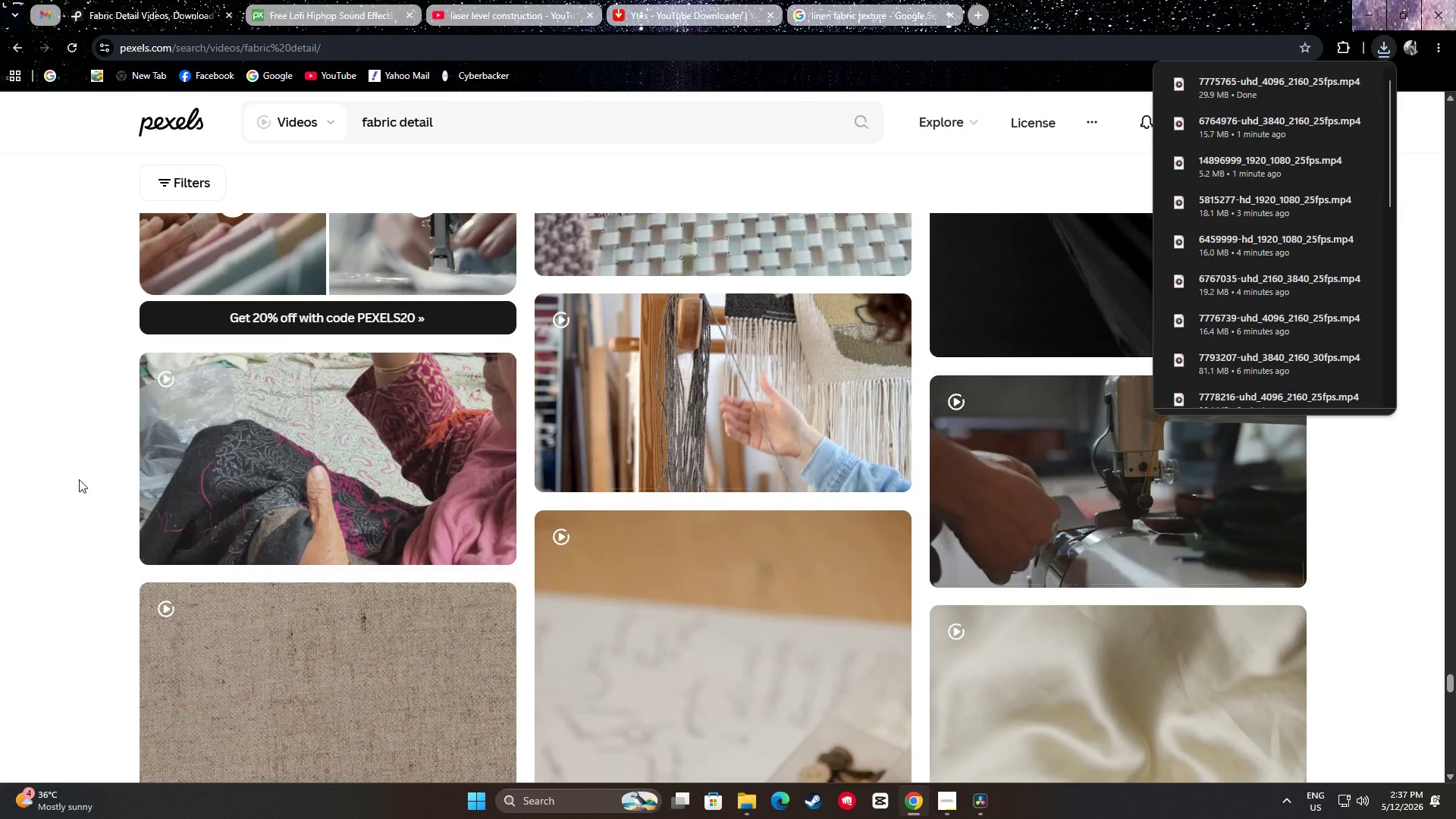 
left_click([61, 477])
 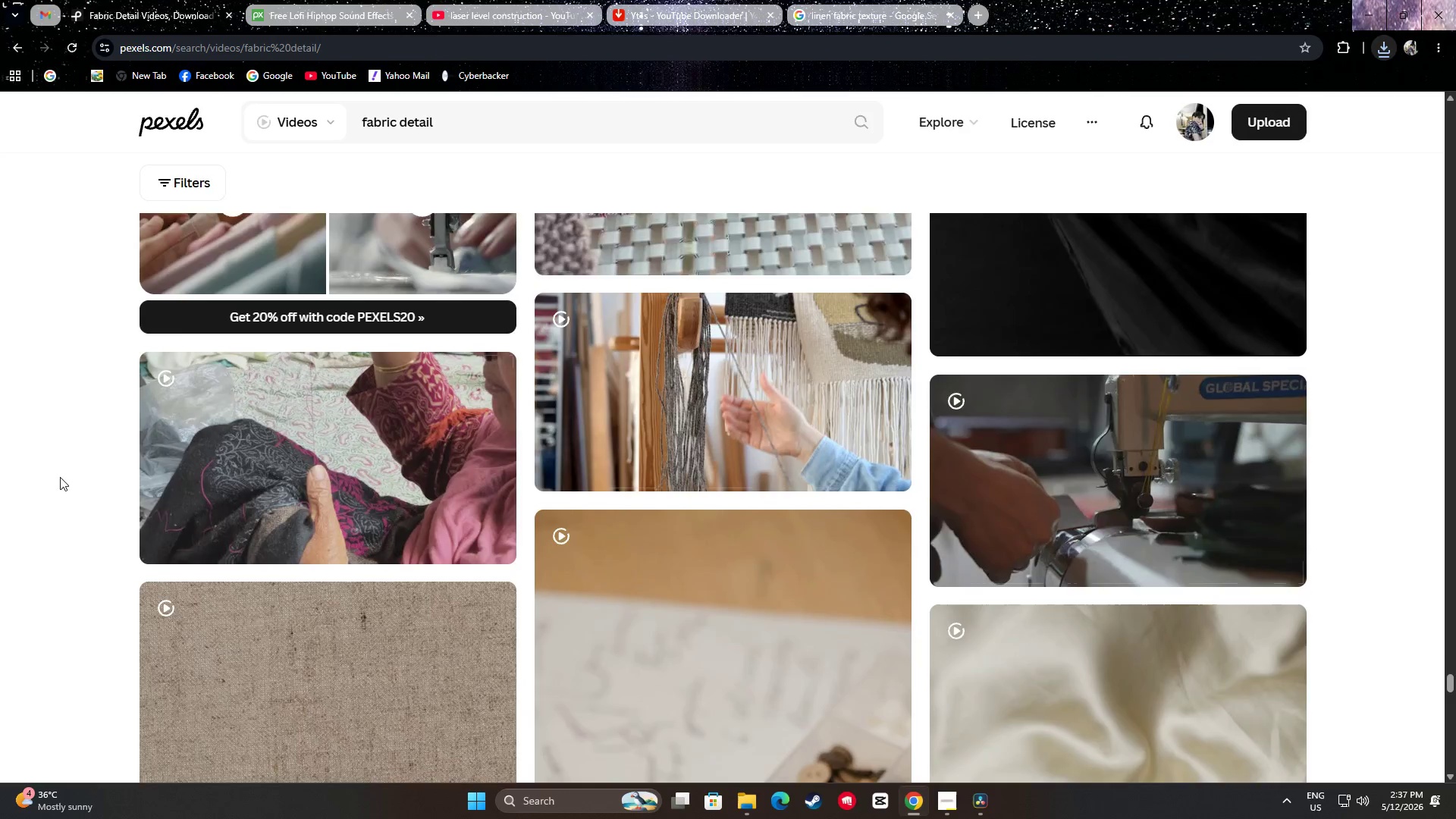 
scroll: coordinate [68, 478], scroll_direction: down, amount: 22.0
 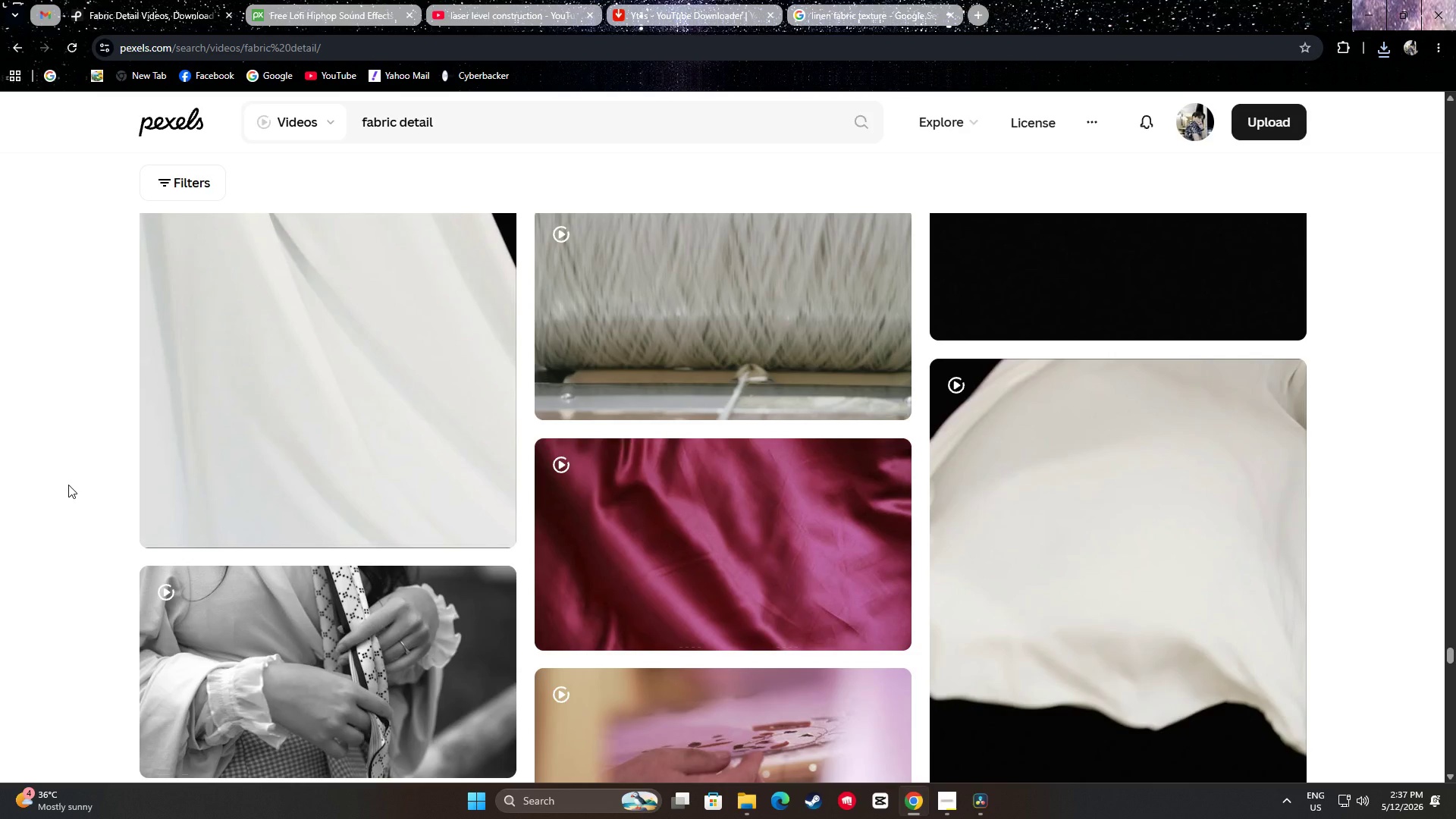 
scroll: coordinate [68, 480], scroll_direction: up, amount: 4.0
 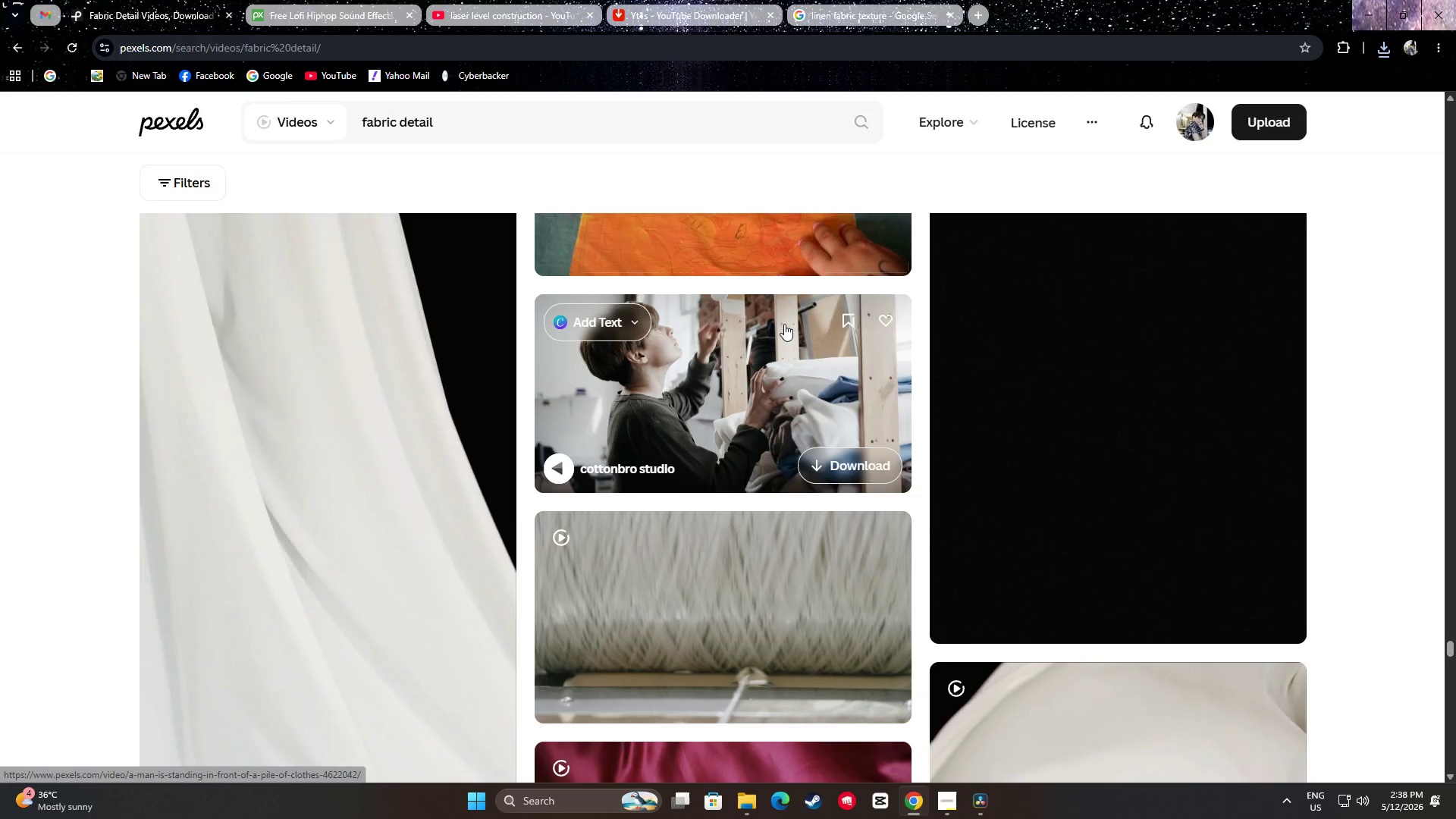 
wait(56.95)
 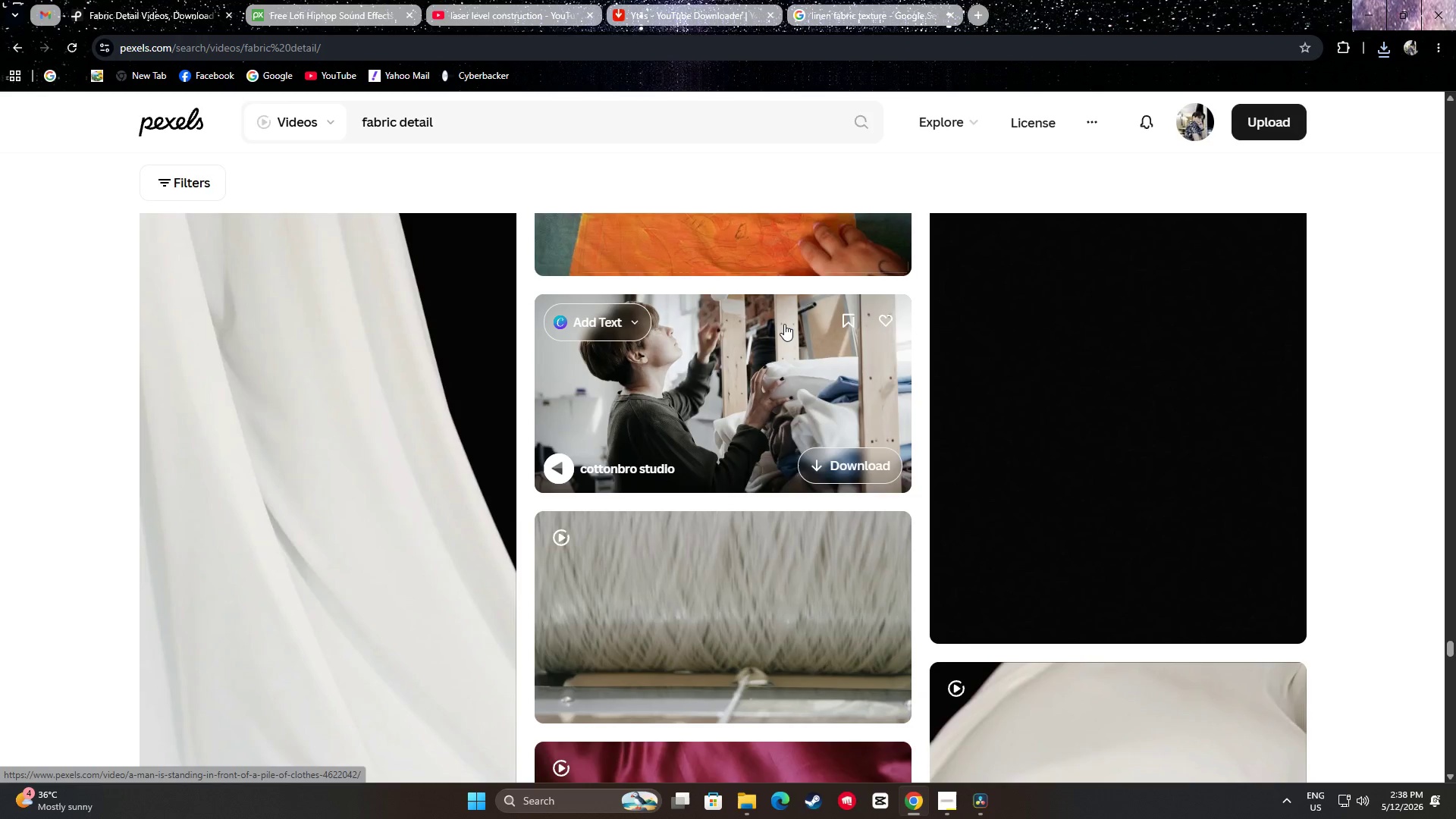 
scroll: coordinate [763, 304], scroll_direction: down, amount: 15.0
 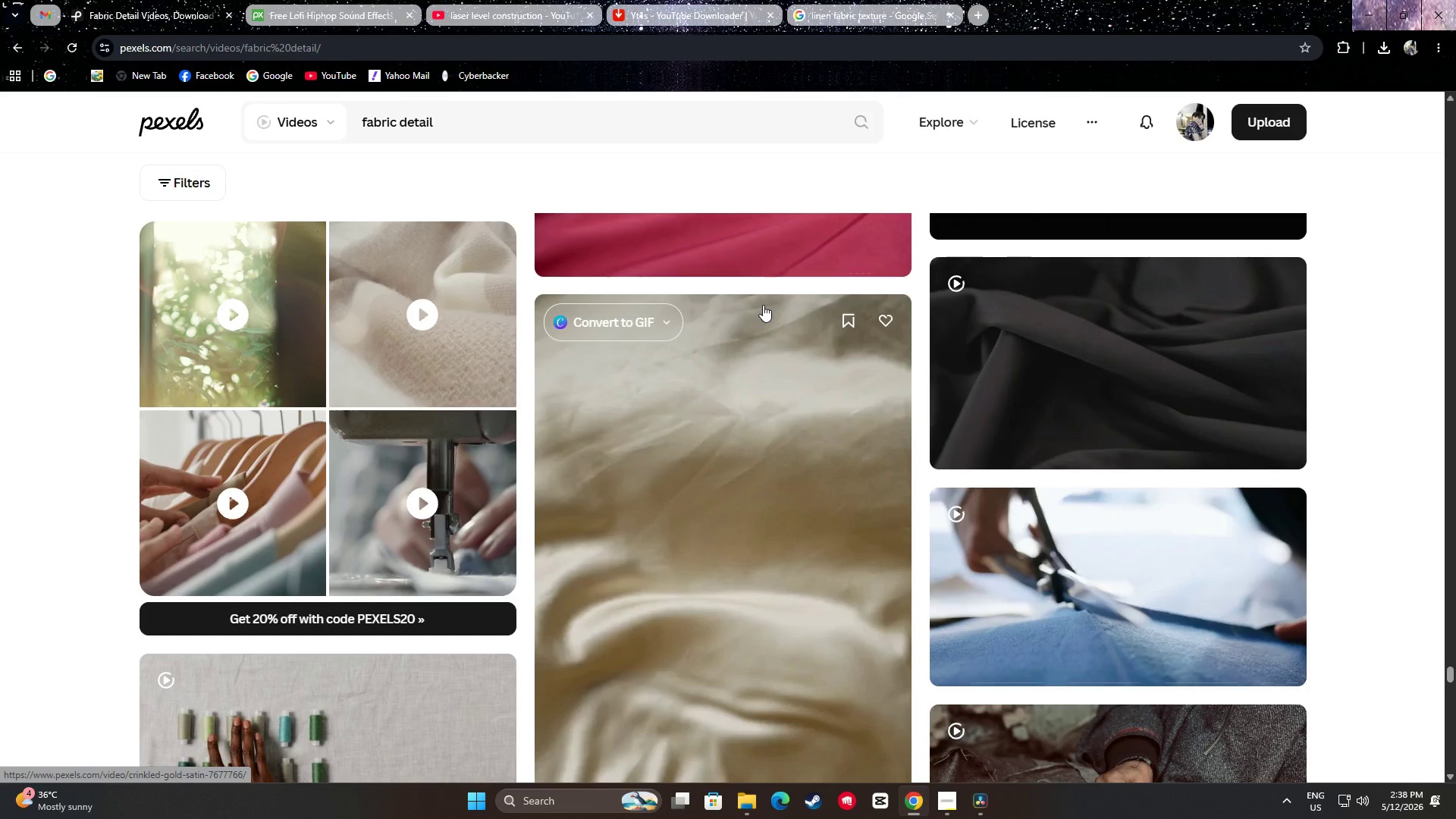 
scroll: coordinate [761, 306], scroll_direction: down, amount: 3.0
 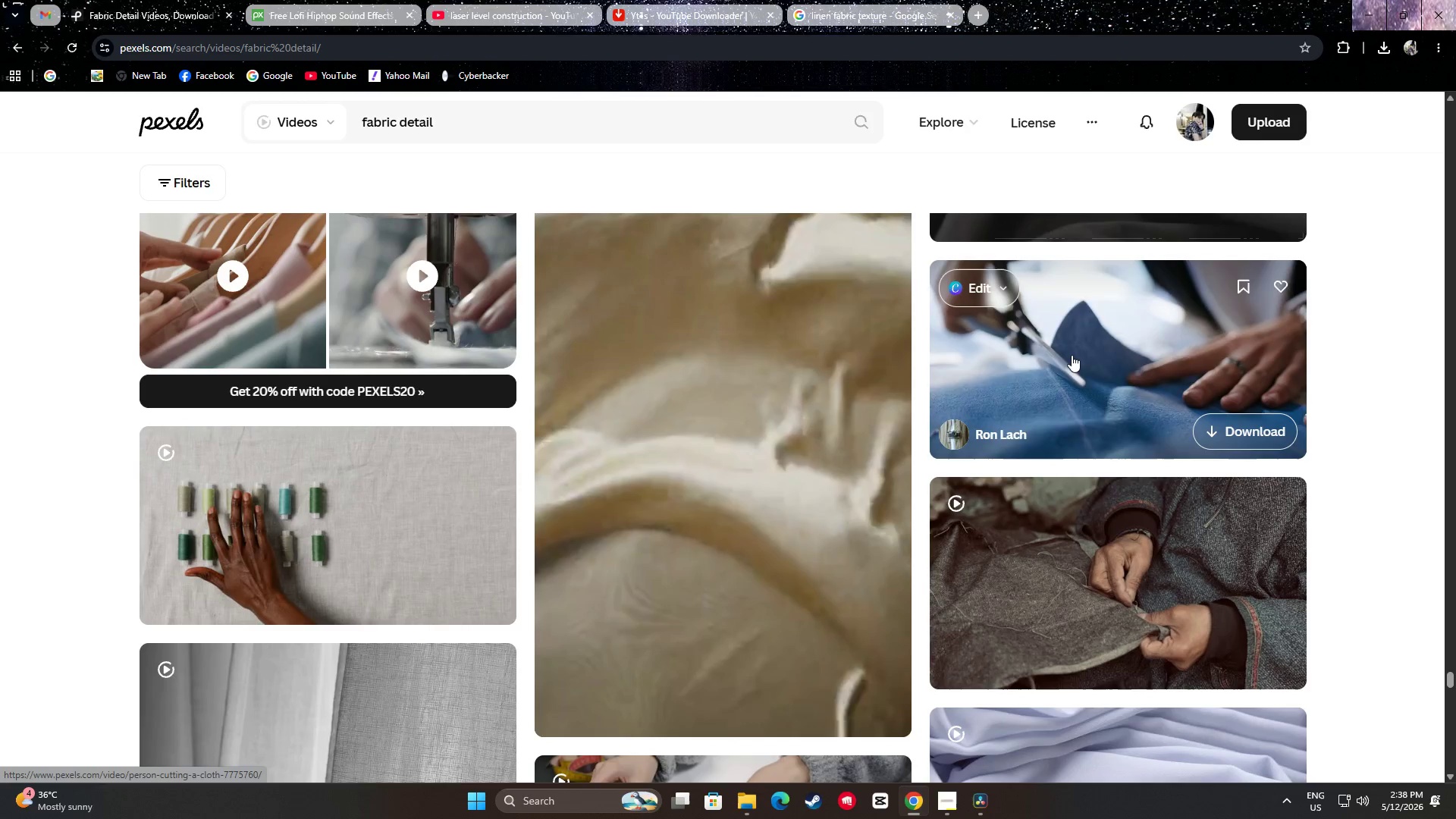 
wait(10.48)
 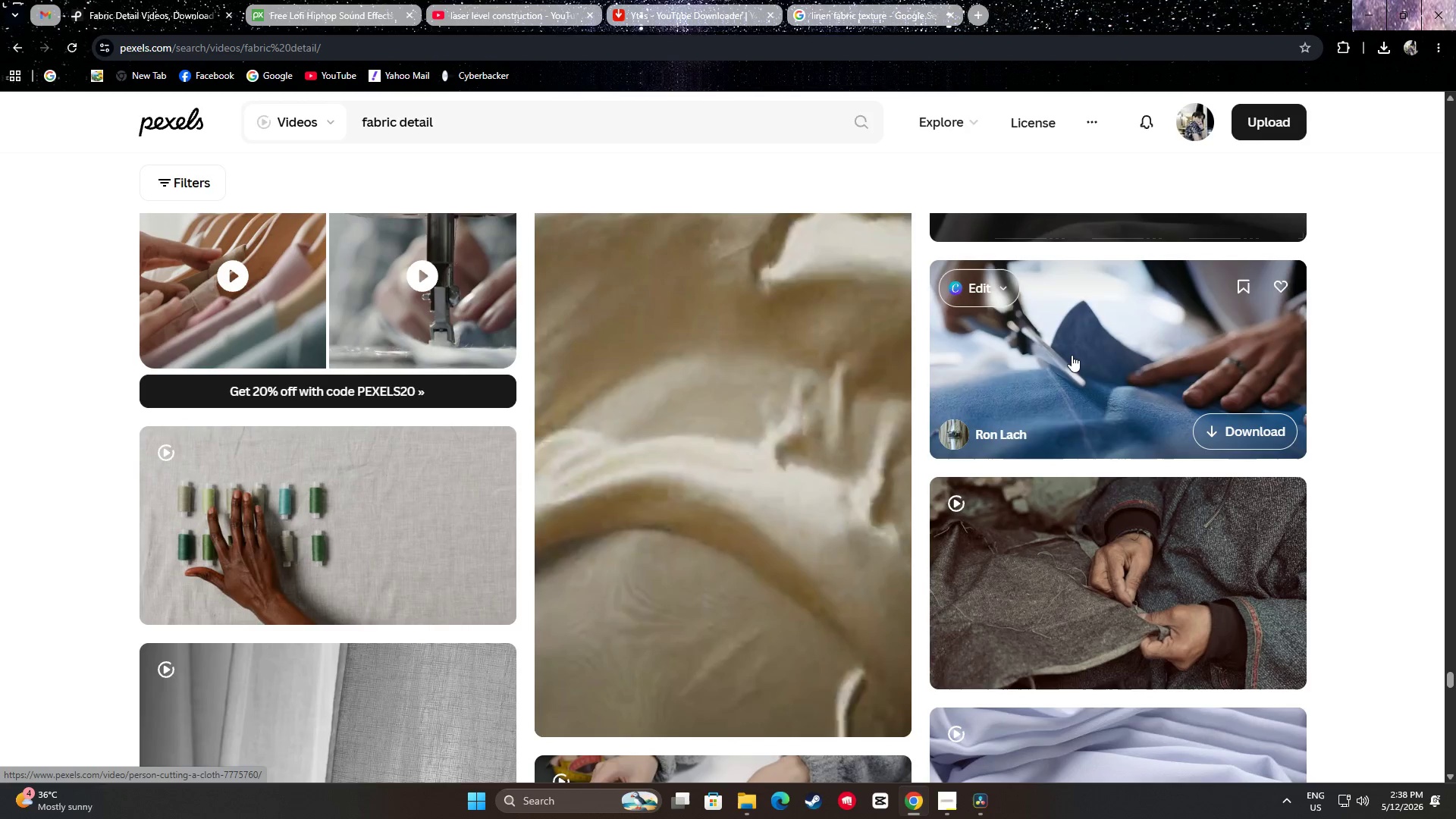 
scroll: coordinate [1089, 334], scroll_direction: down, amount: 1.0
 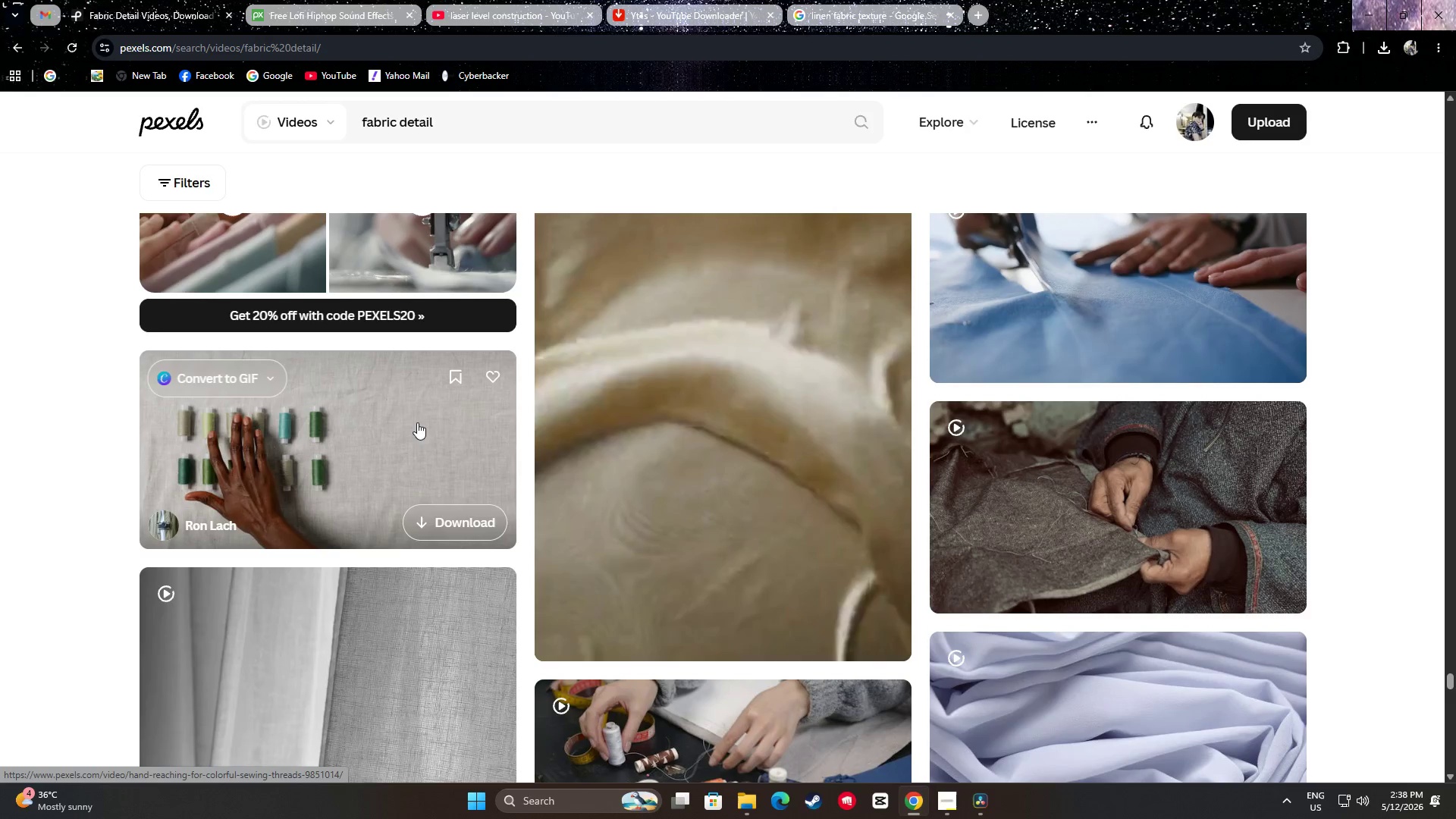 
scroll: coordinate [375, 427], scroll_direction: up, amount: 1.0
 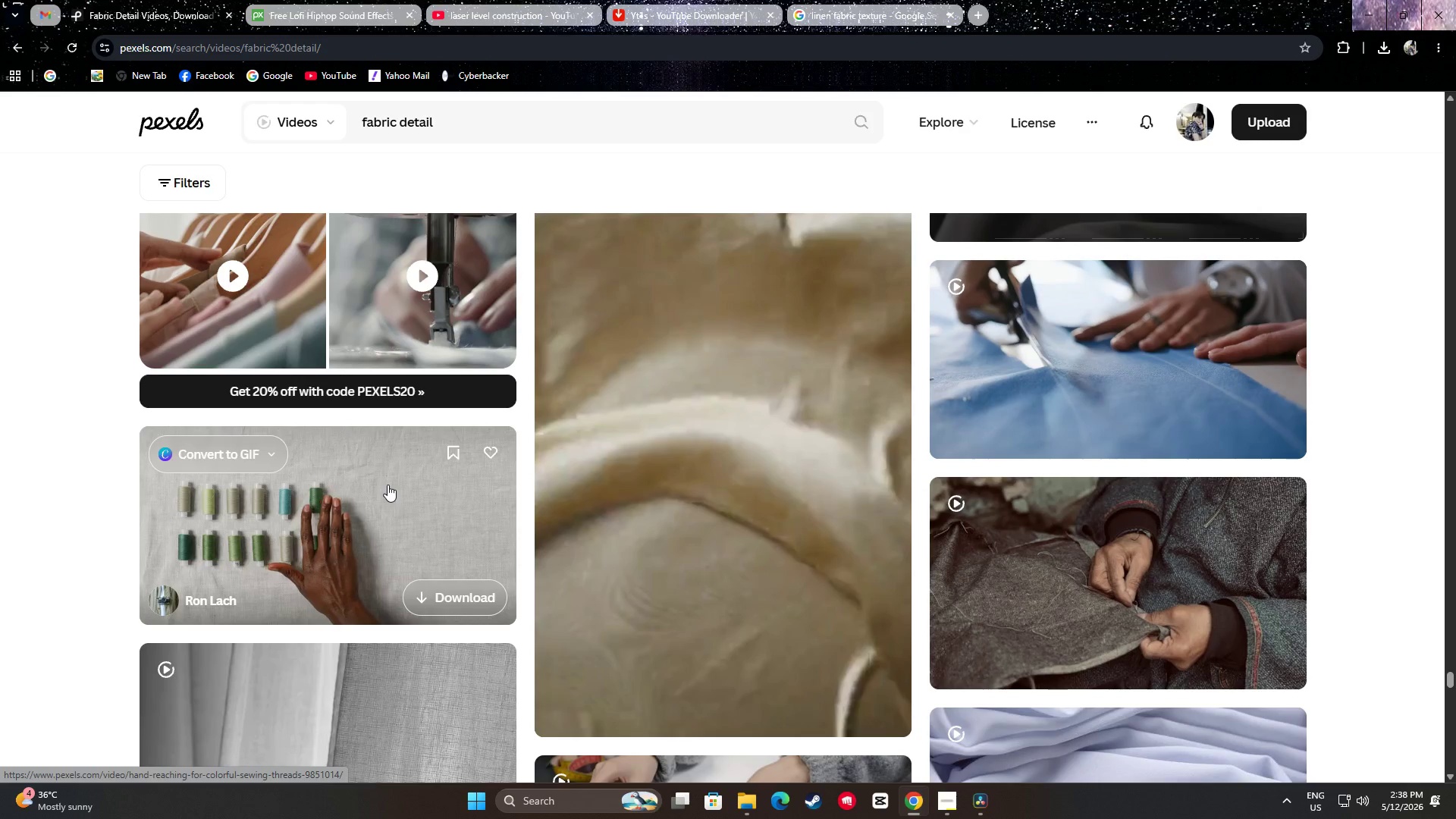 
wait(8.5)
 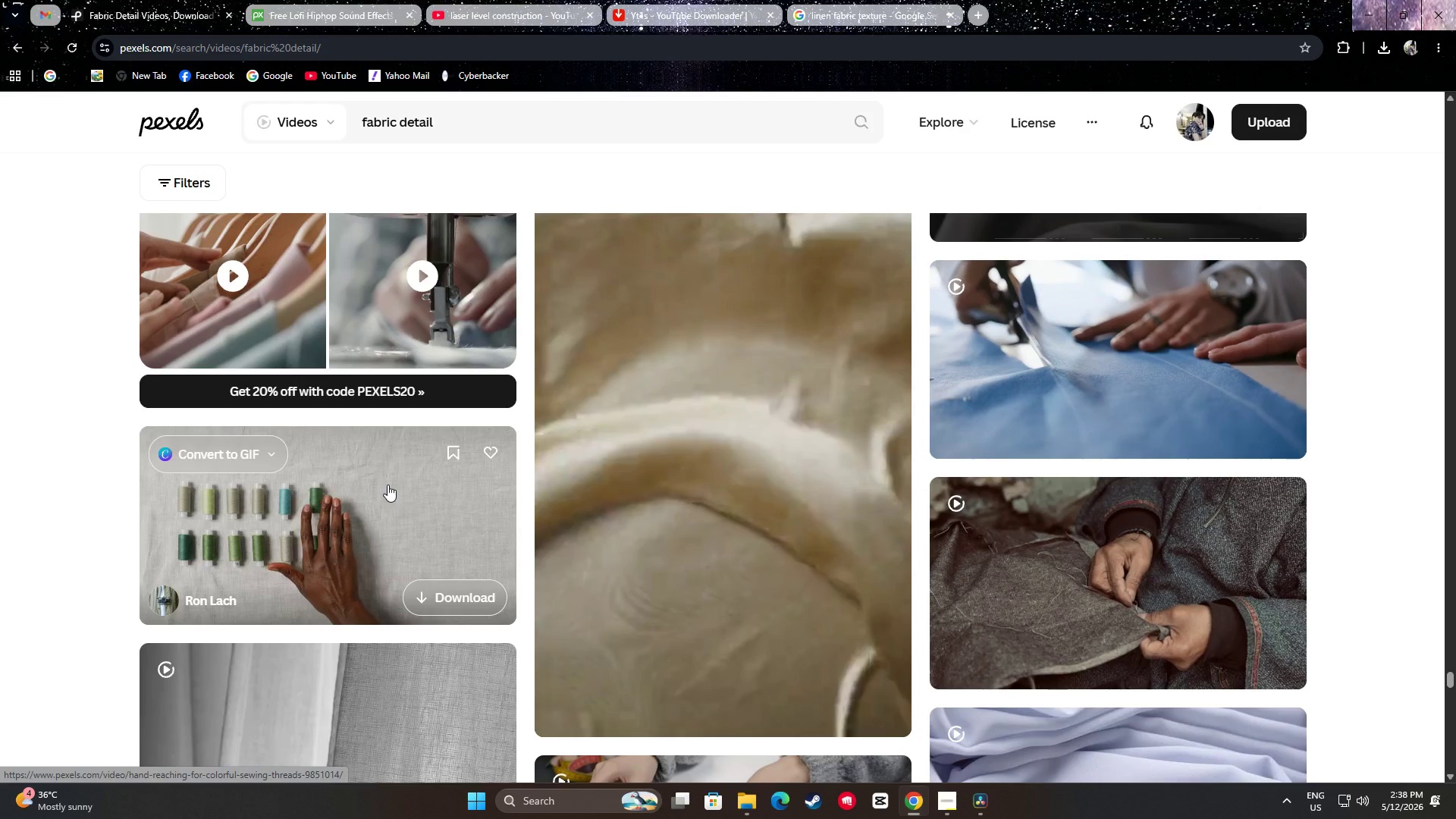 
scroll: coordinate [458, 466], scroll_direction: down, amount: 5.0
 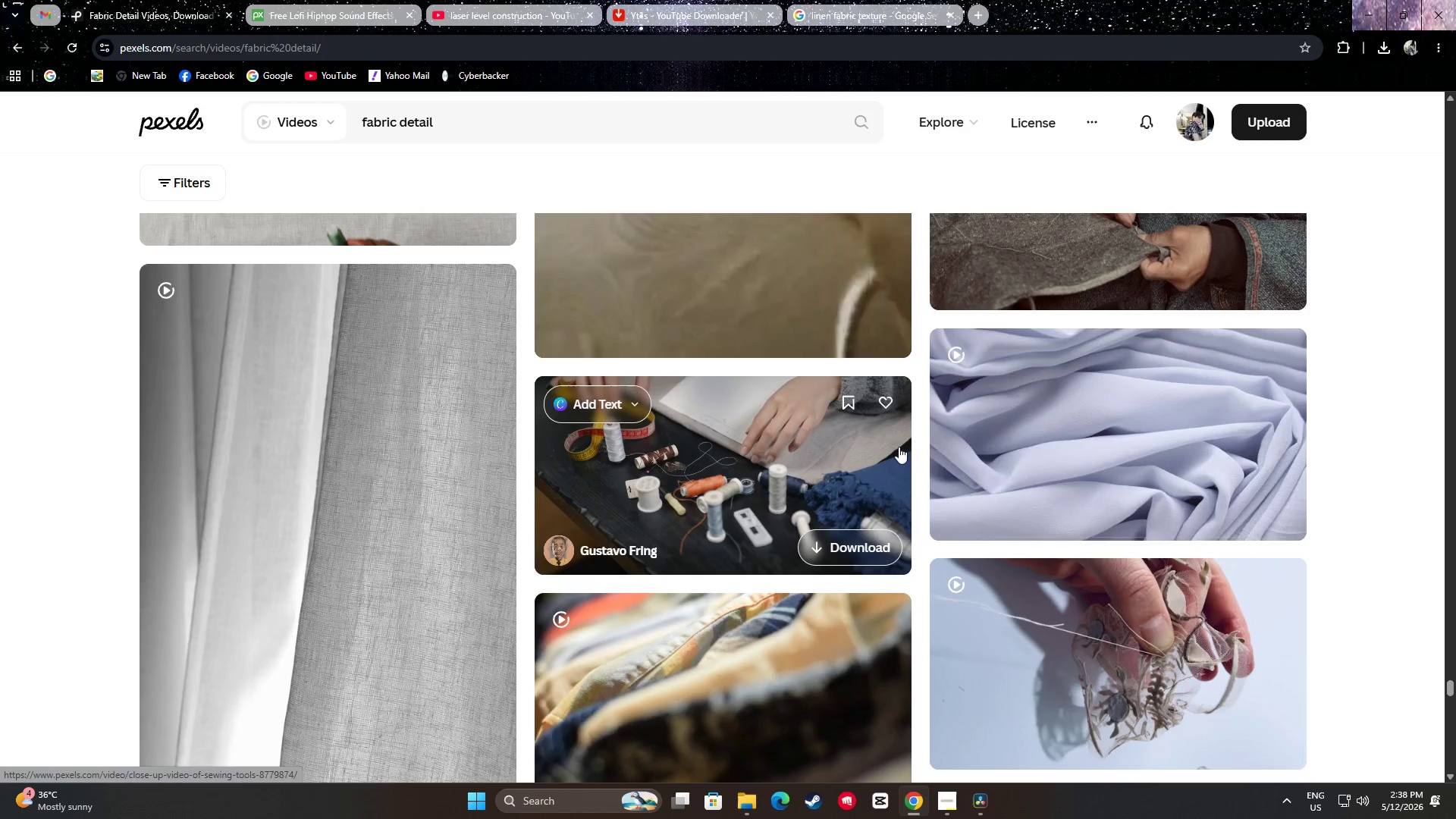 
wait(6.04)
 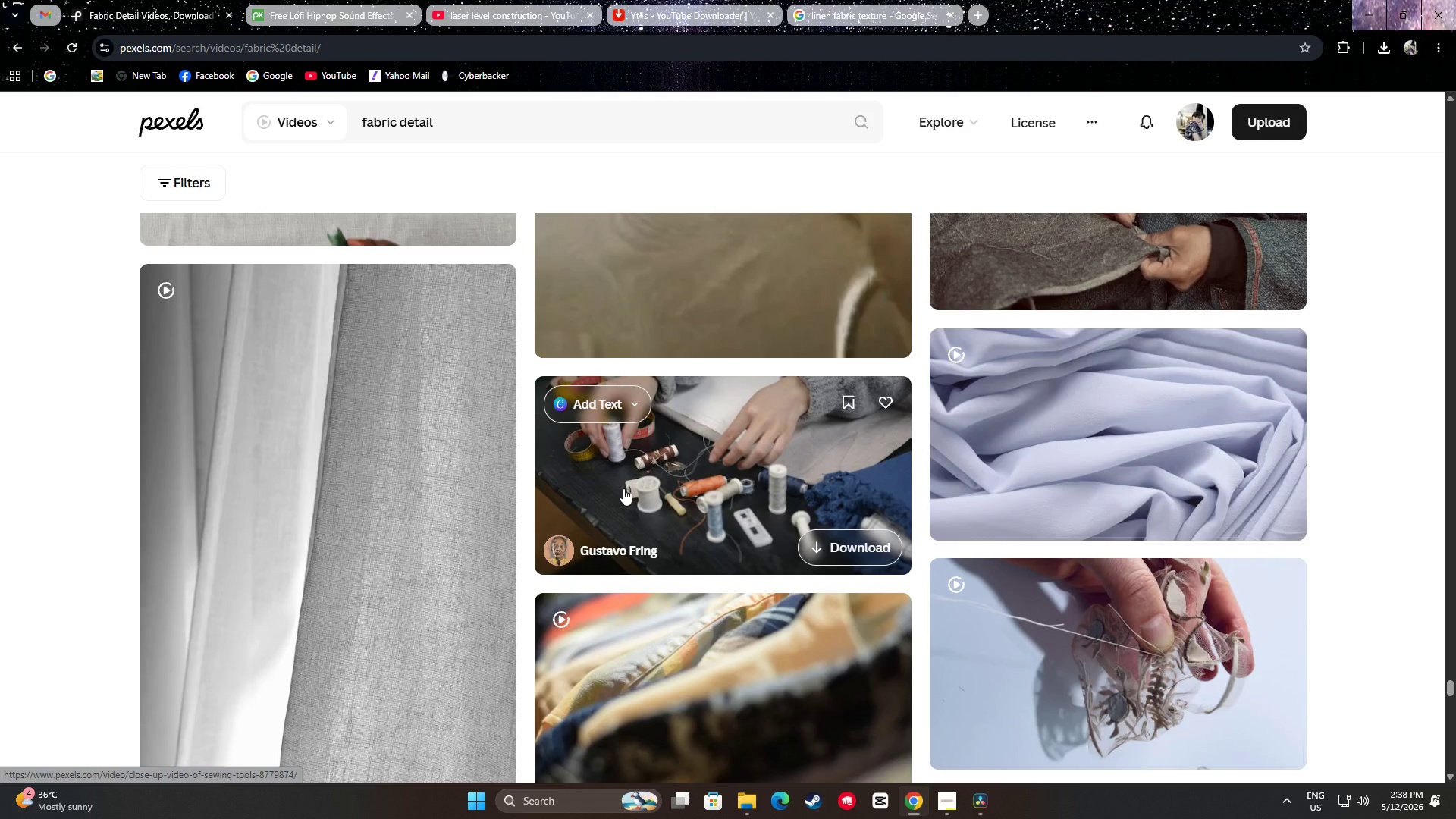 
scroll: coordinate [1006, 352], scroll_direction: down, amount: 2.0
 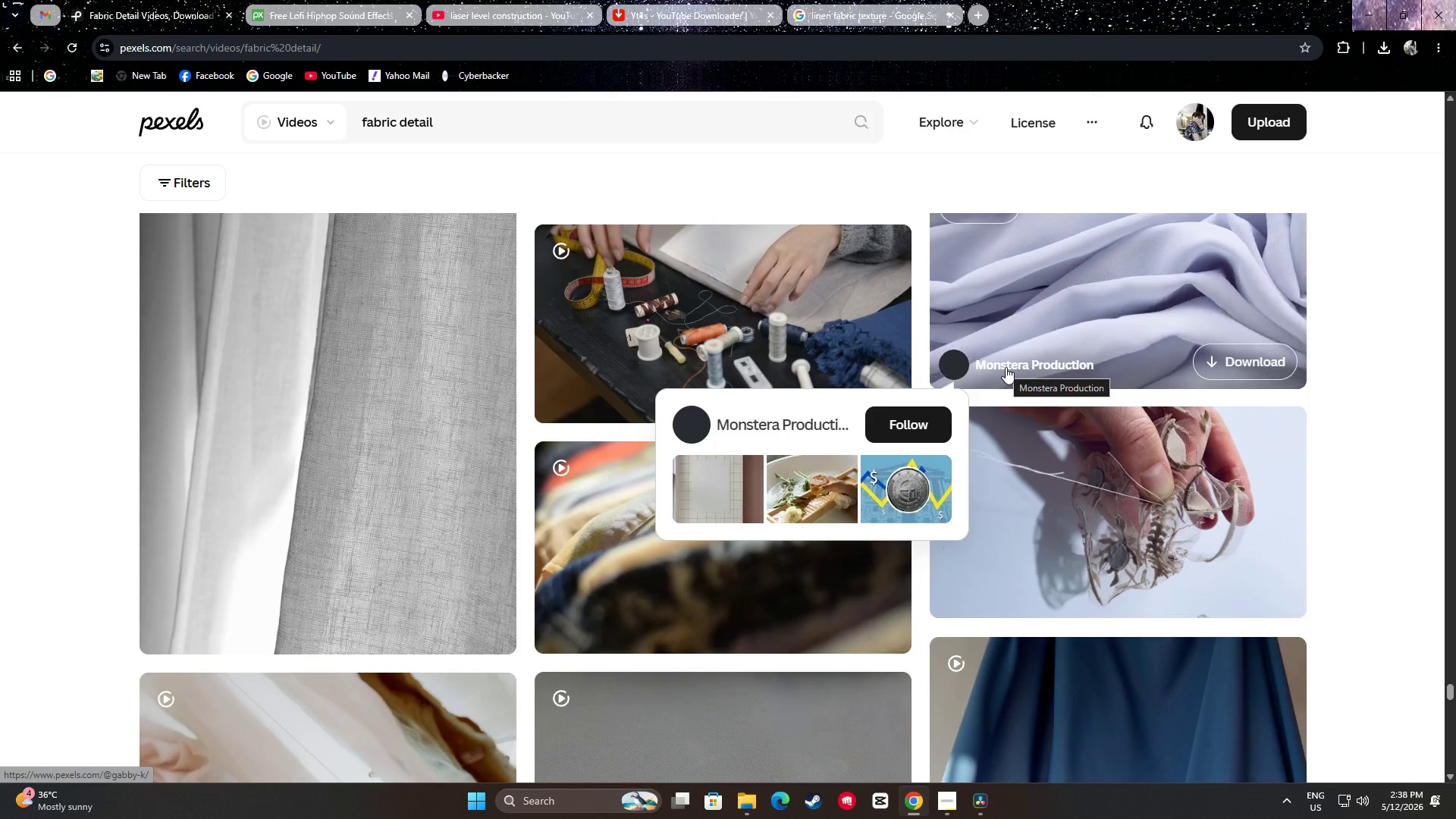 
wait(9.49)
 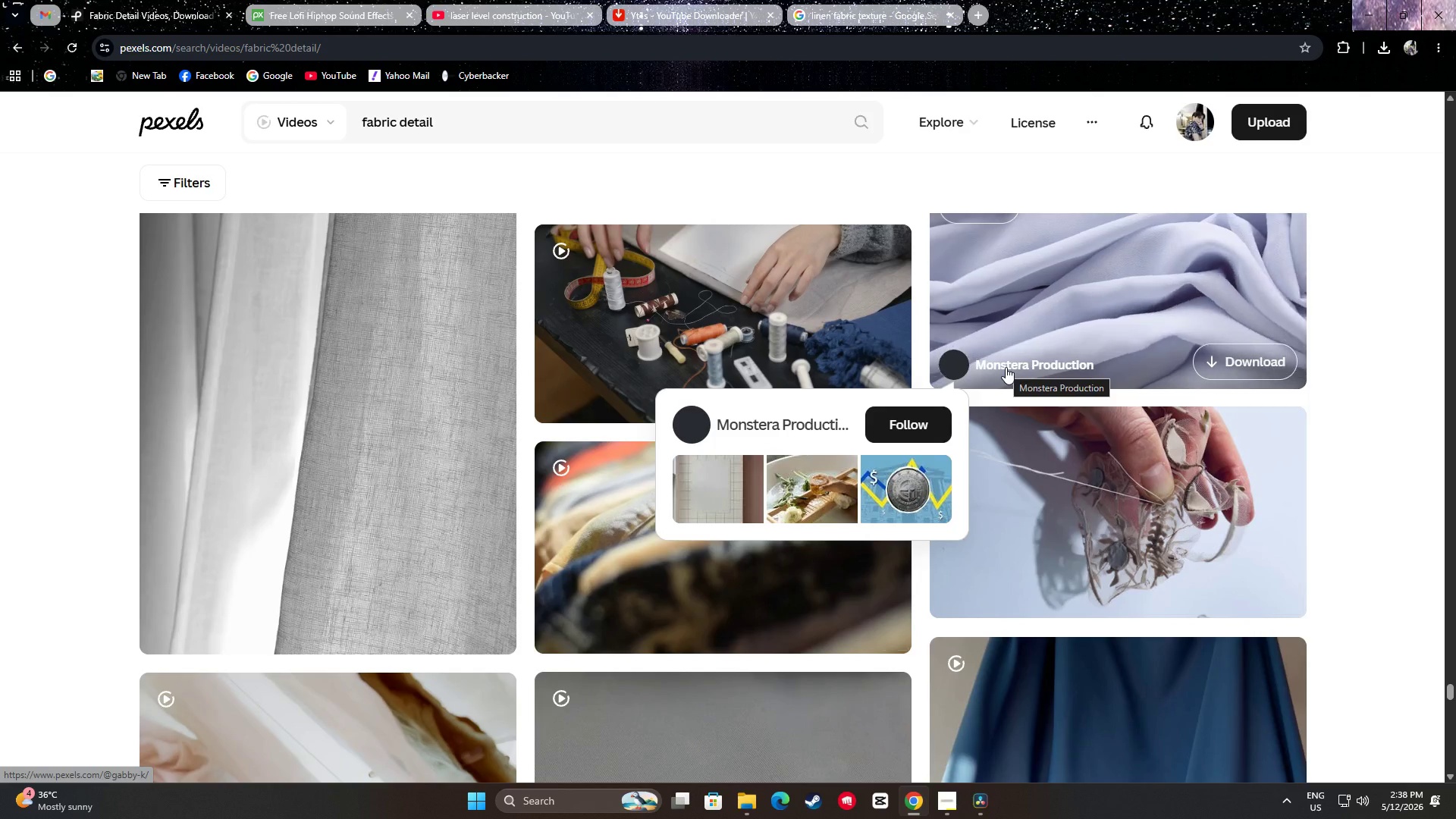 
scroll: coordinate [716, 383], scroll_direction: down, amount: 9.0
 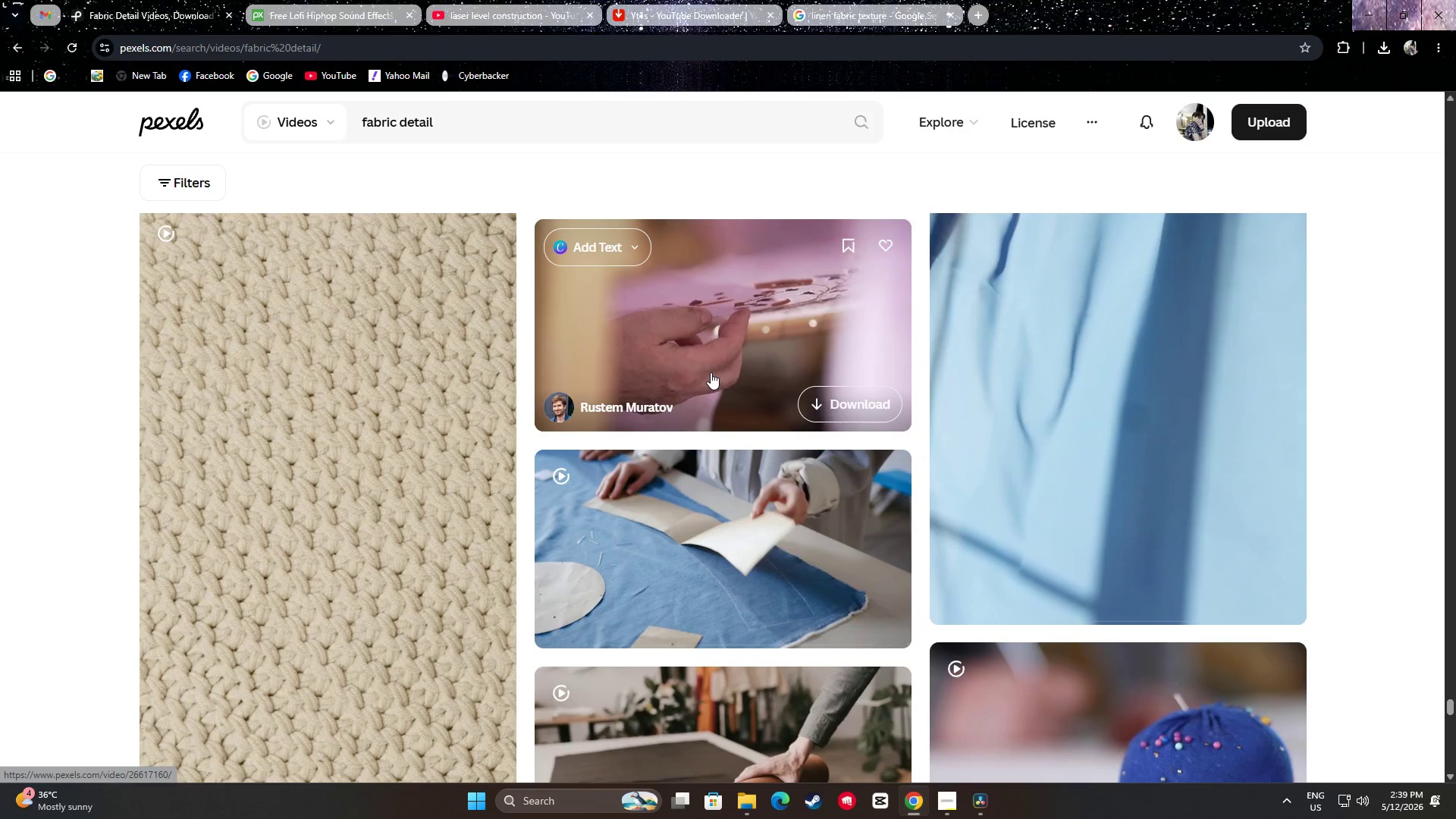 
scroll: coordinate [736, 389], scroll_direction: up, amount: 7.0
 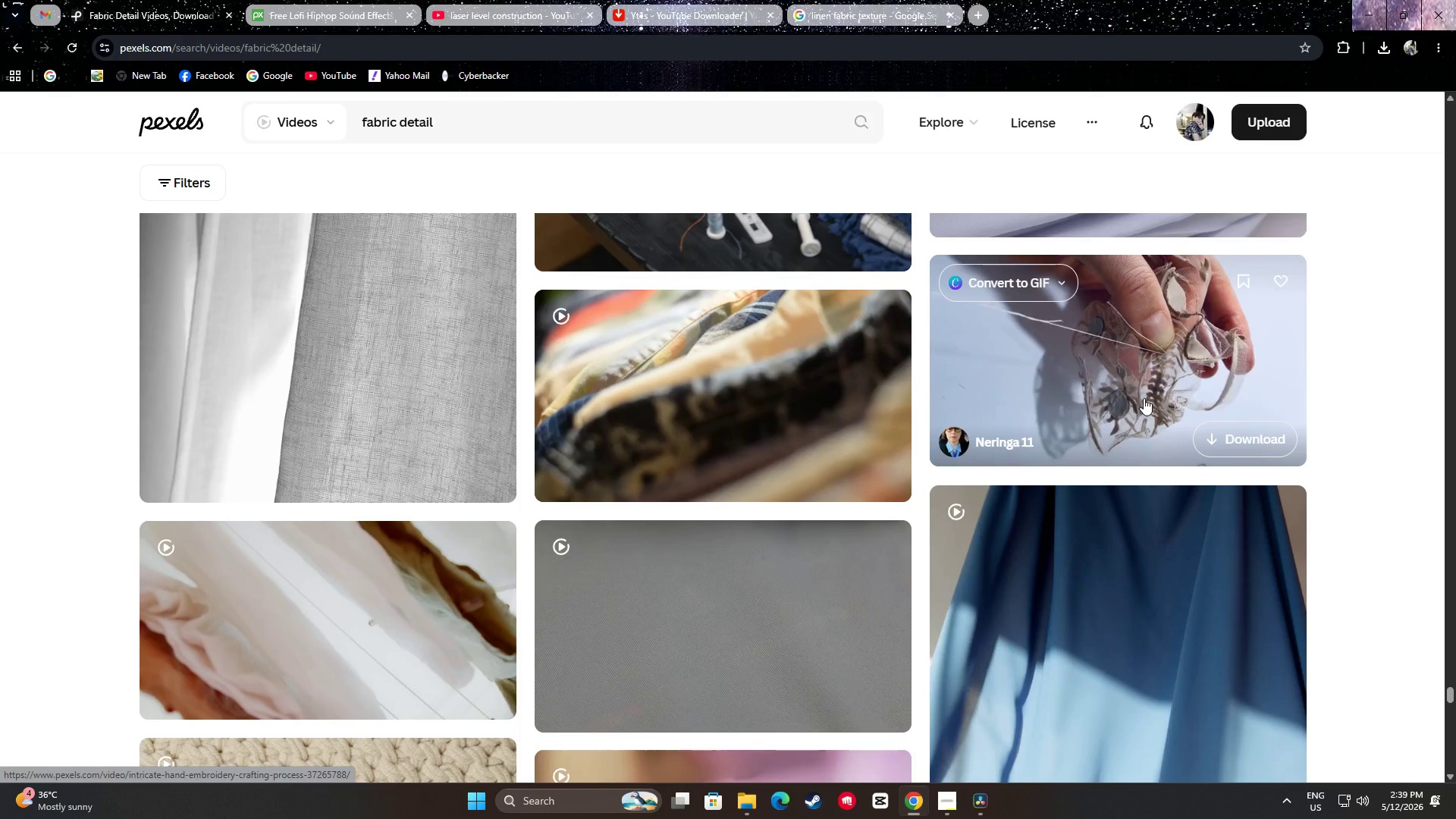 
wait(18.19)
 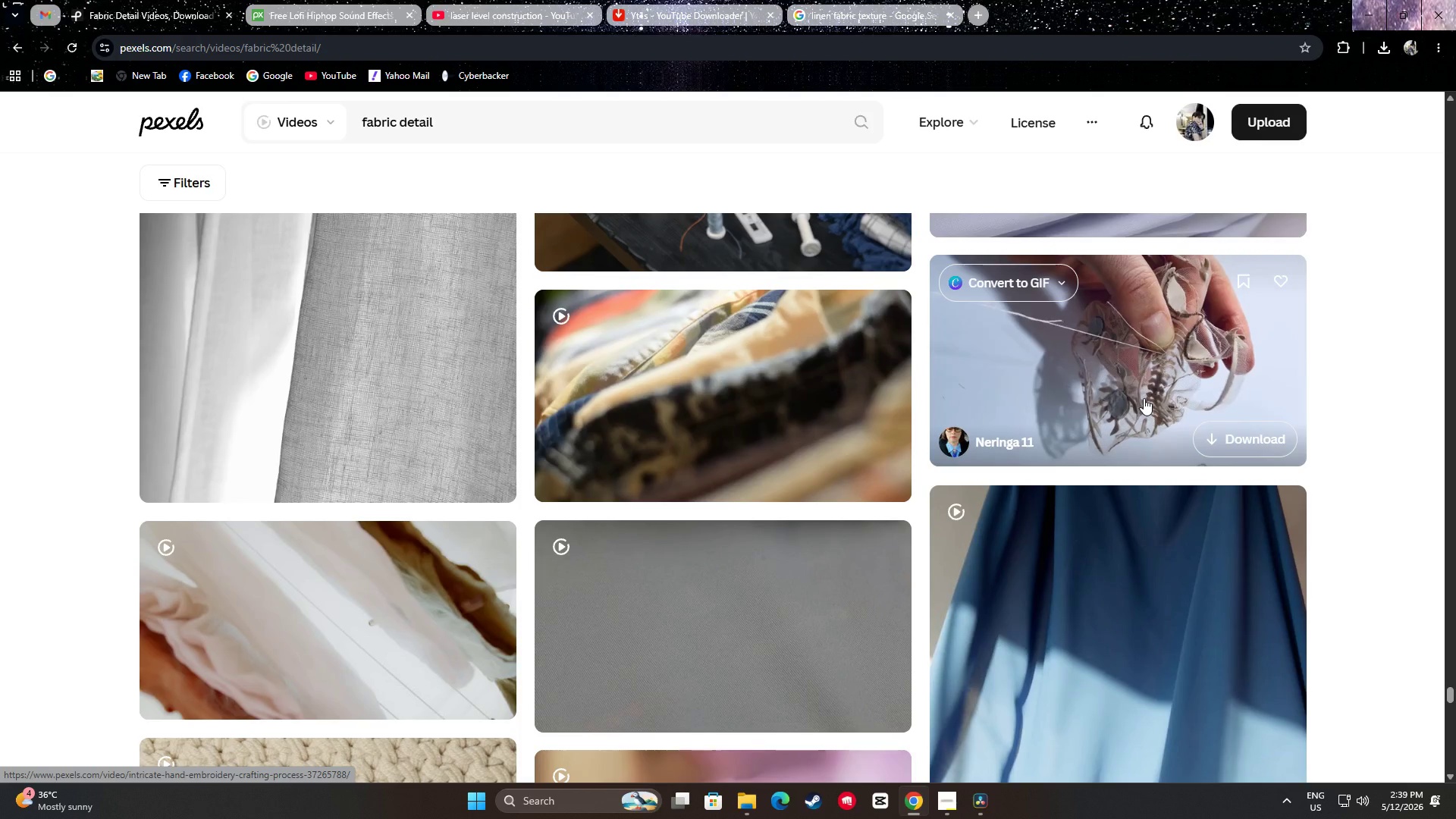 
scroll: coordinate [429, 410], scroll_direction: down, amount: 16.0
 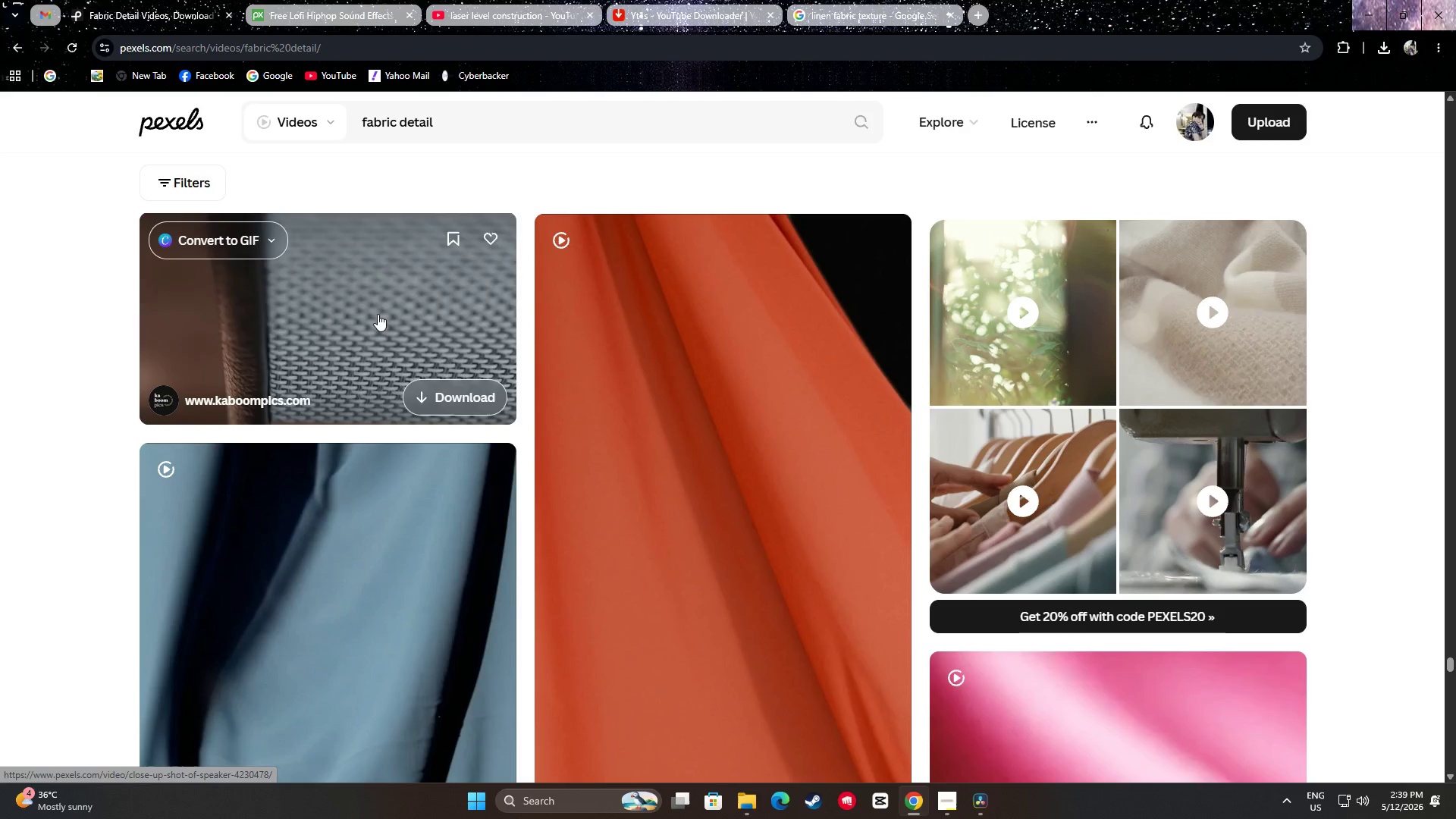 
scroll: coordinate [666, 312], scroll_direction: down, amount: 10.0
 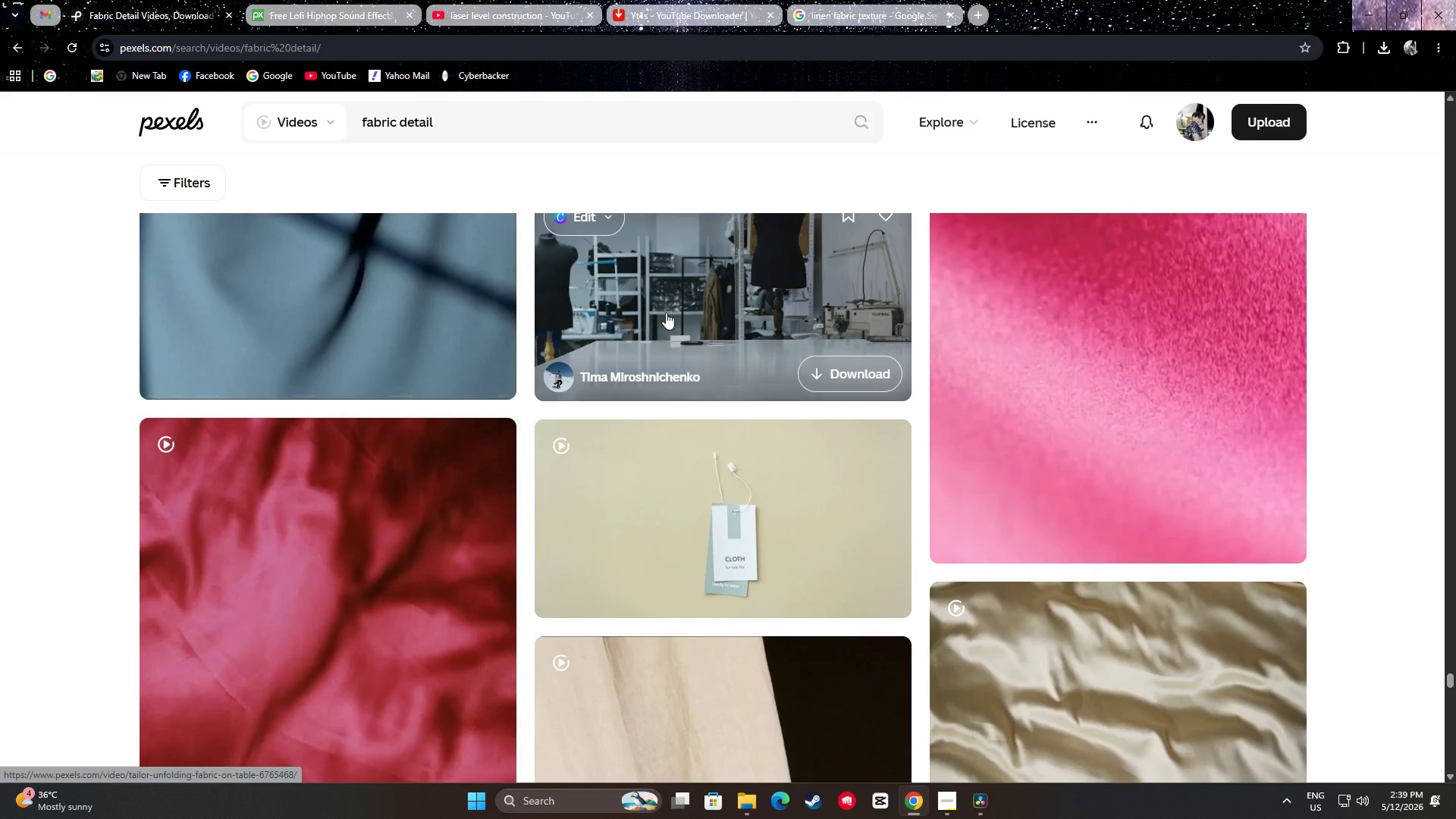 
scroll: coordinate [730, 336], scroll_direction: up, amount: 2.0
 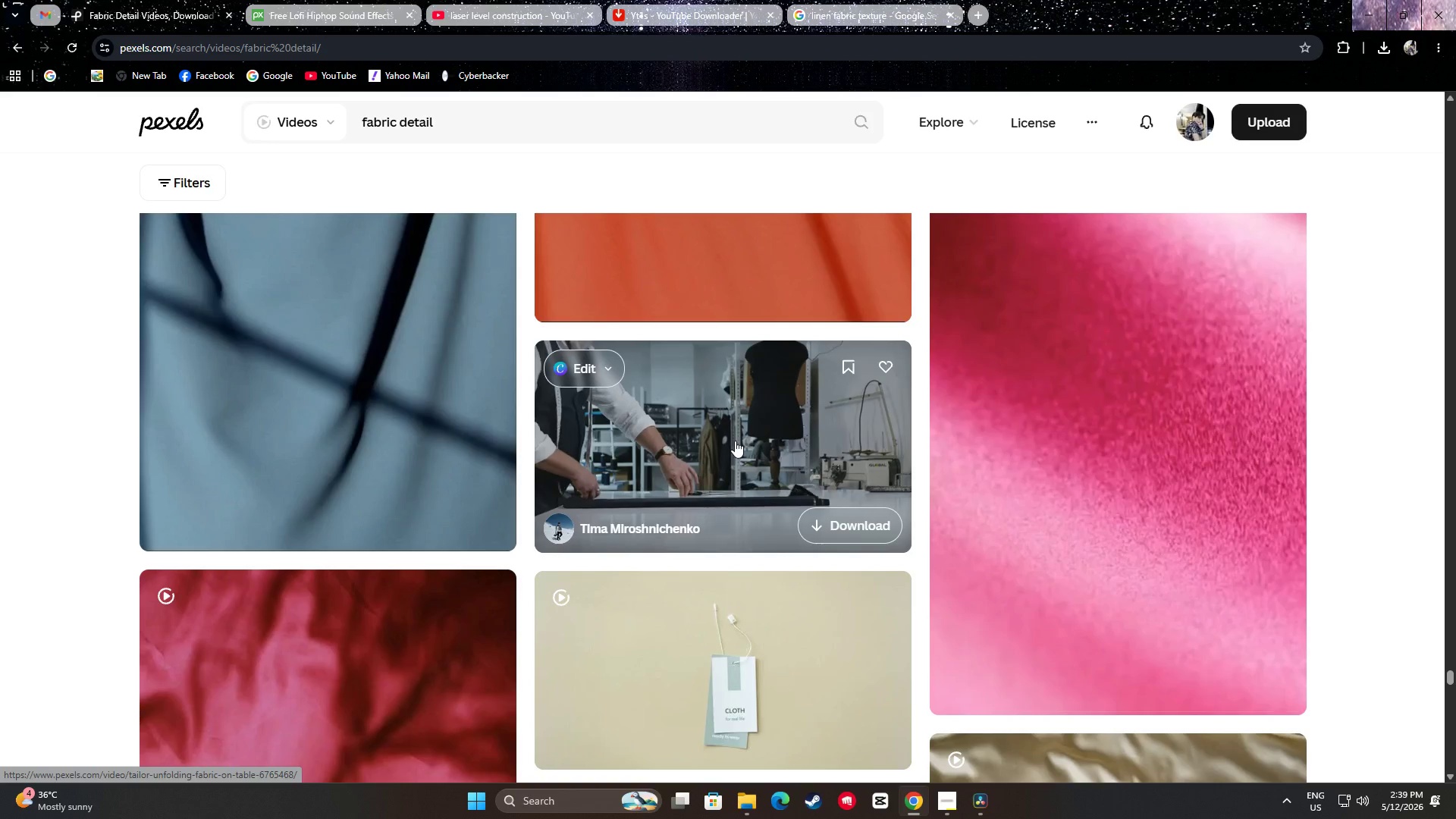 
wait(13.5)
 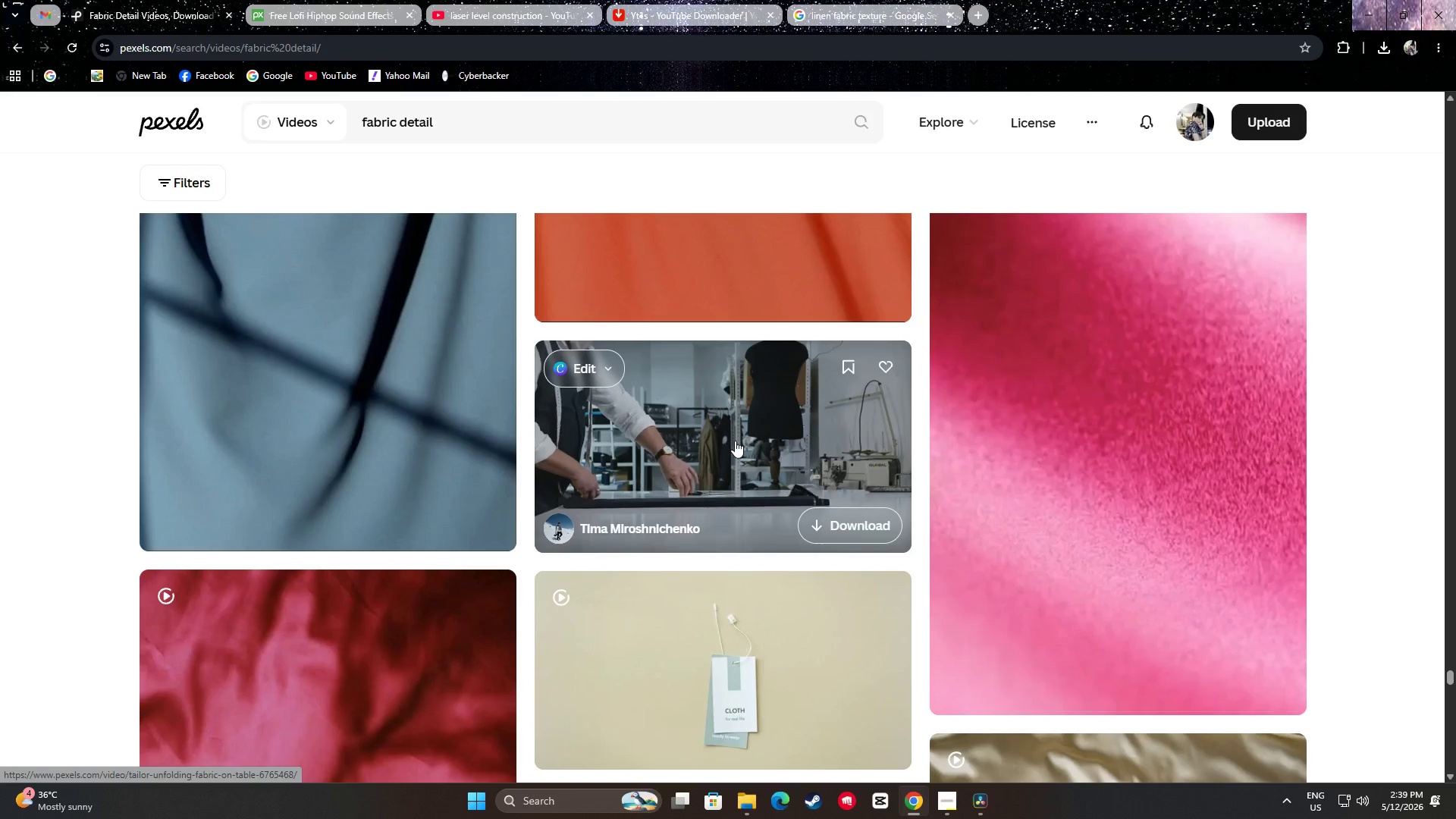 
scroll: coordinate [686, 388], scroll_direction: down, amount: 10.0
 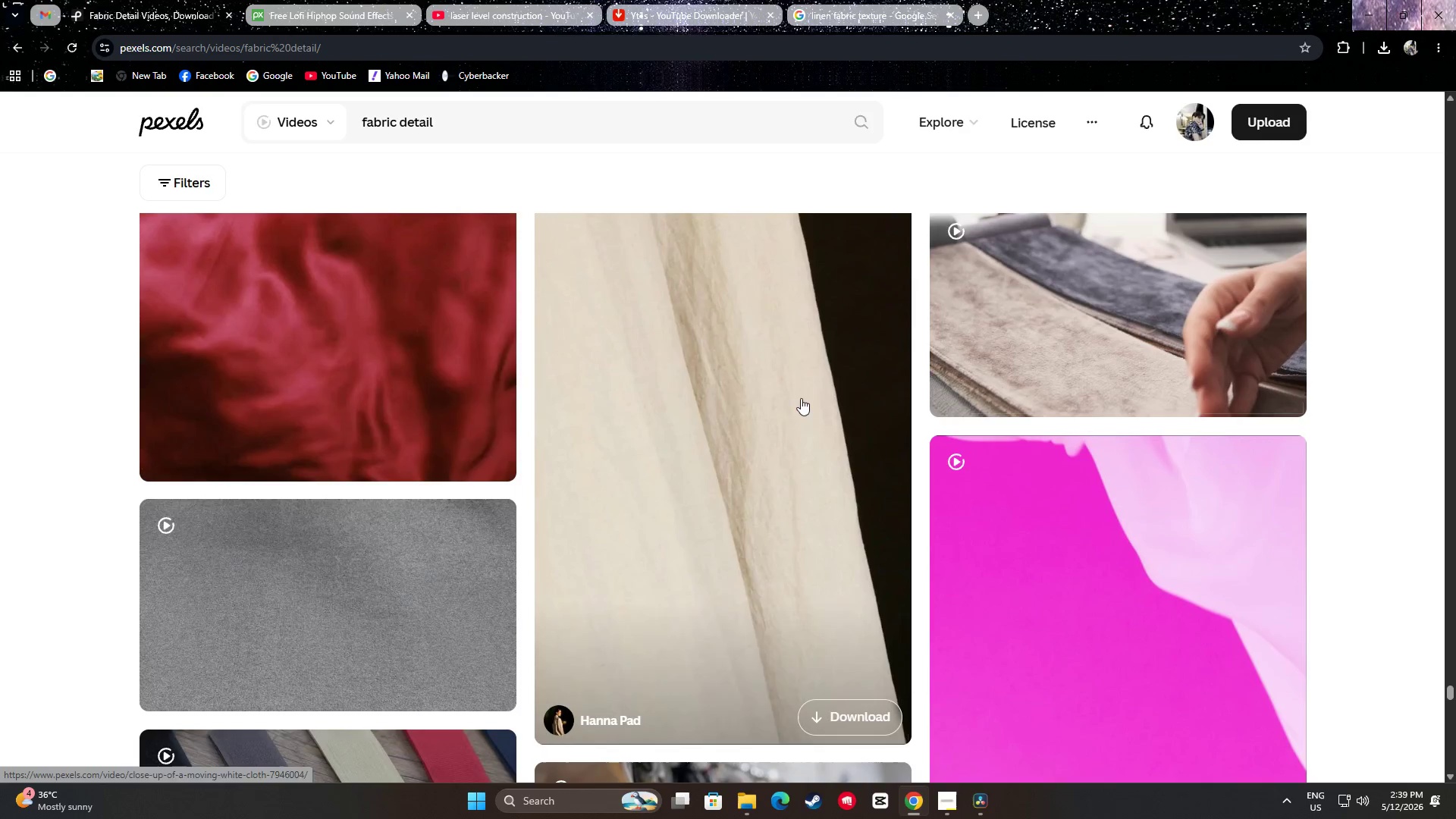 
scroll: coordinate [1100, 425], scroll_direction: up, amount: 3.0
 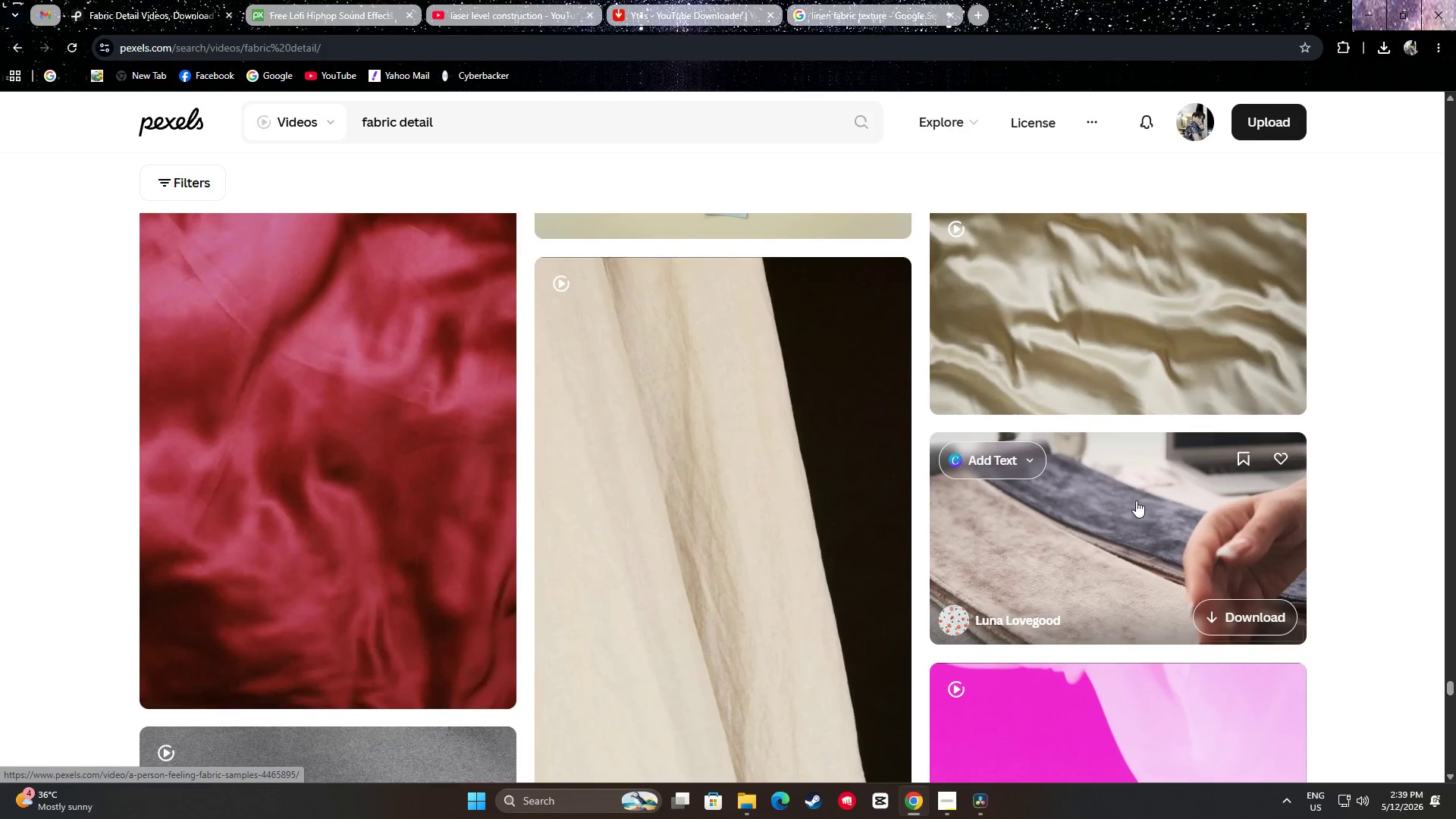 
scroll: coordinate [1144, 435], scroll_direction: down, amount: 3.0
 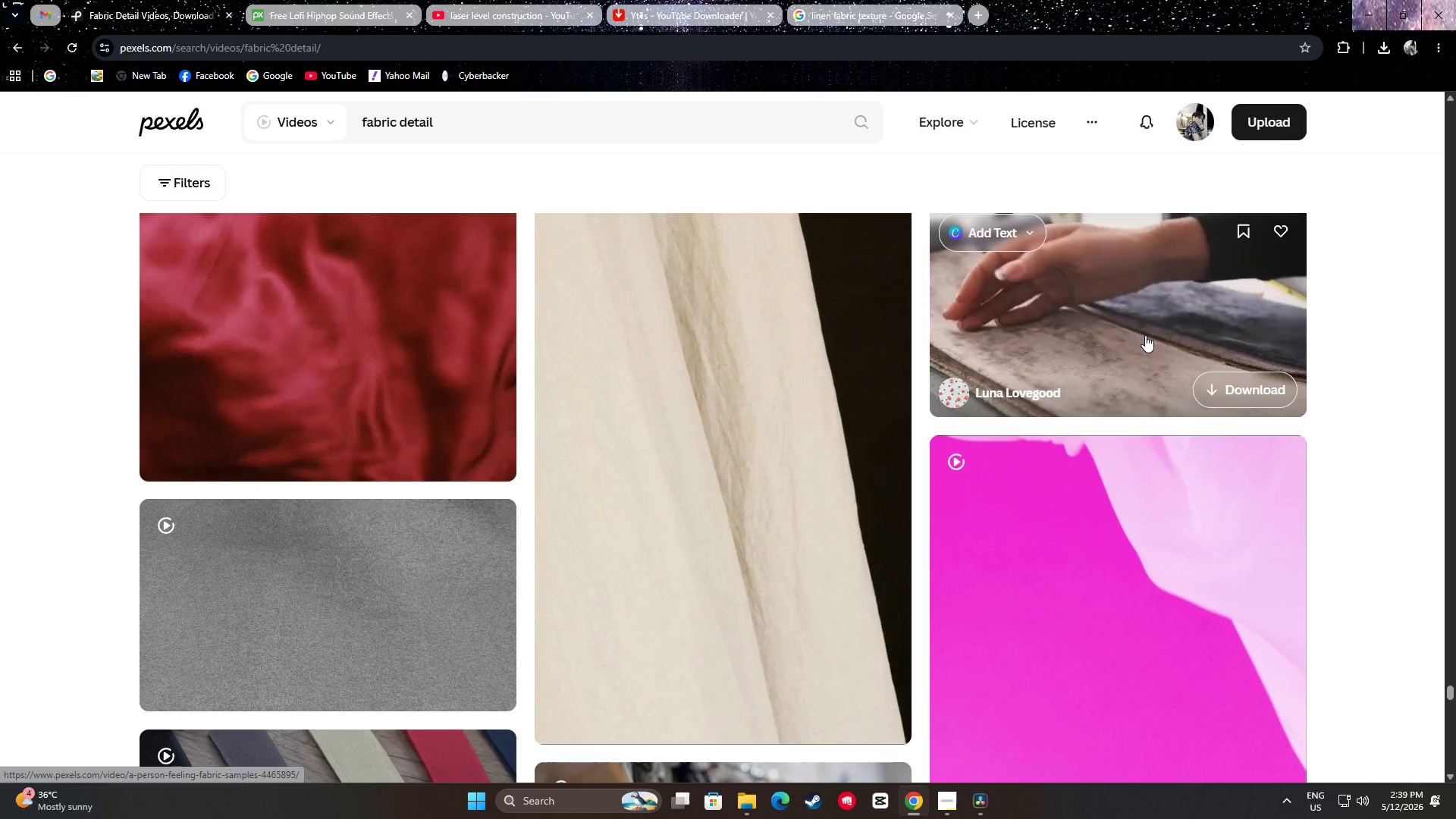 
scroll: coordinate [1133, 331], scroll_direction: up, amount: 1.0
 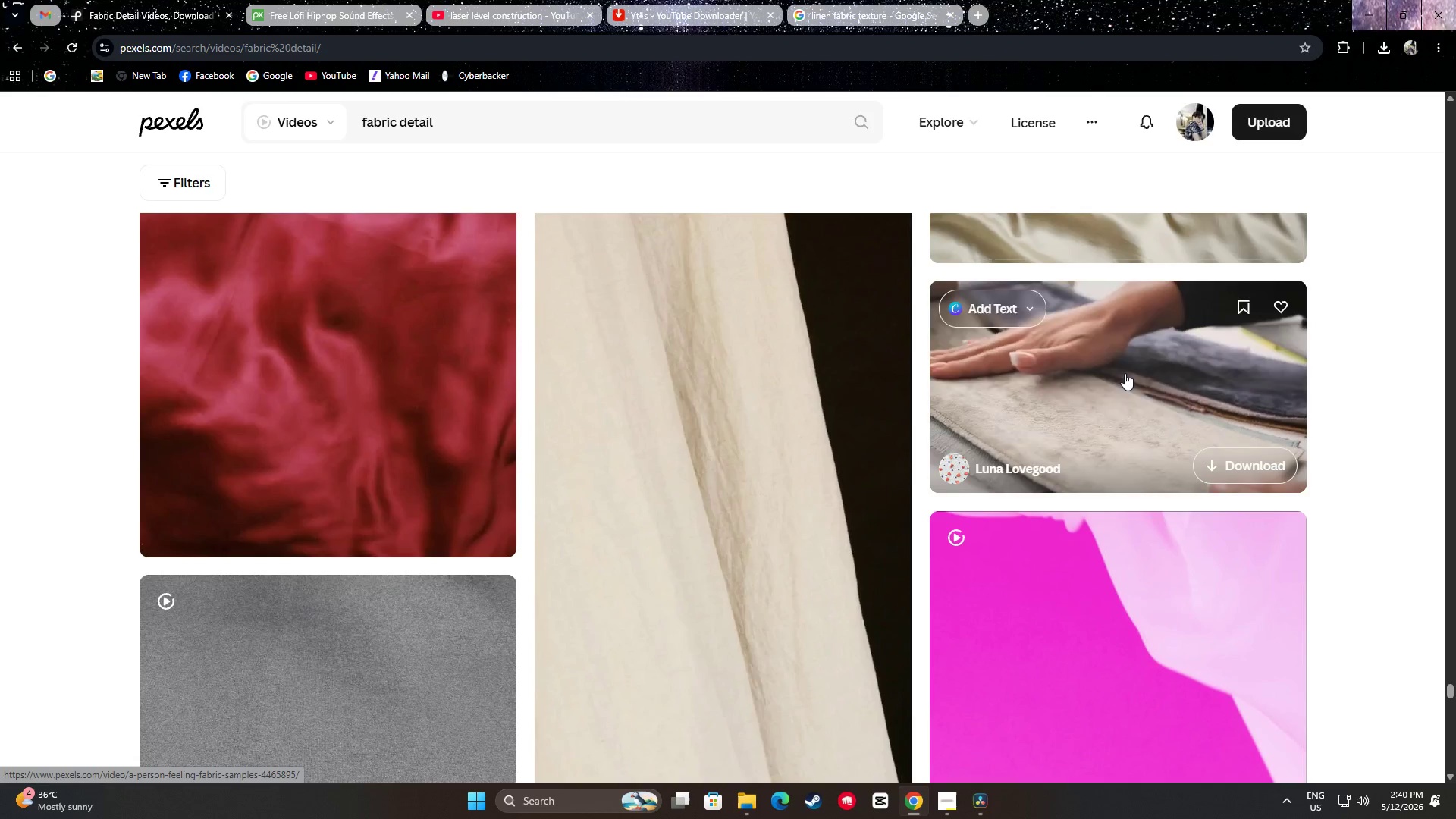 
wait(9.91)
 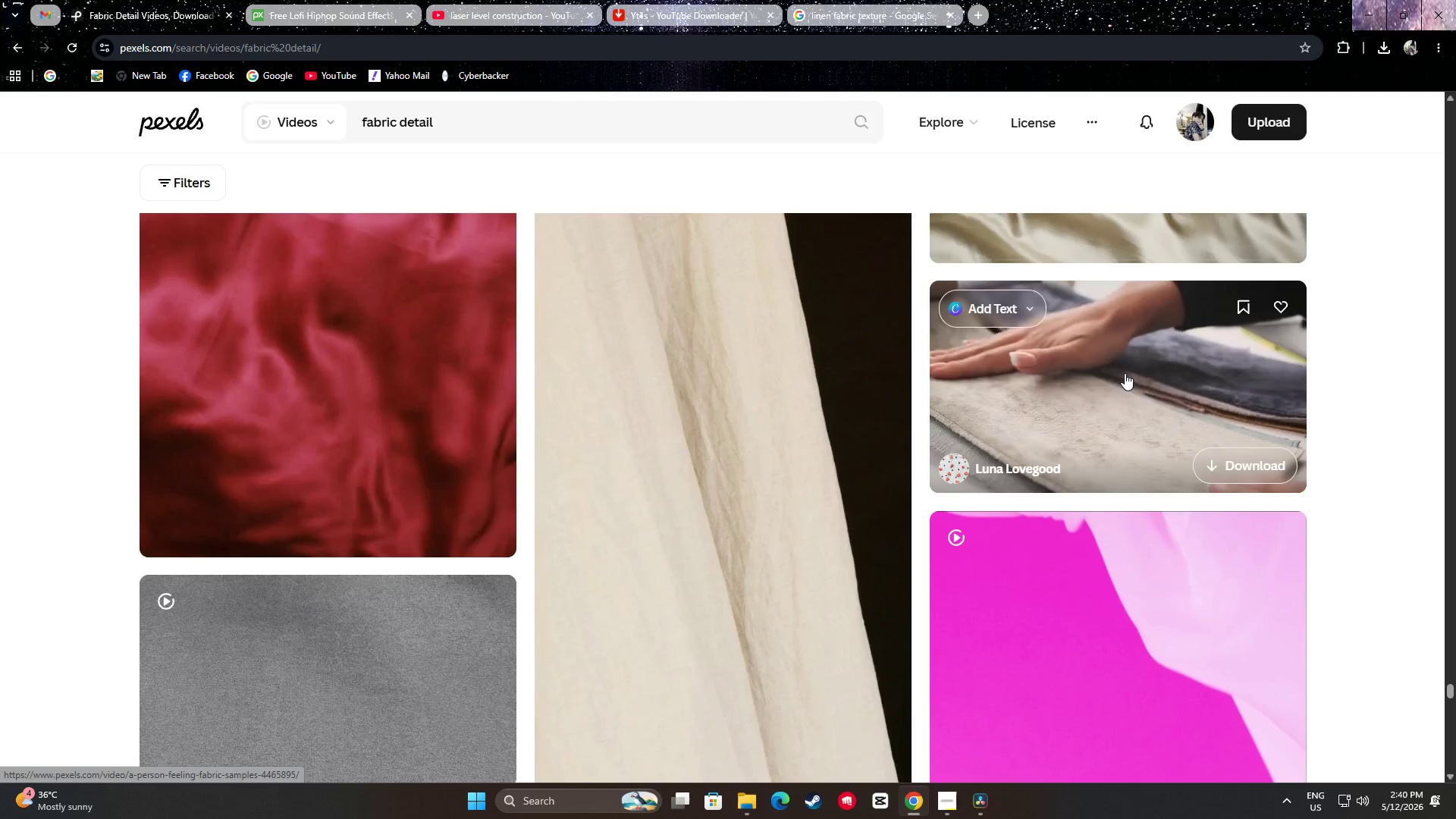 
left_click([1250, 471])
 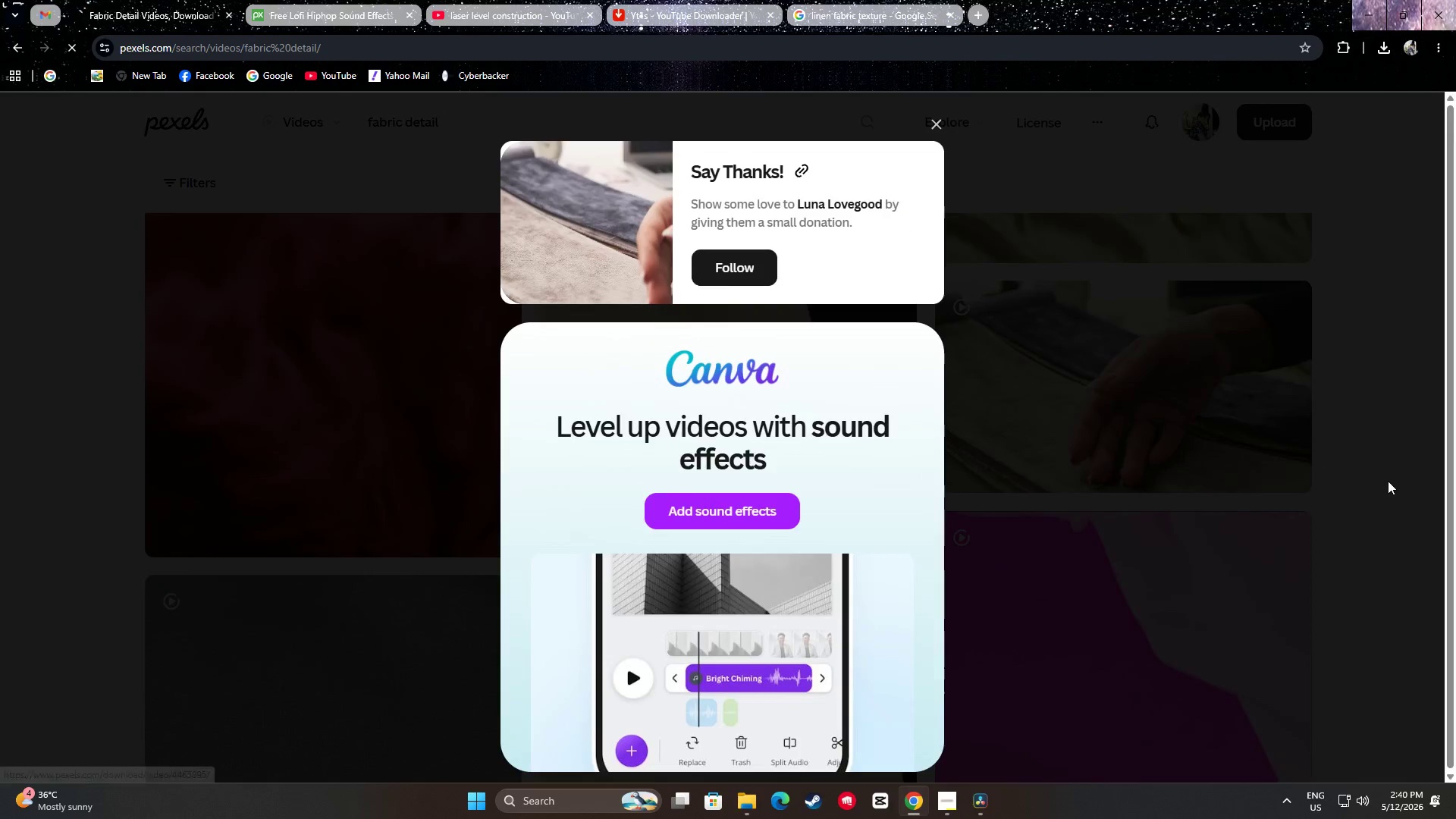 
scroll: coordinate [1394, 468], scroll_direction: down, amount: 7.0
 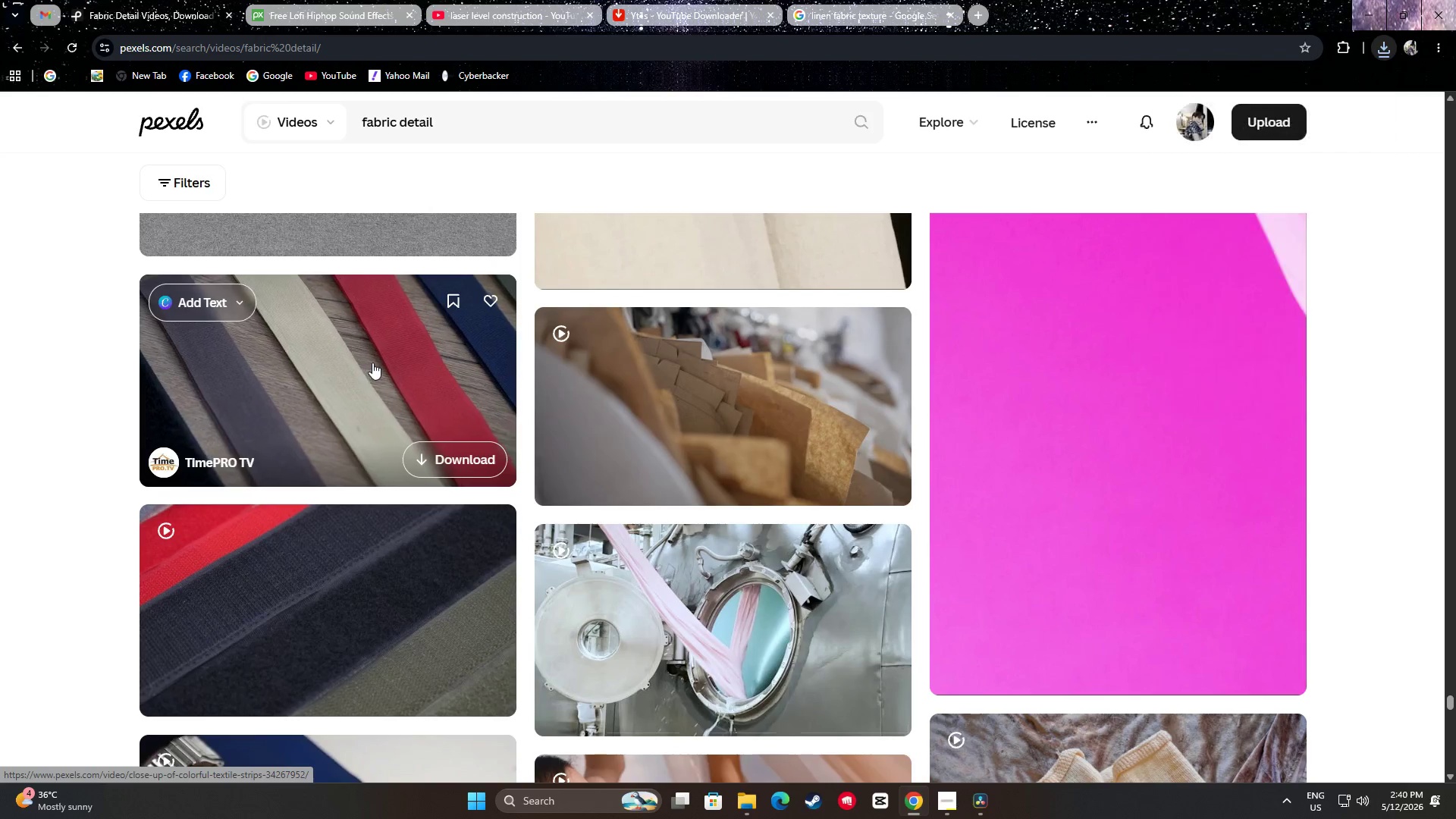 
wait(6.7)
 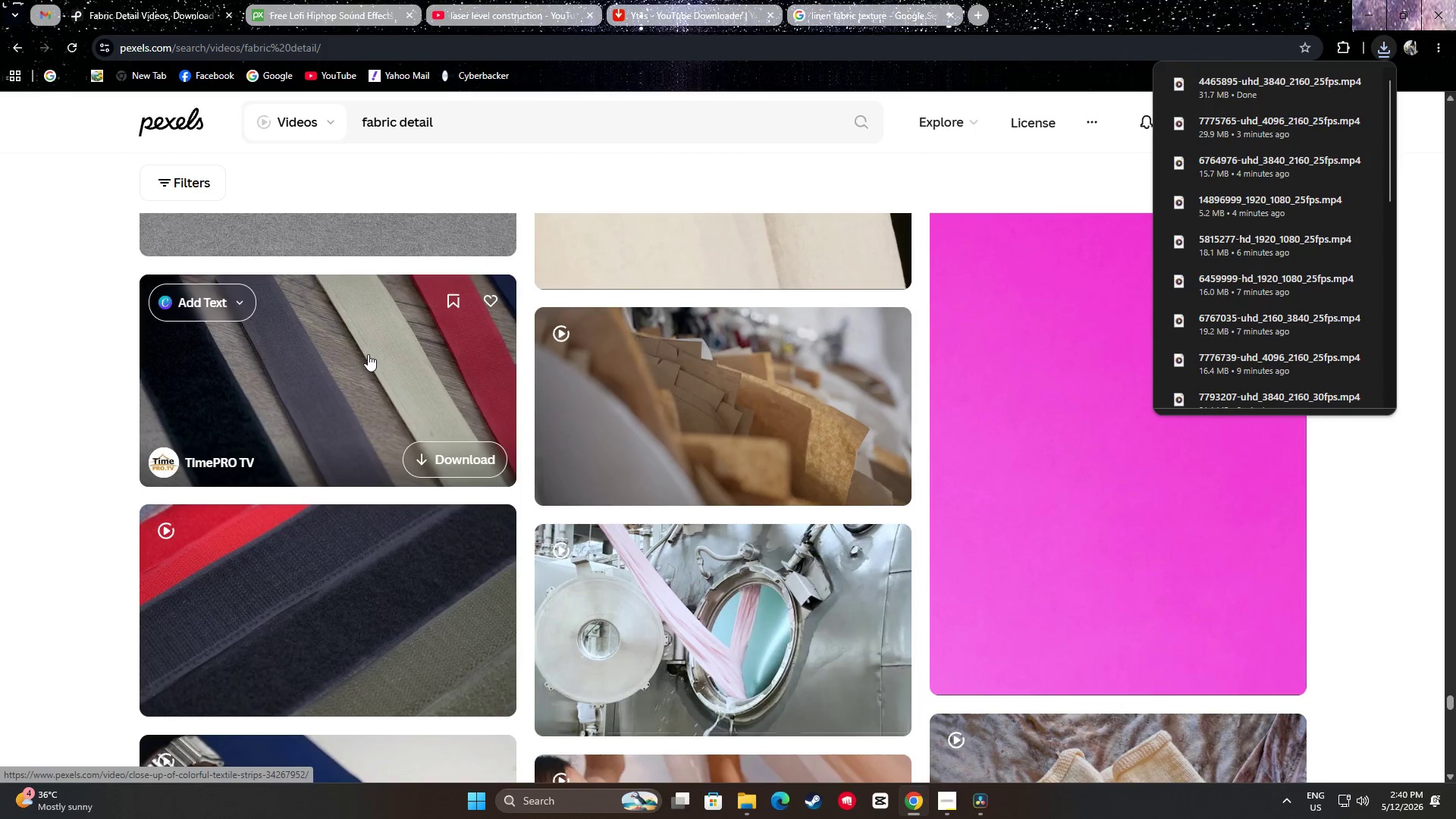 
scroll: coordinate [382, 358], scroll_direction: down, amount: 1.0
 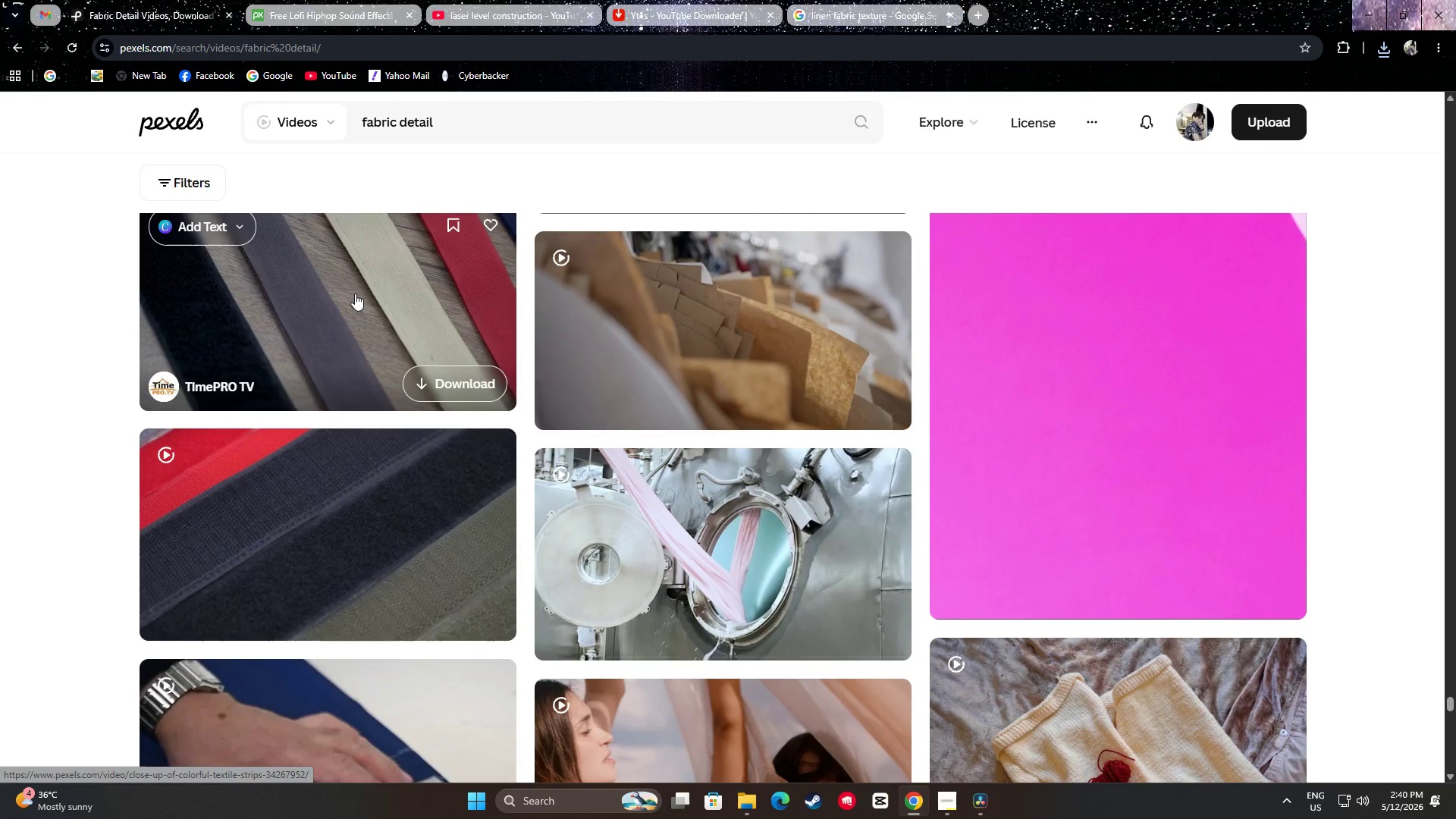 
wait(12.78)
 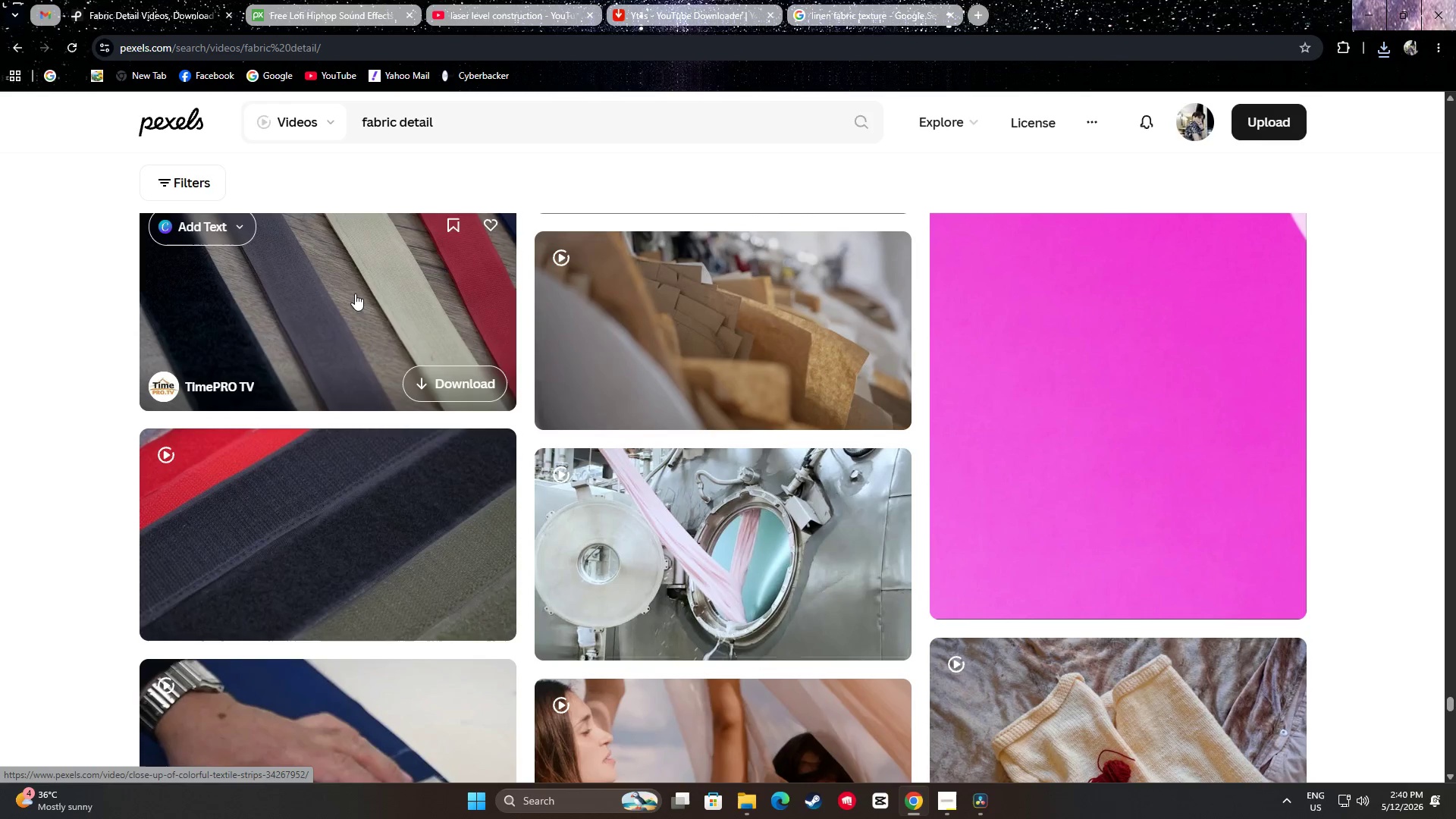 
left_click([444, 385])
 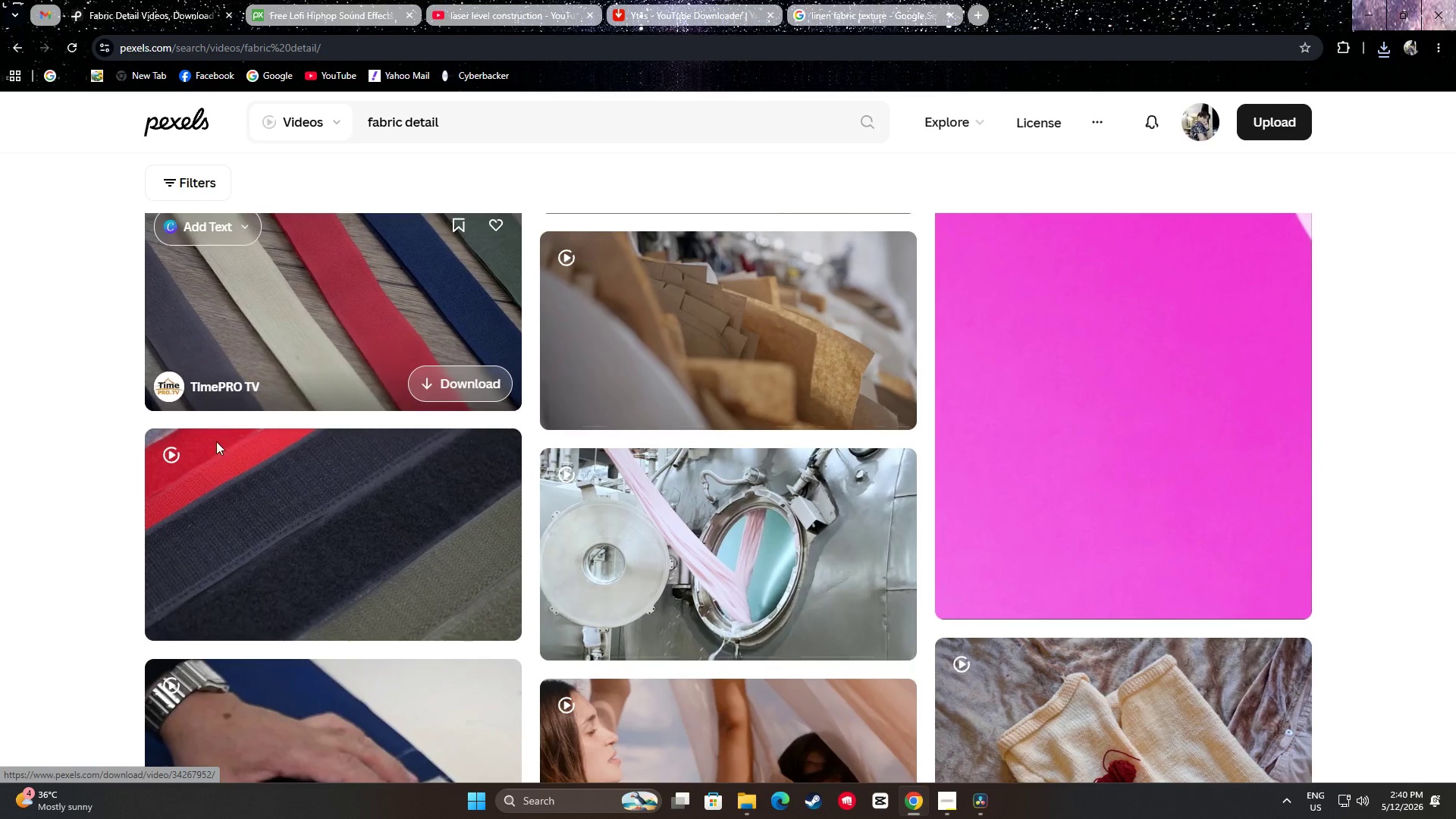 
left_click_drag(start_coordinate=[16, 465], to_coordinate=[20, 466])
 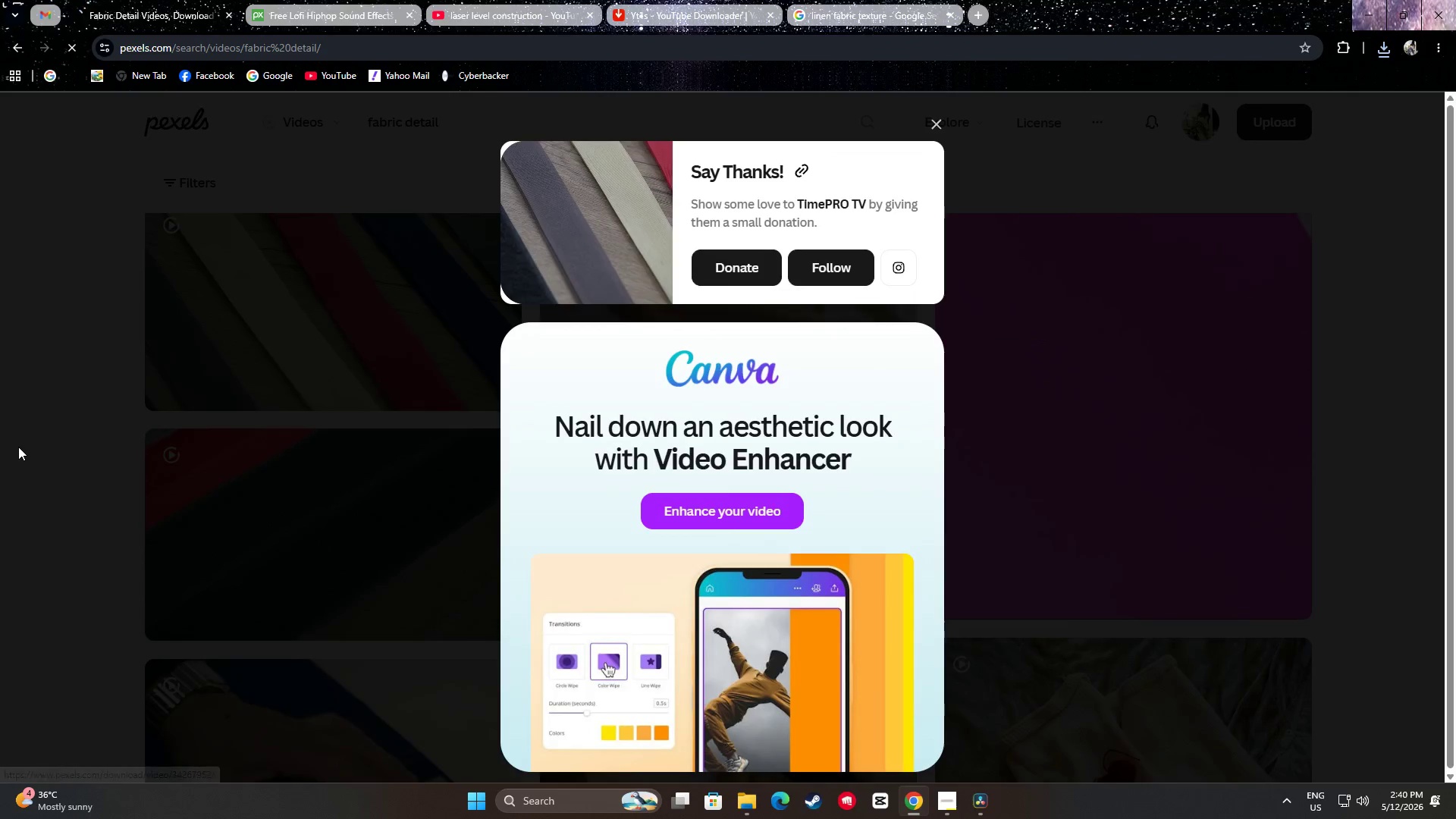 
scroll: coordinate [76, 439], scroll_direction: down, amount: 24.0
 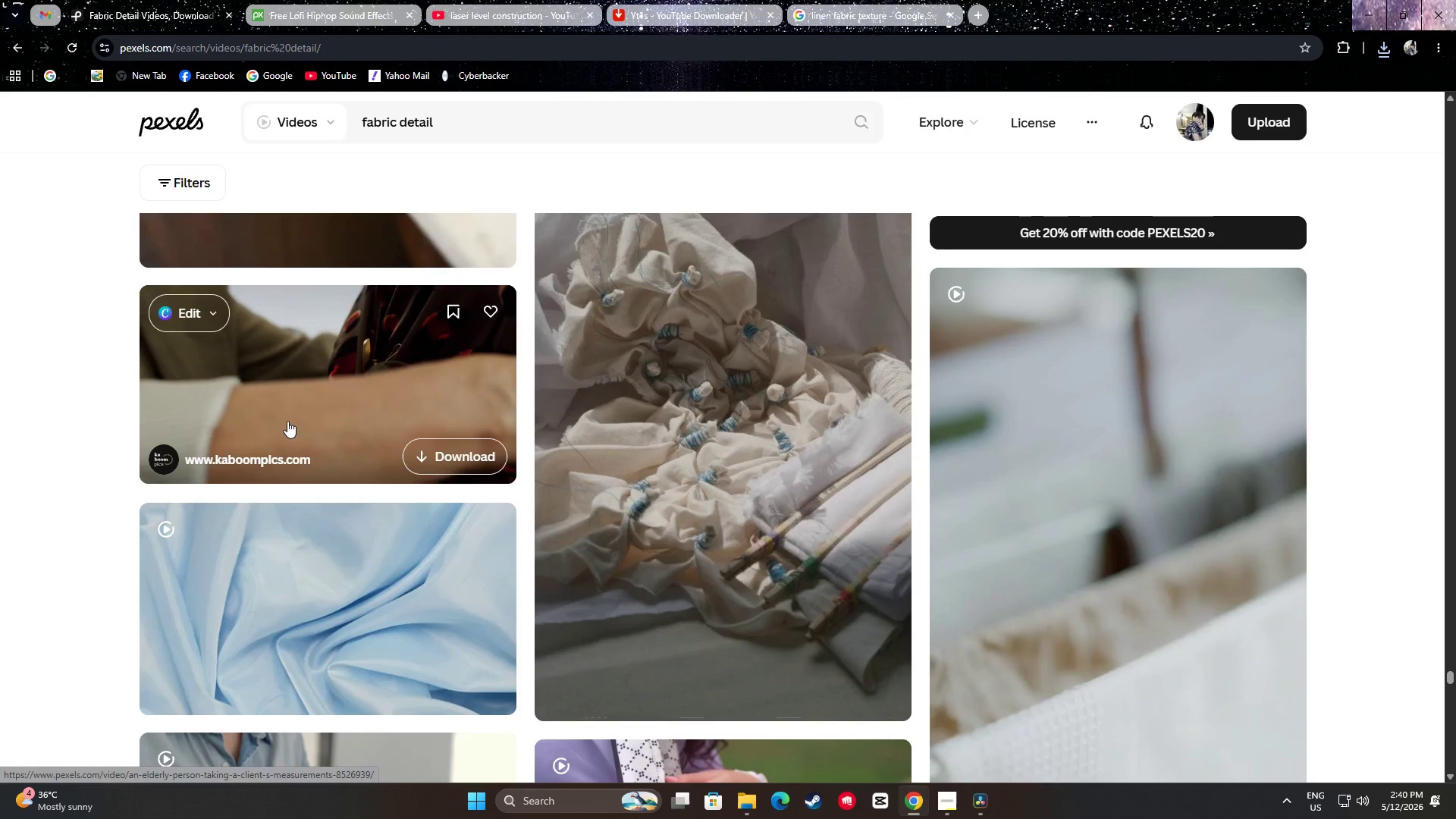 
scroll: coordinate [295, 422], scroll_direction: down, amount: 6.0
 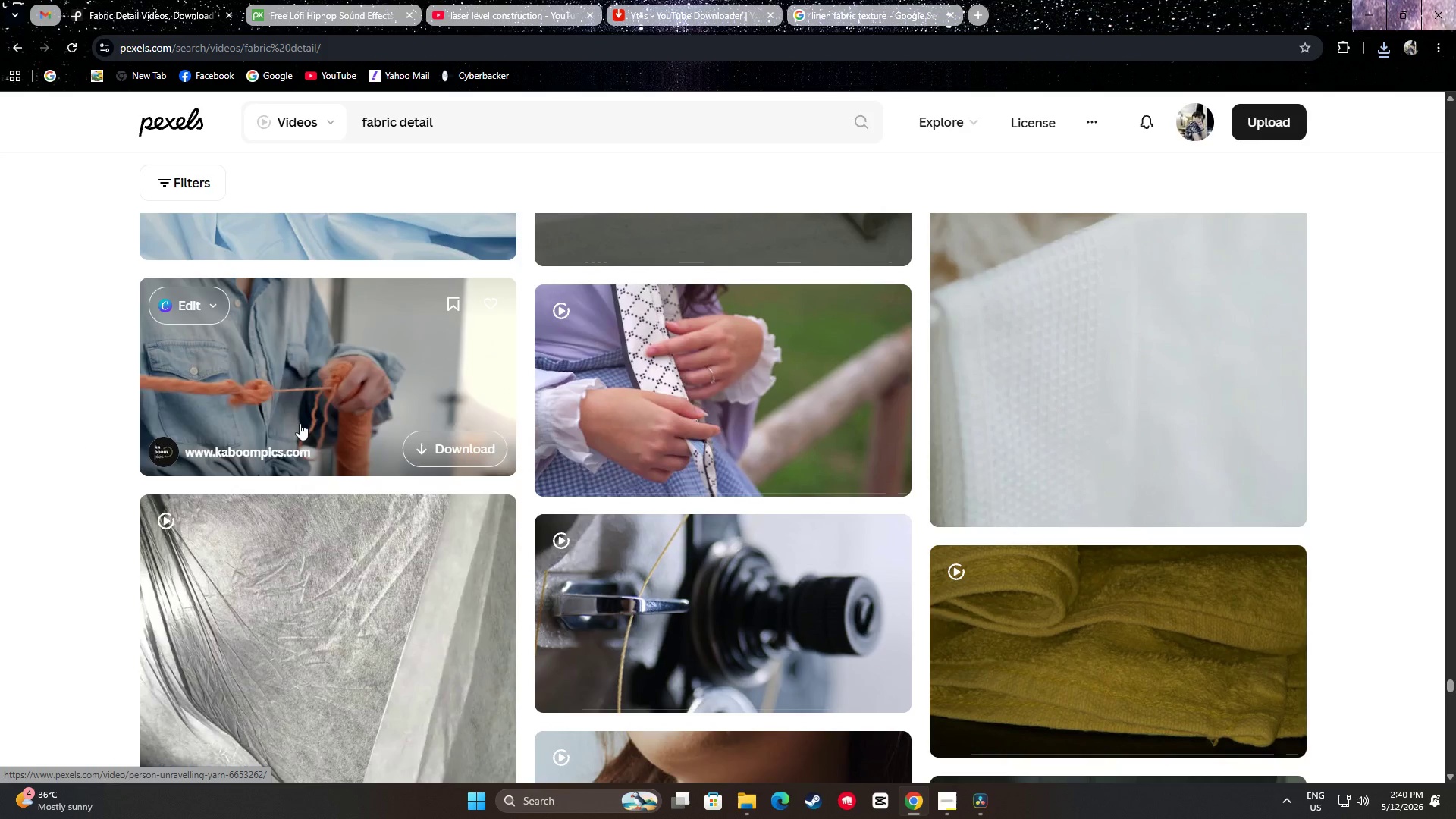 
wait(7.91)
 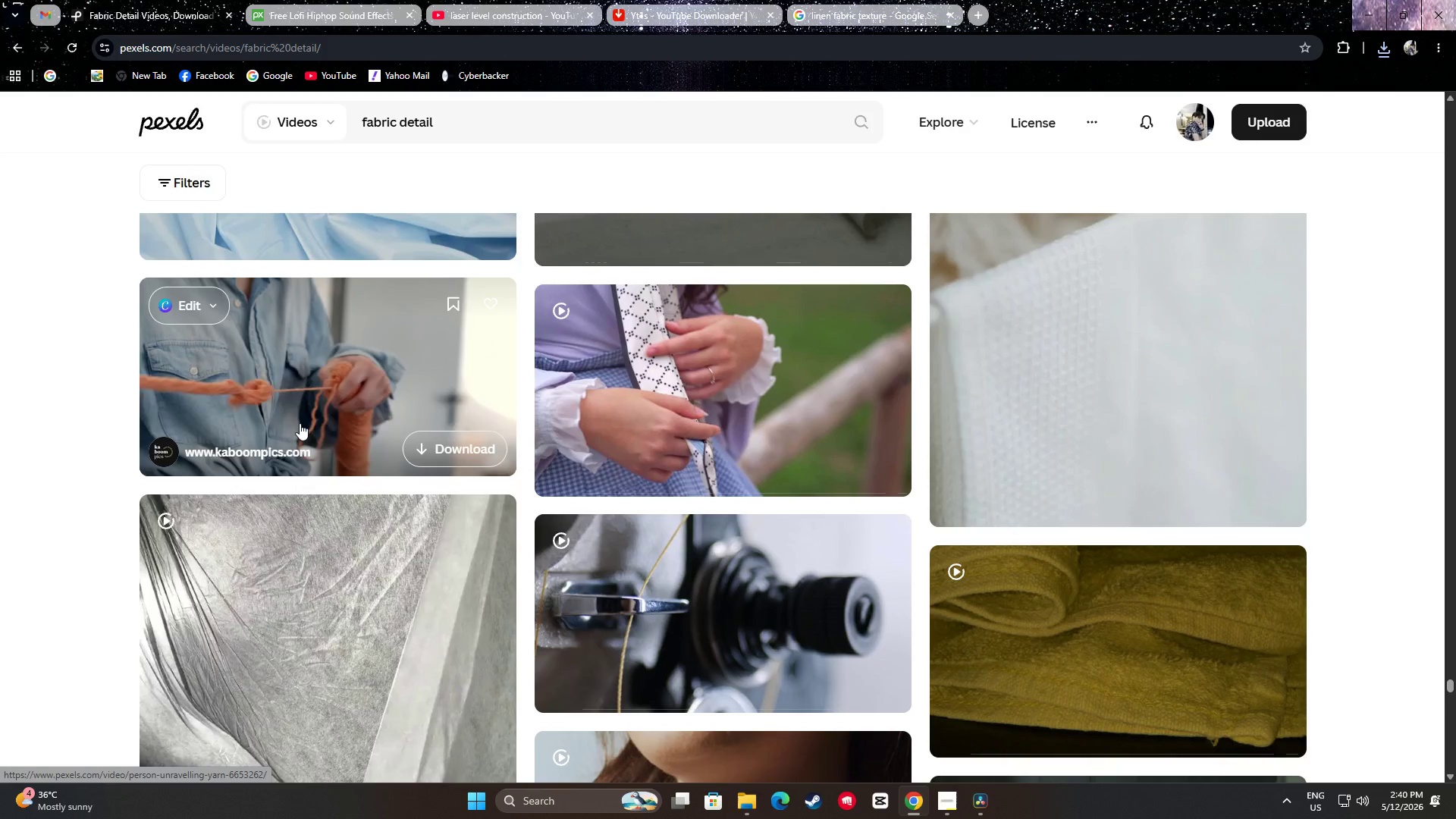 
scroll: coordinate [363, 405], scroll_direction: down, amount: 4.0
 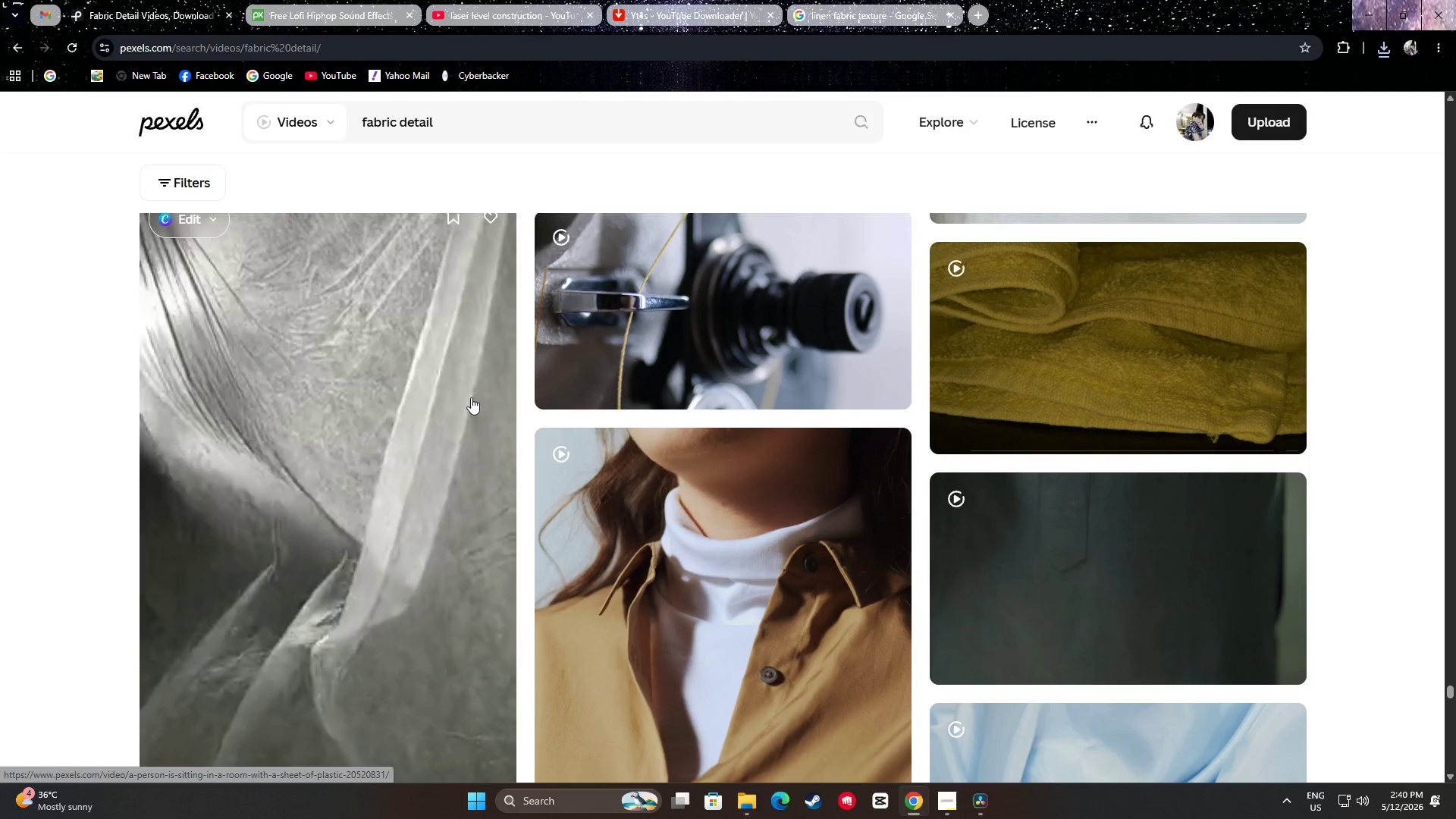 
scroll: coordinate [249, 416], scroll_direction: up, amount: 1.0
 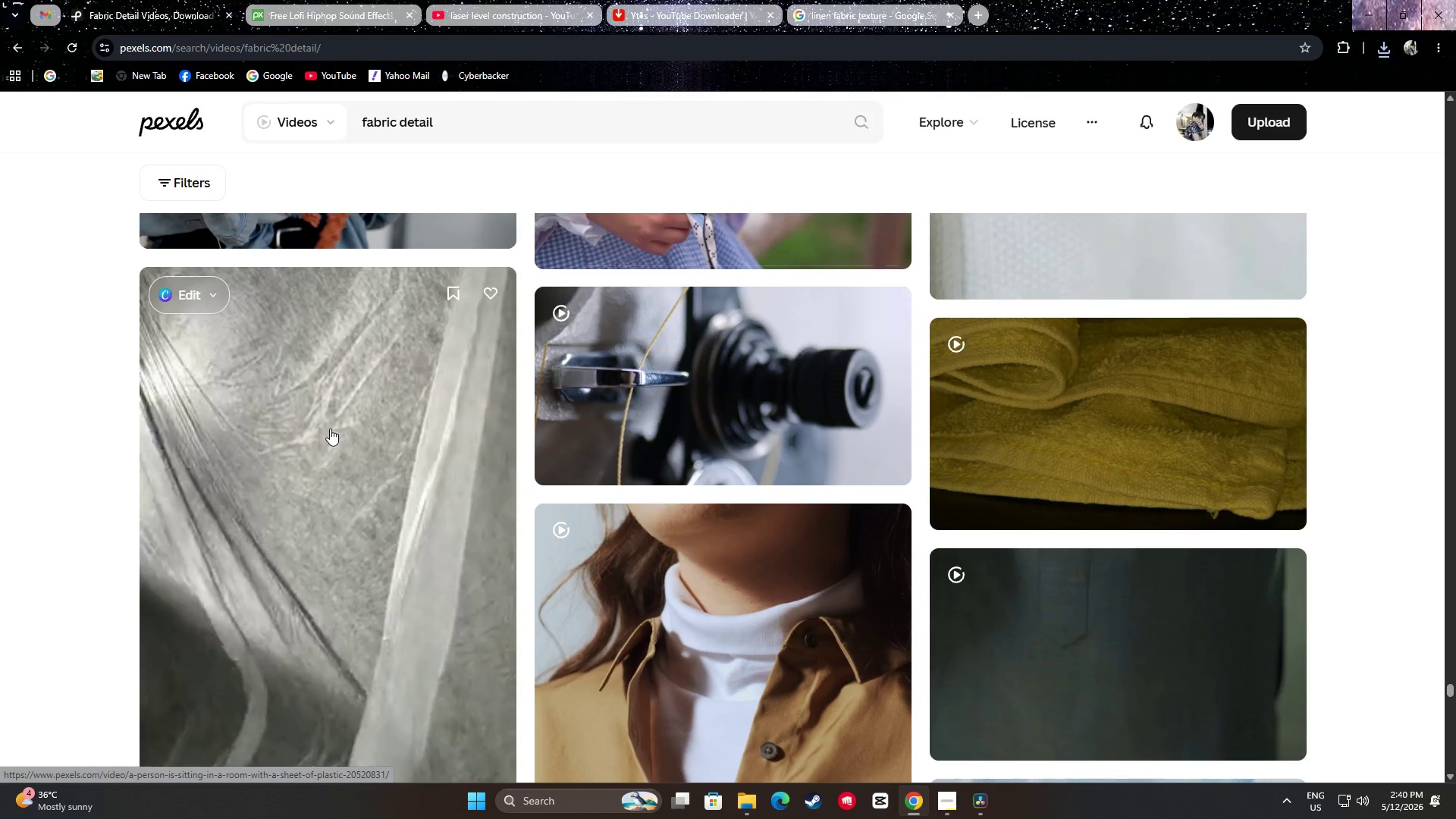 
wait(5.39)
 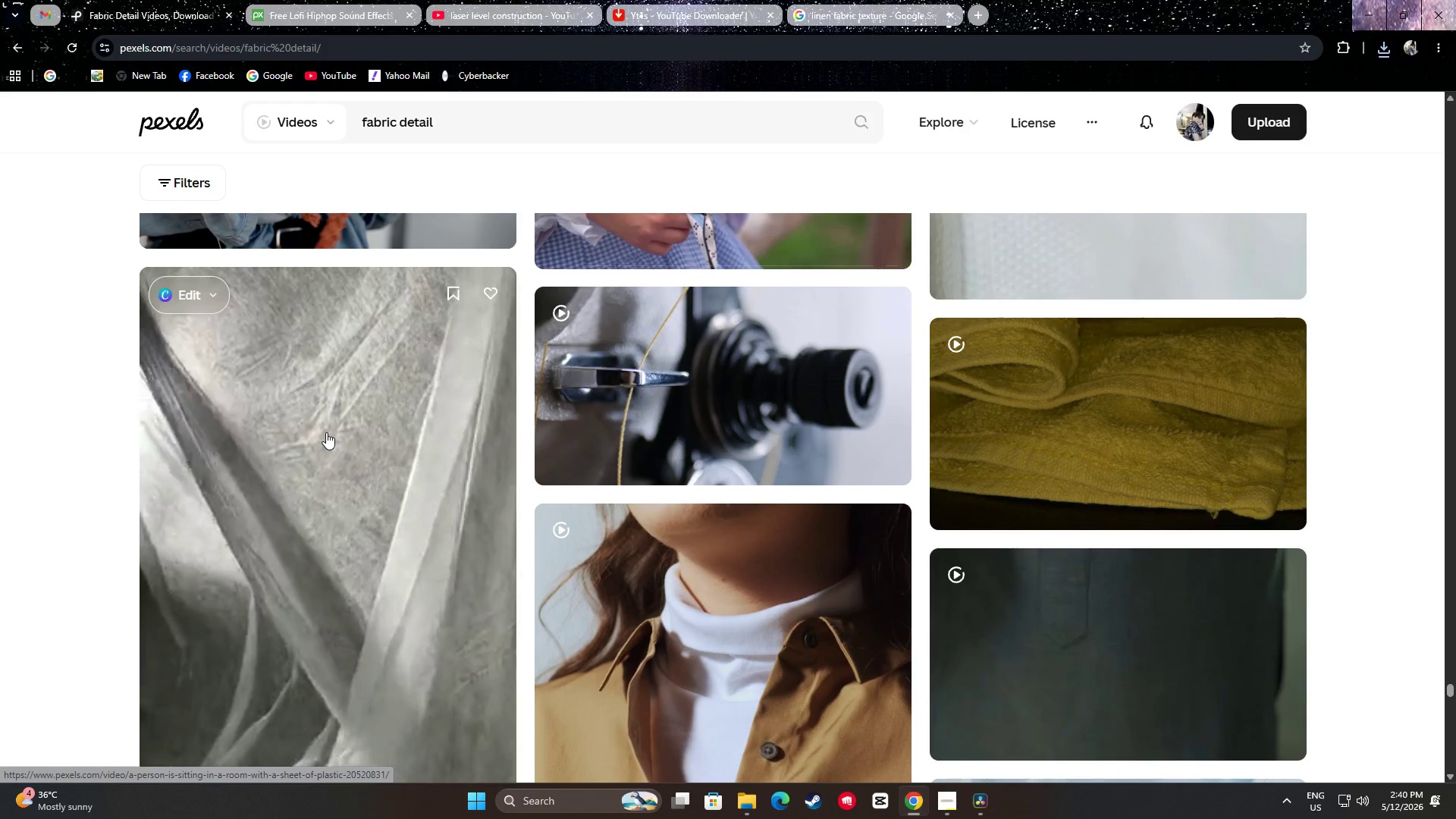 
mouse_move([615, 395])
 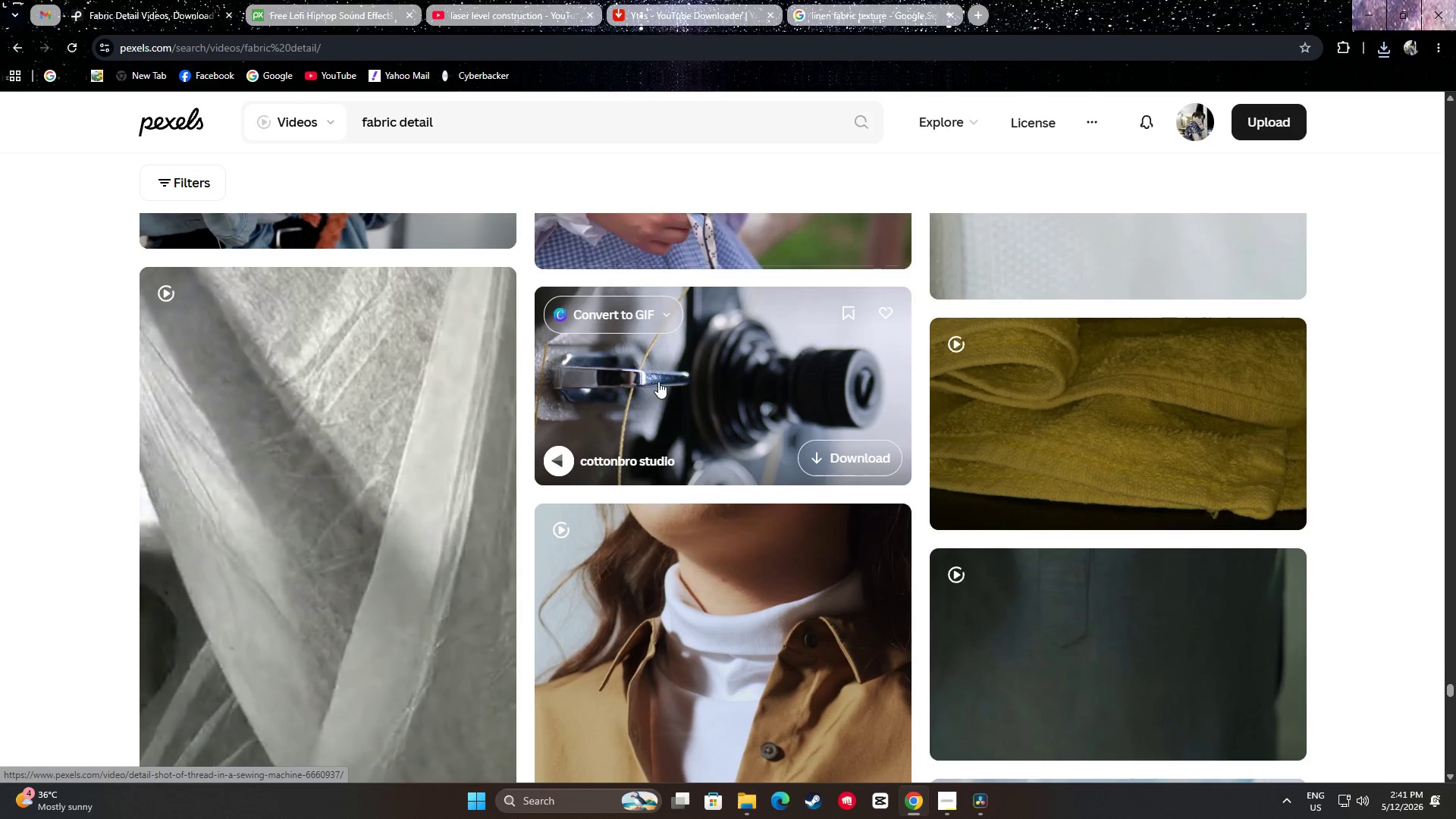 
scroll: coordinate [722, 394], scroll_direction: down, amount: 21.0
 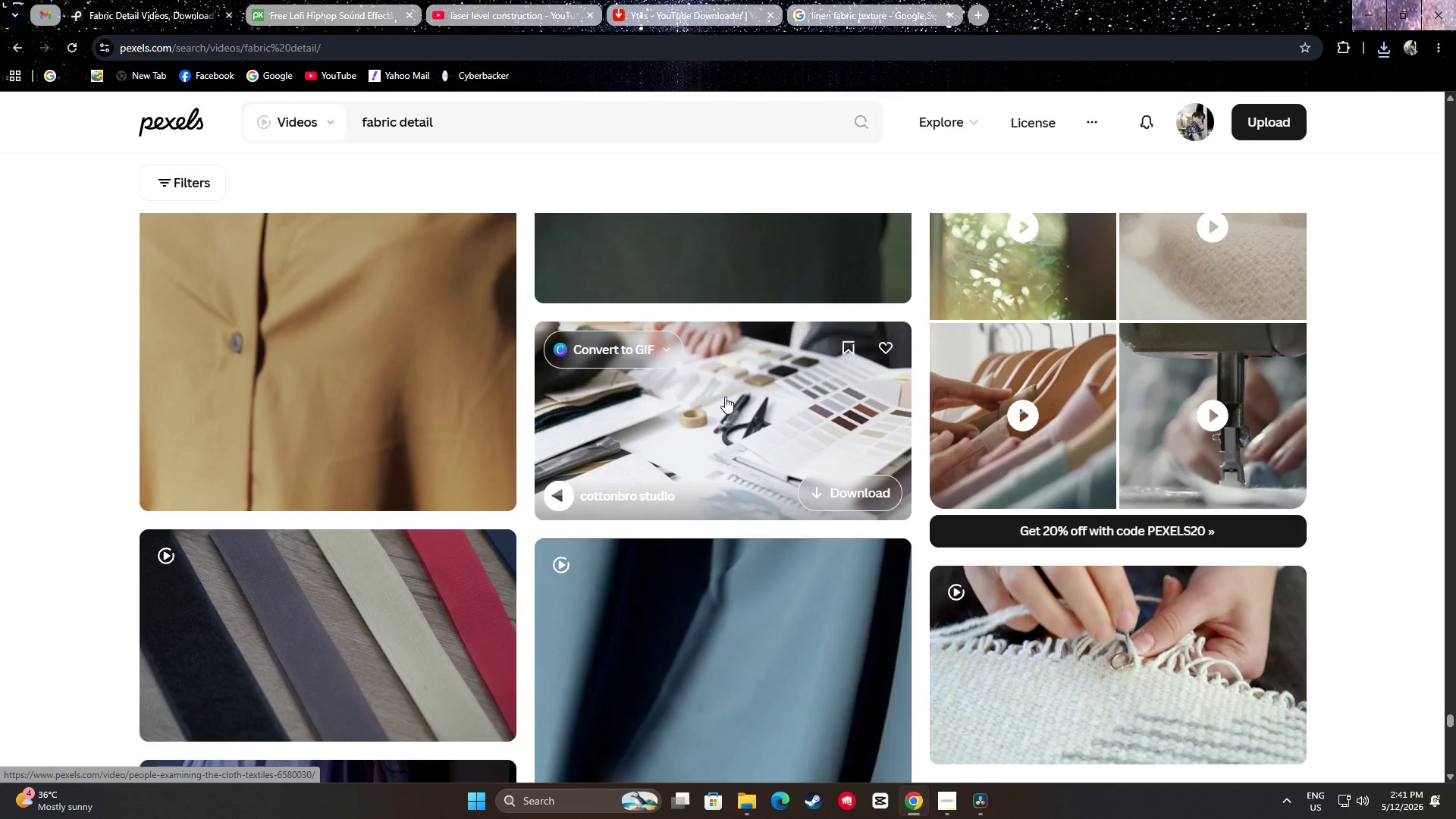 
scroll: coordinate [734, 395], scroll_direction: up, amount: 3.0
 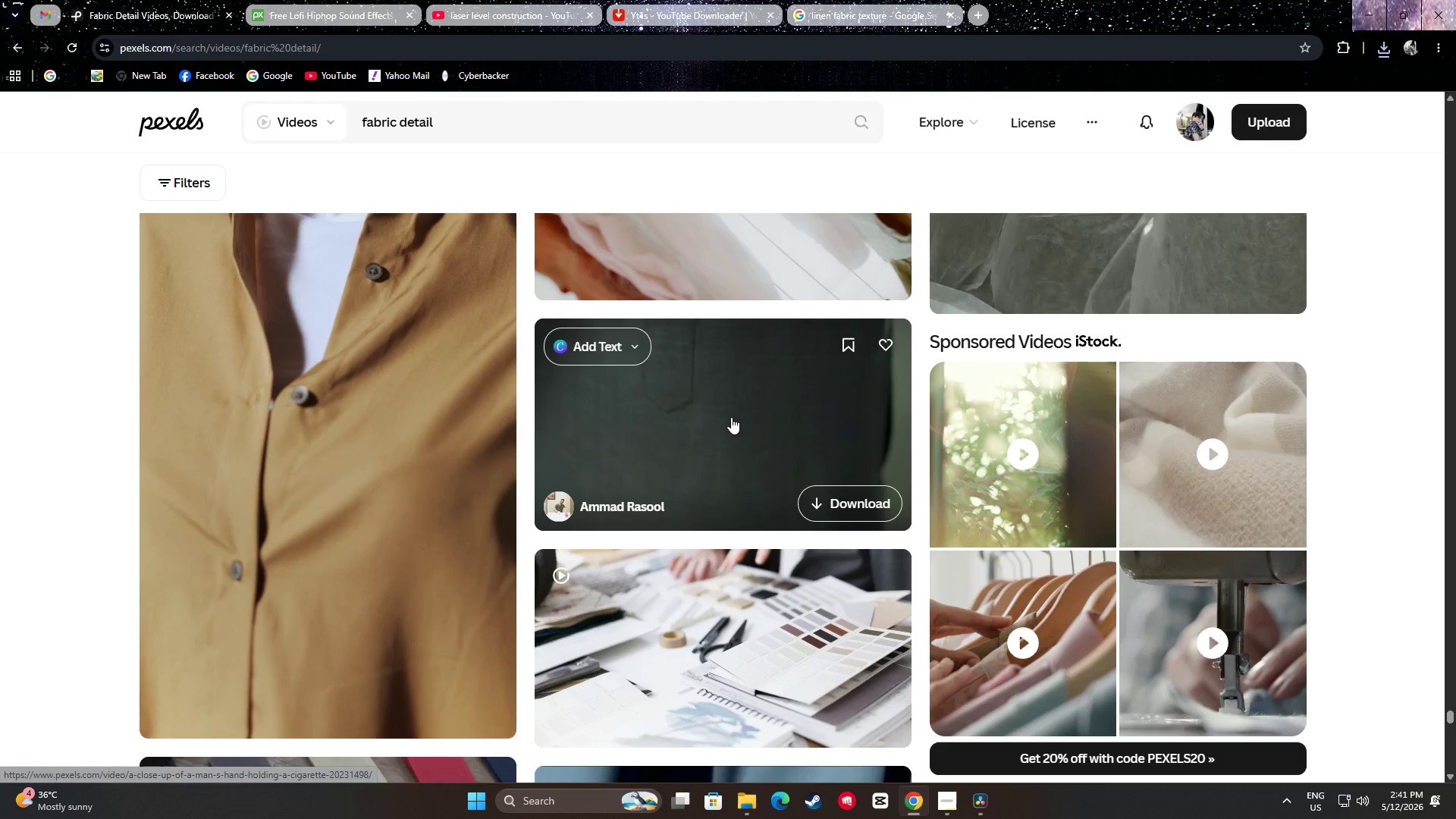 
wait(13.68)
 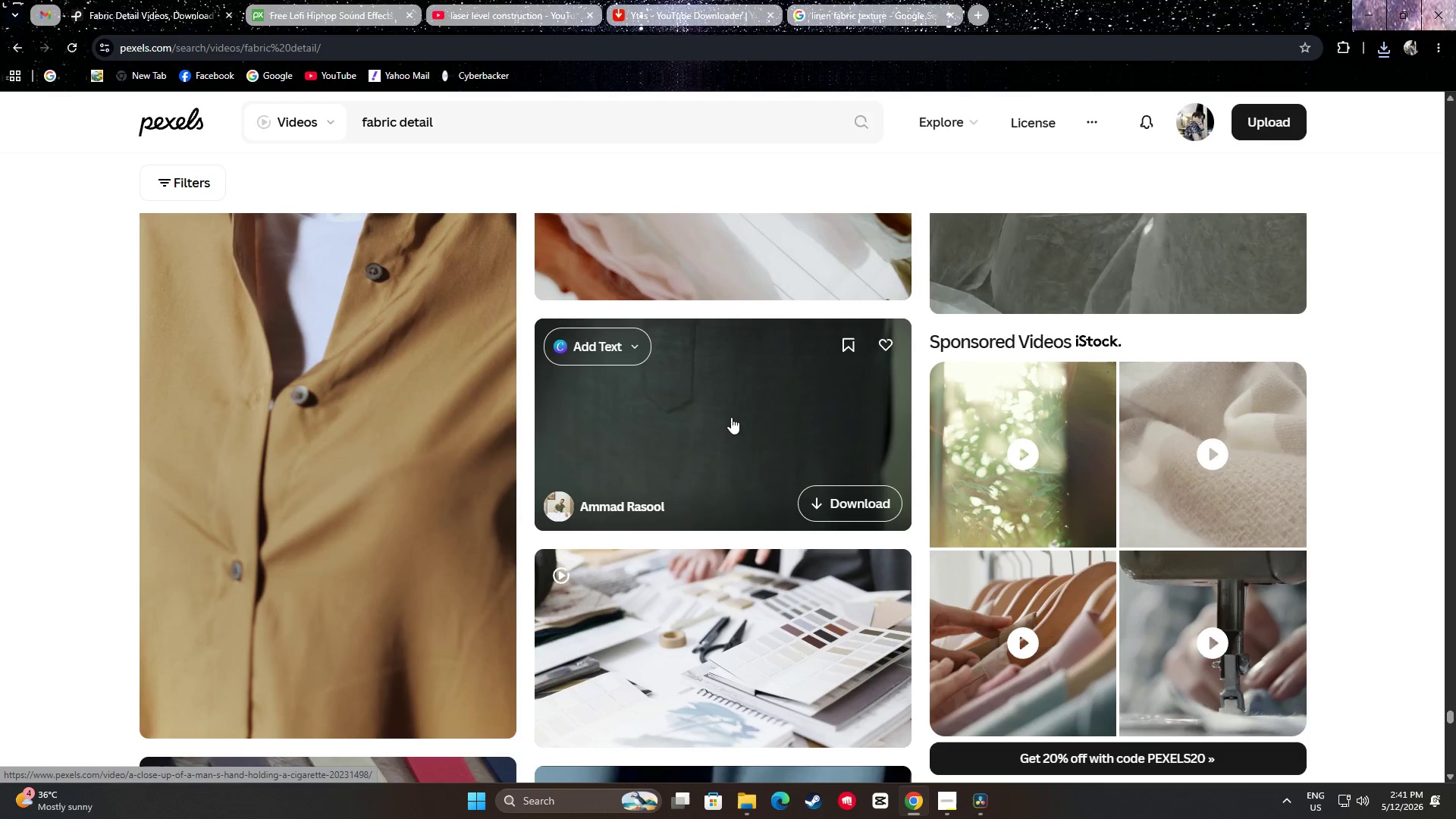 
scroll: coordinate [736, 424], scroll_direction: down, amount: 1.0
 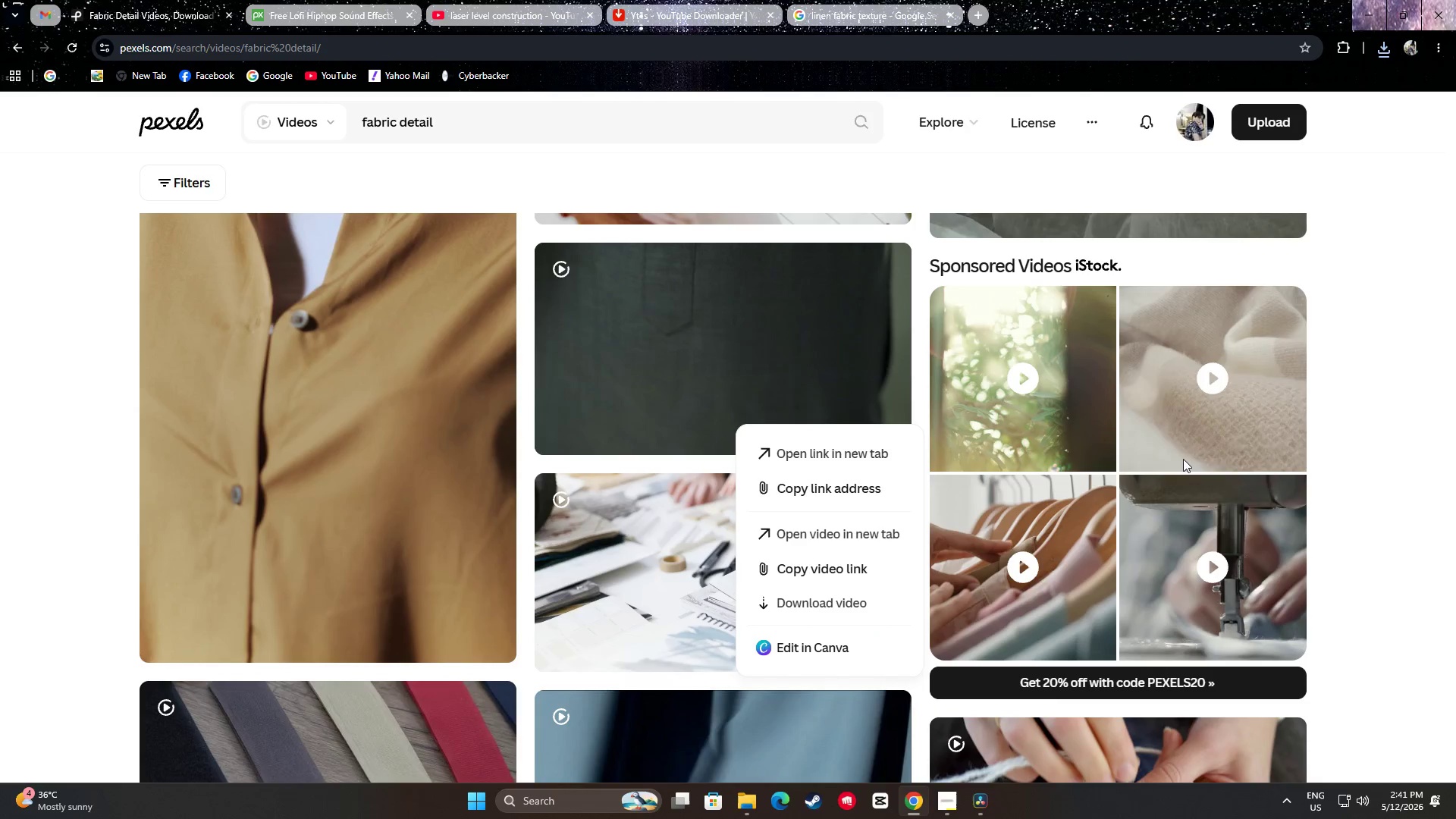 
left_click([1360, 452])
 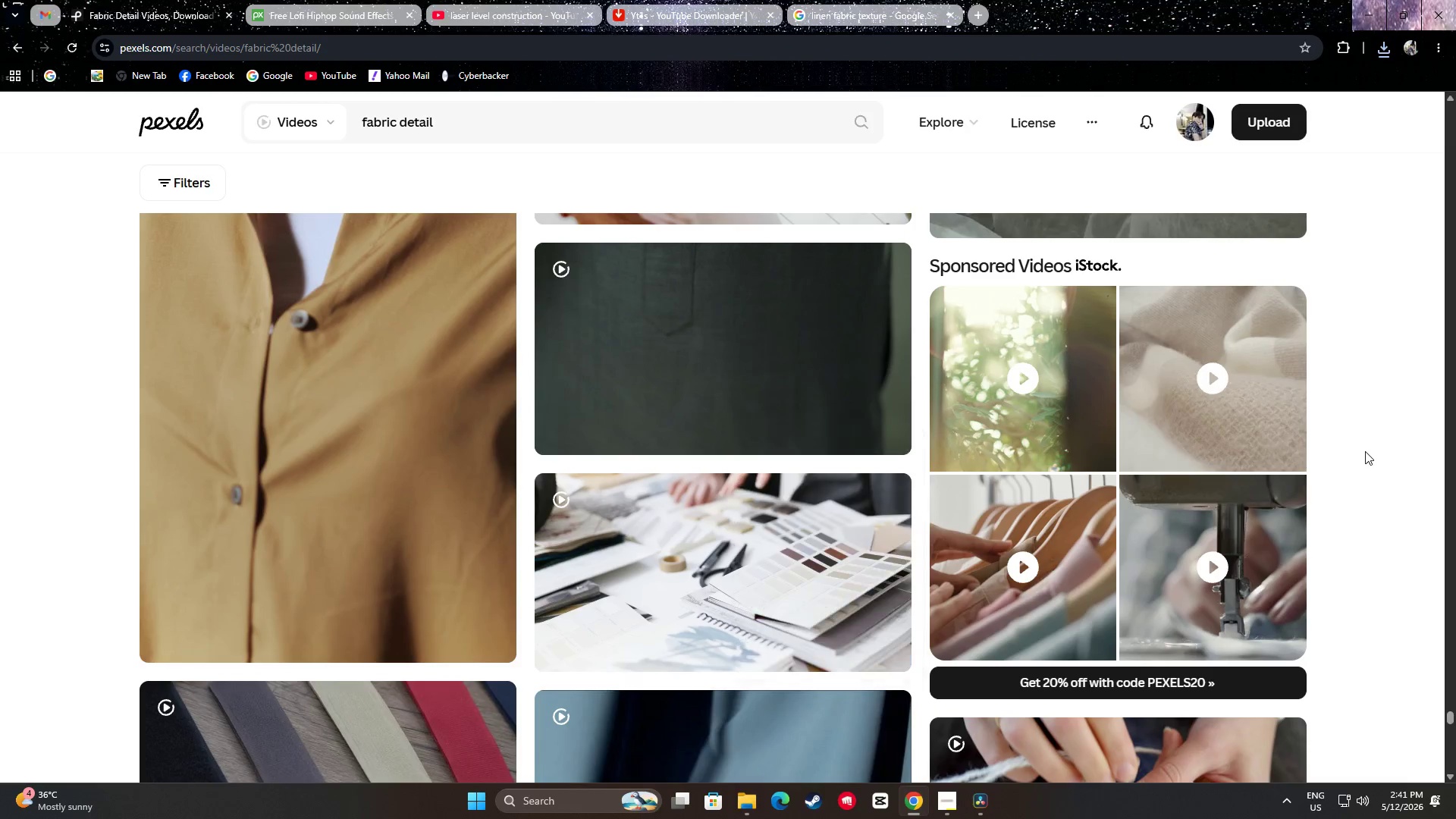 
scroll: coordinate [1365, 451], scroll_direction: down, amount: 3.0
 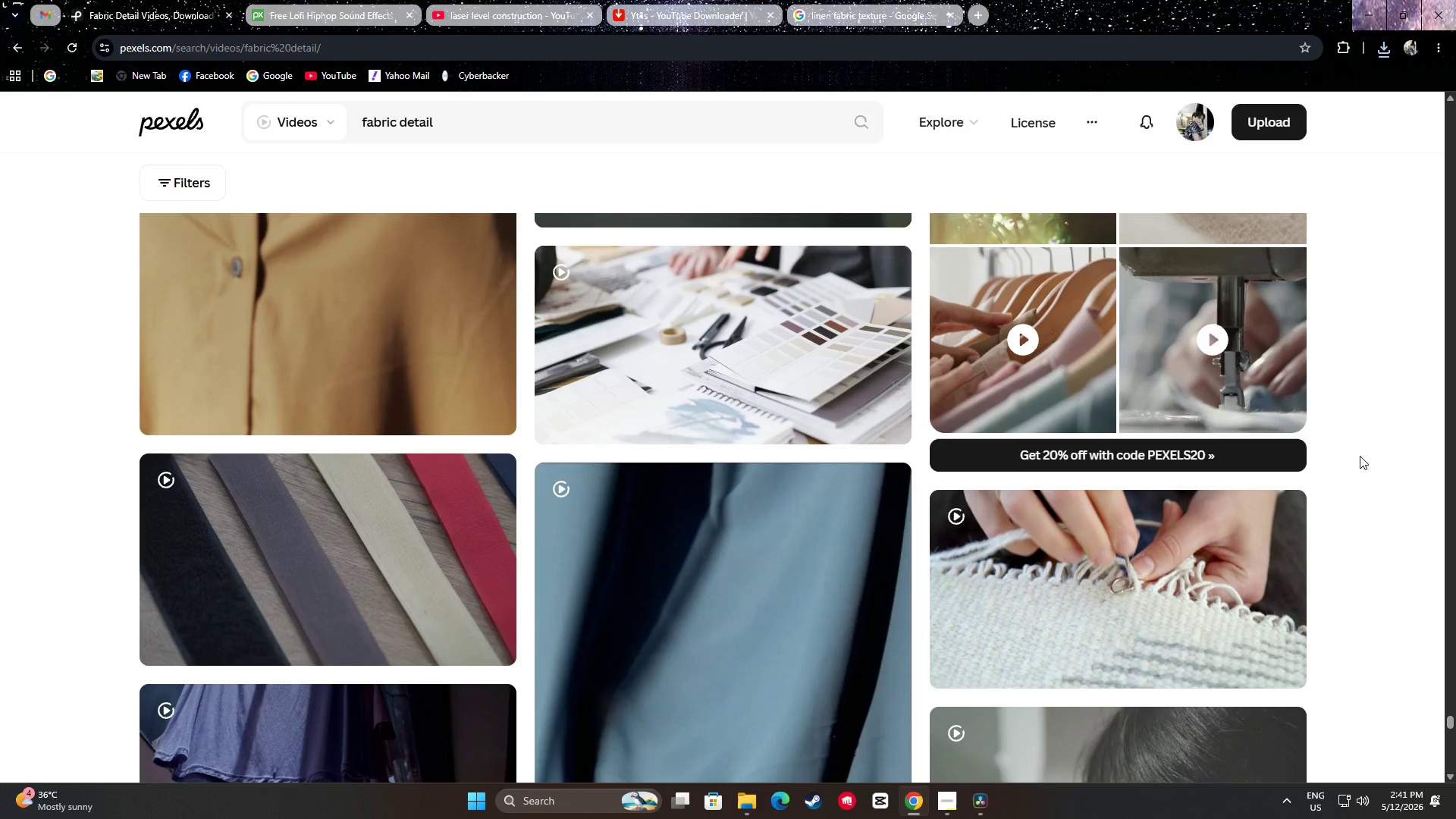 
scroll: coordinate [1349, 445], scroll_direction: none, amount: 0.0
 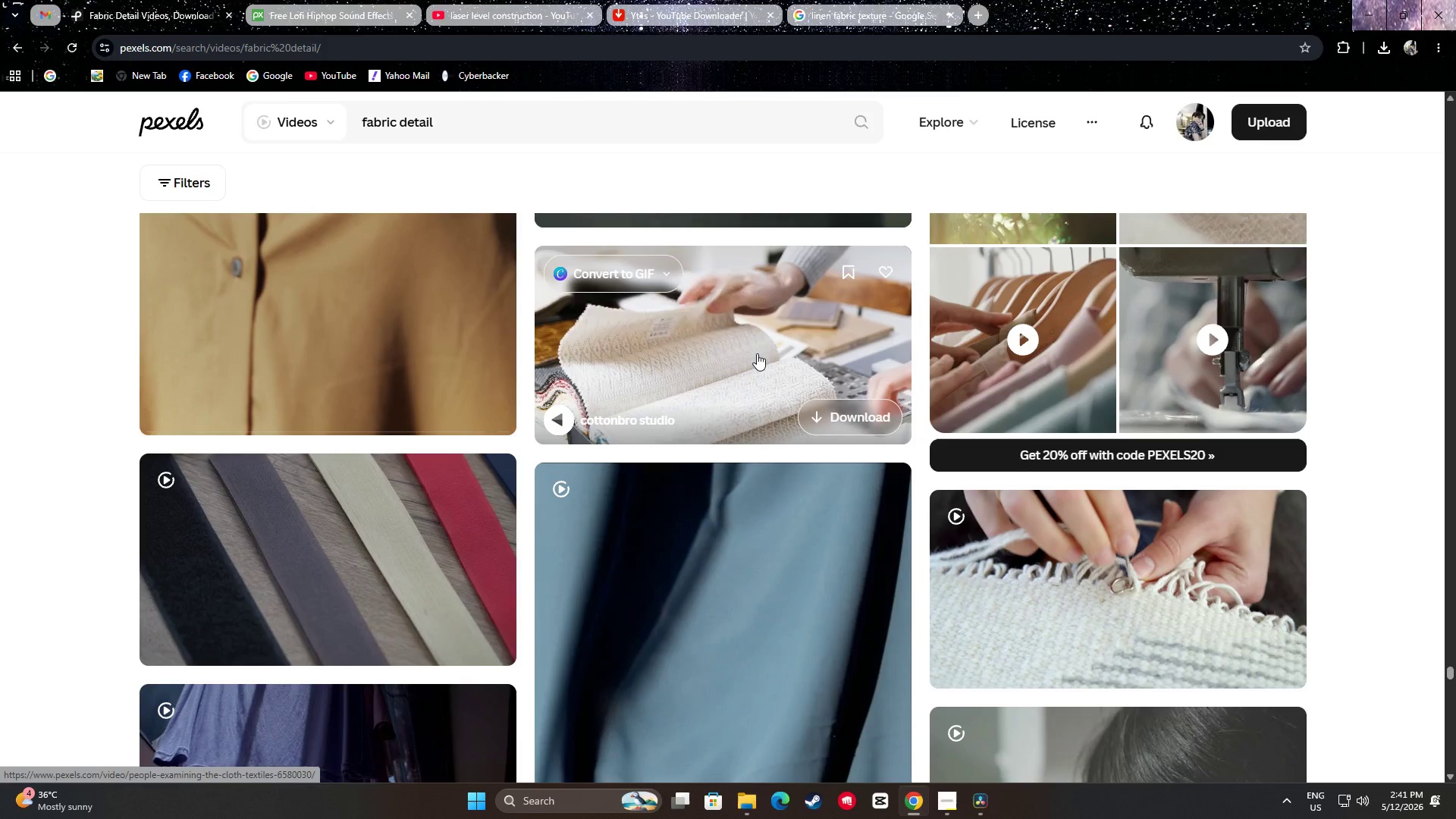 
wait(14.89)
 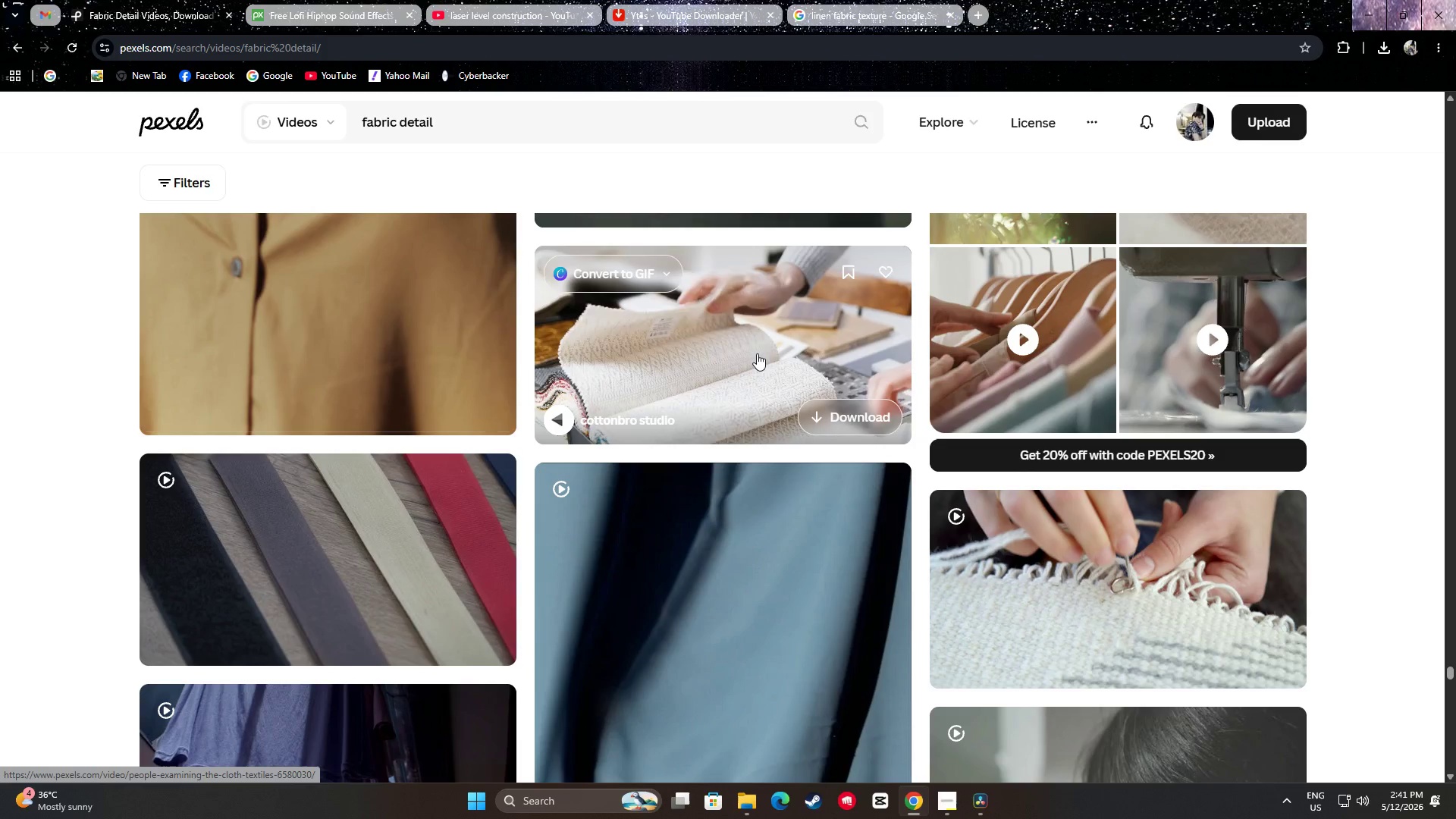 
mouse_move([749, 473])
 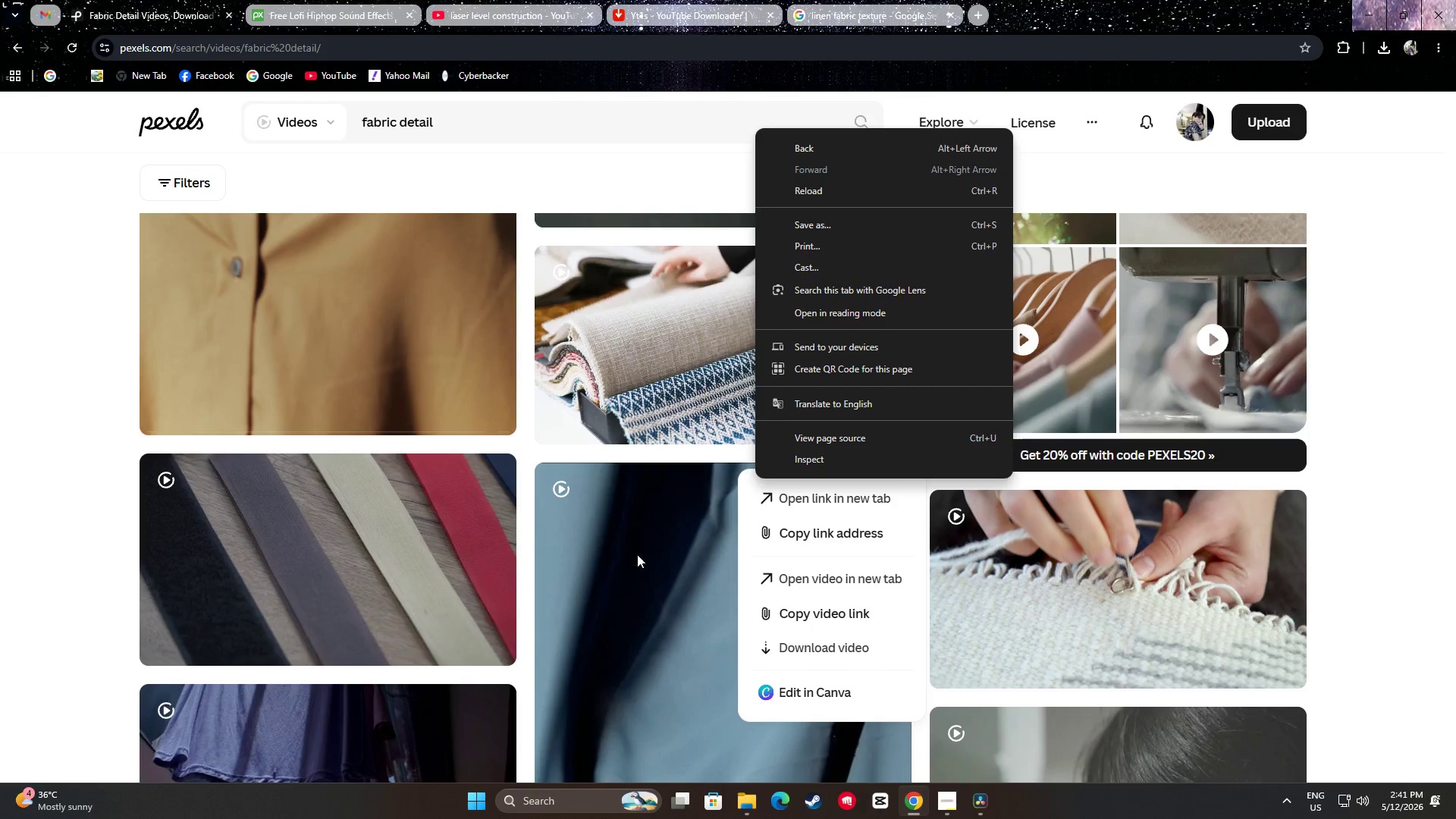 
left_click_drag(start_coordinate=[107, 472], to_coordinate=[106, 466])
 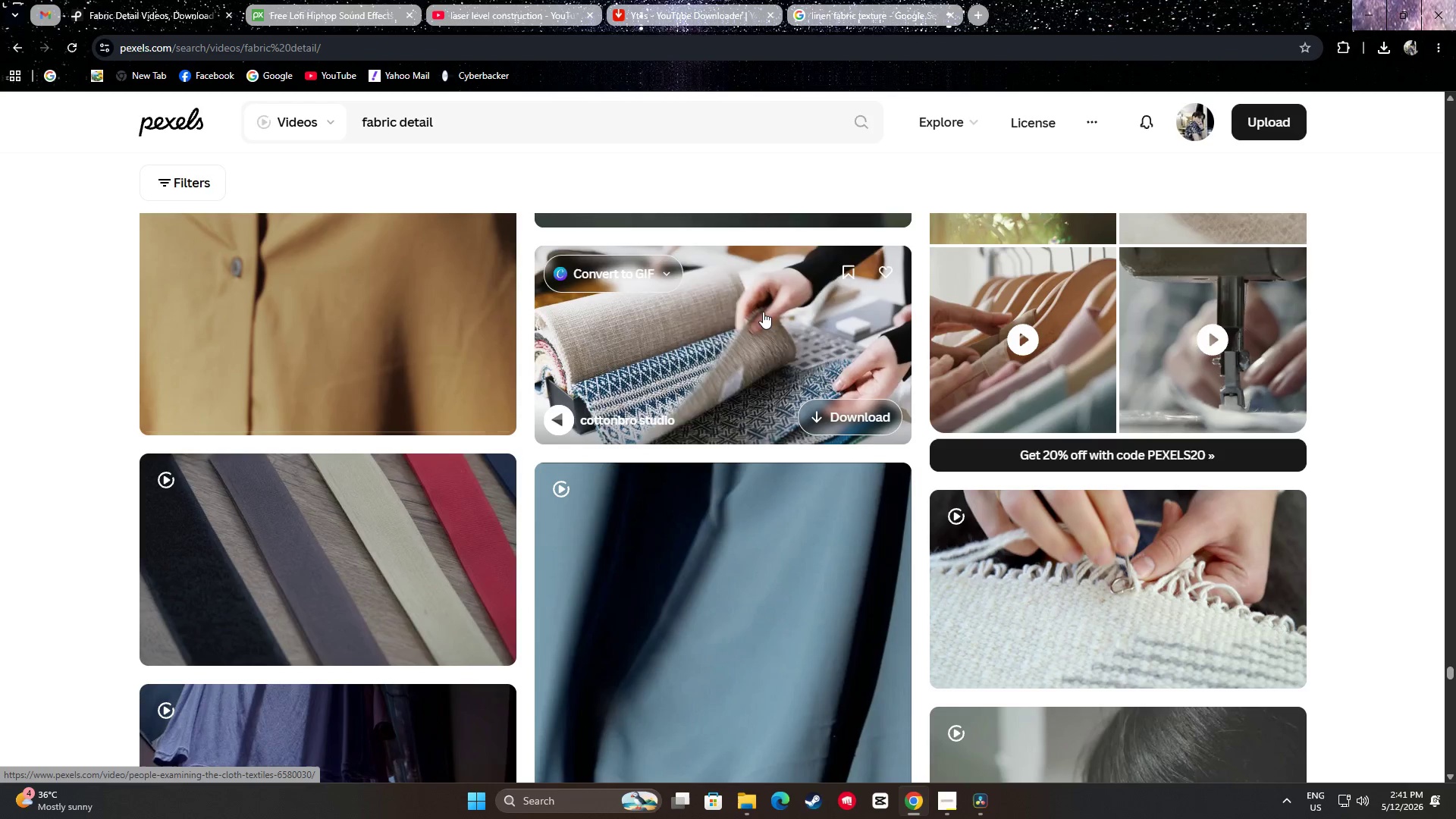 
scroll: coordinate [750, 284], scroll_direction: down, amount: 11.0
 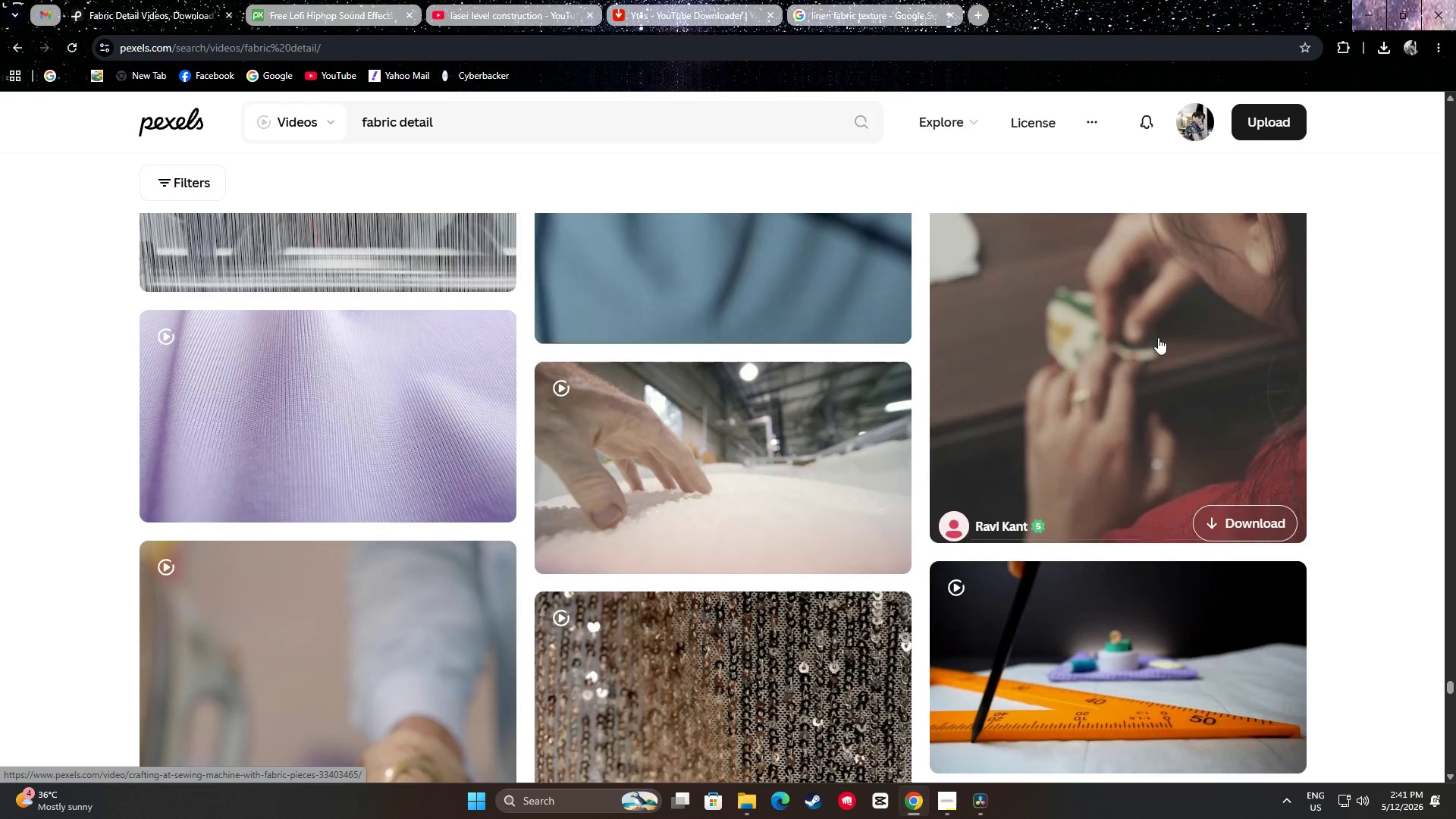 
scroll: coordinate [1159, 340], scroll_direction: up, amount: 2.0
 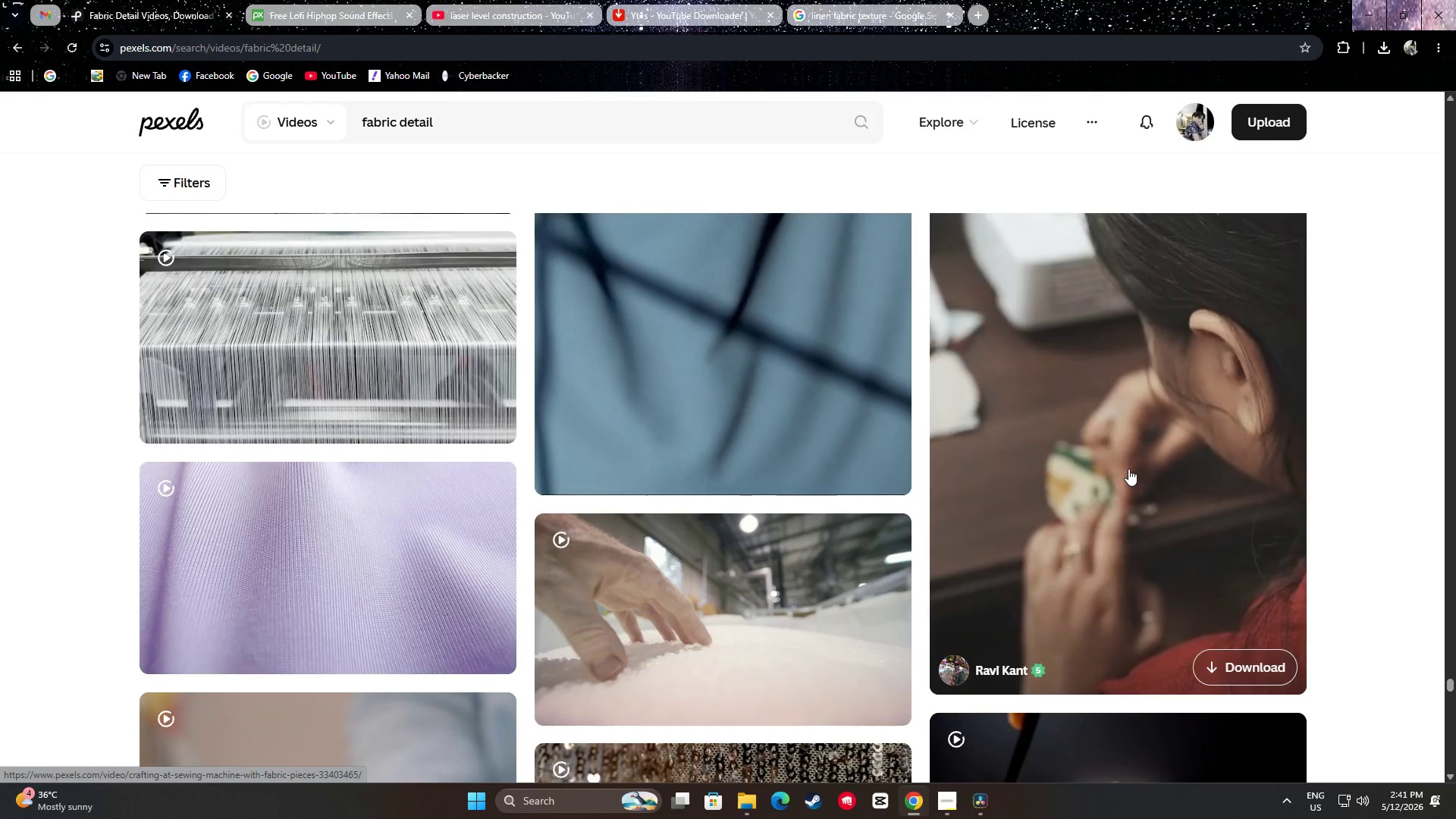 
scroll: coordinate [1369, 380], scroll_direction: down, amount: 19.0
 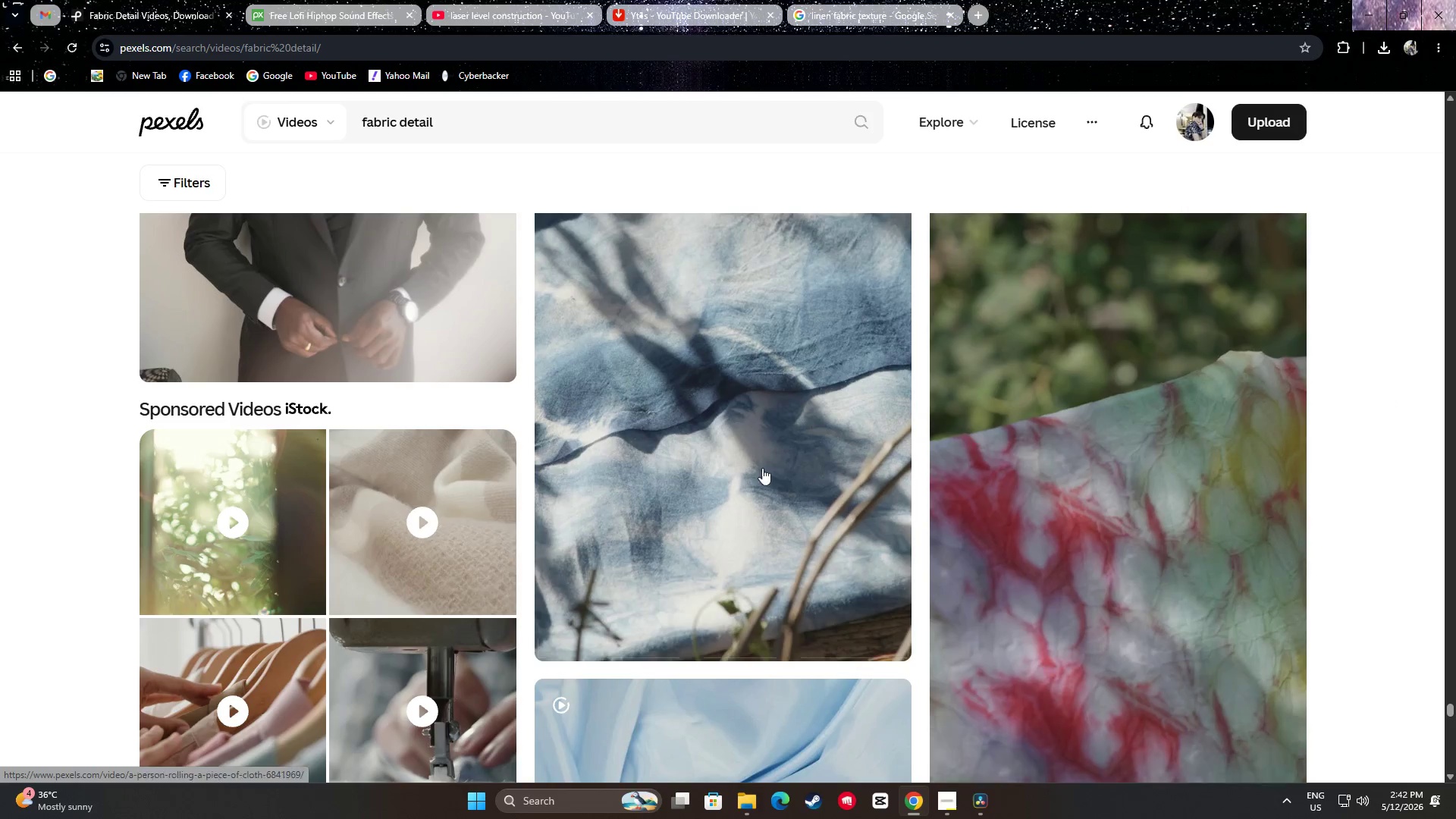 
scroll: coordinate [742, 500], scroll_direction: up, amount: 1.0
 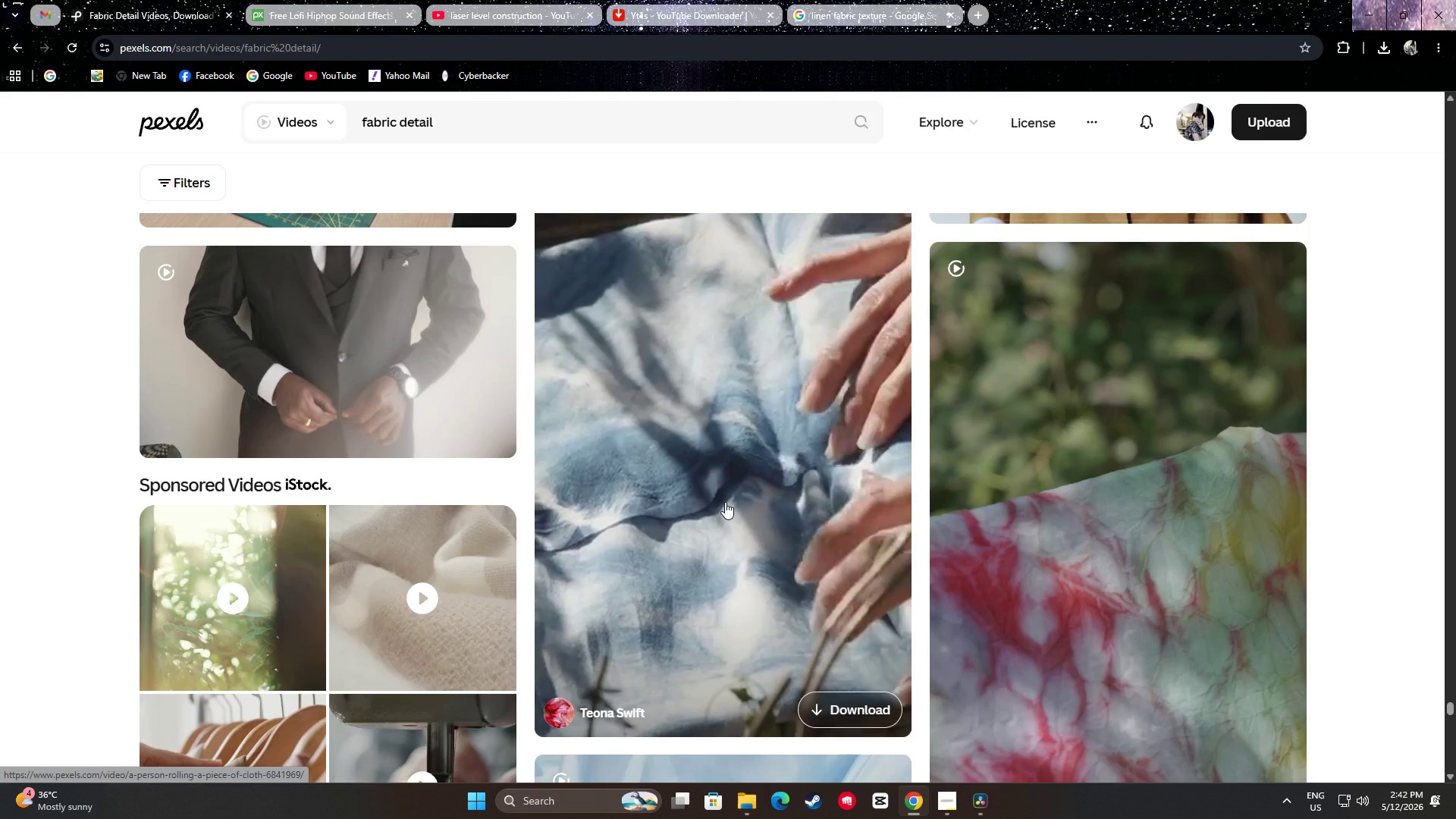 
scroll: coordinate [742, 425], scroll_direction: down, amount: 12.0
 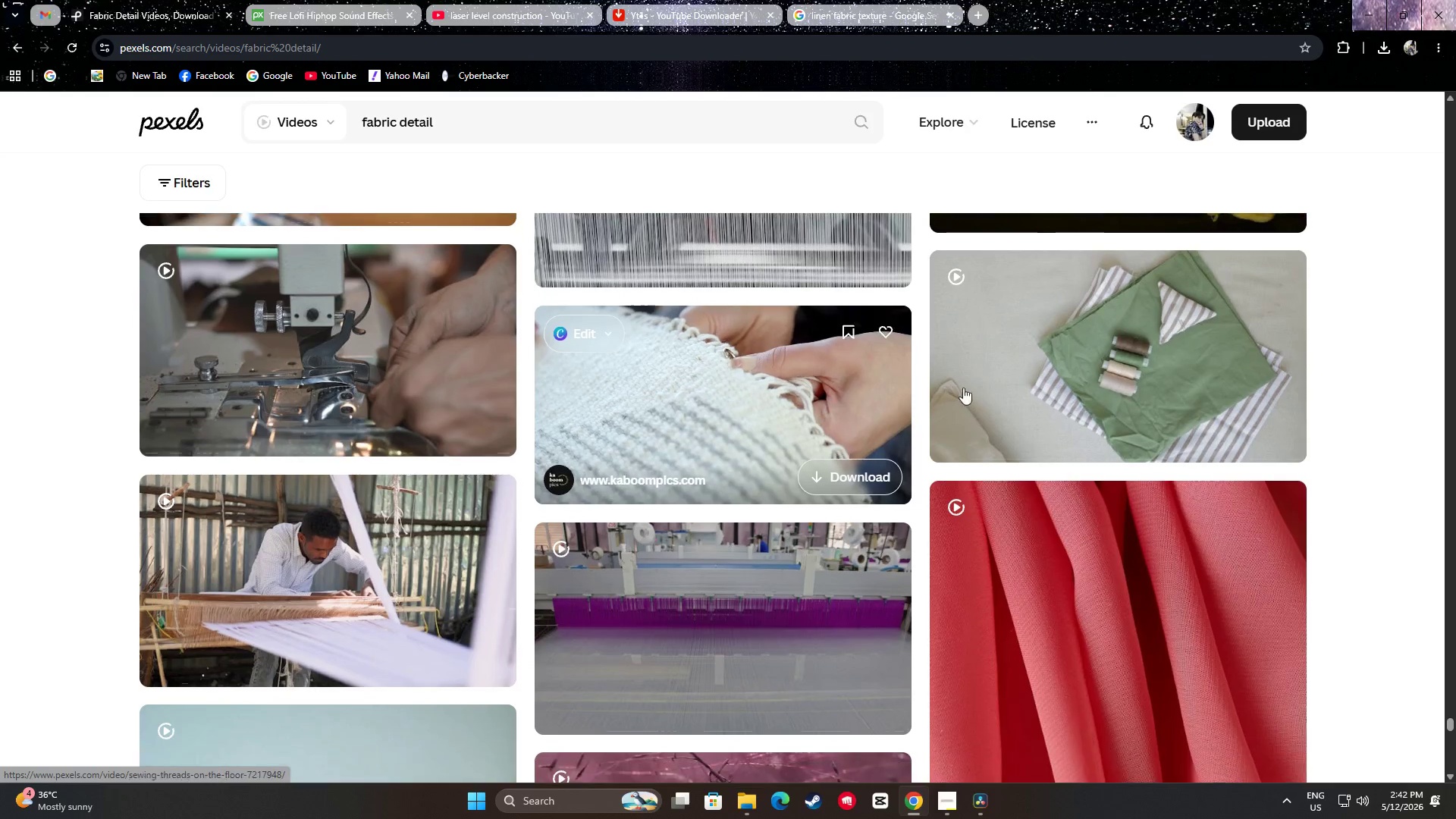 
mouse_move([1020, 394])
 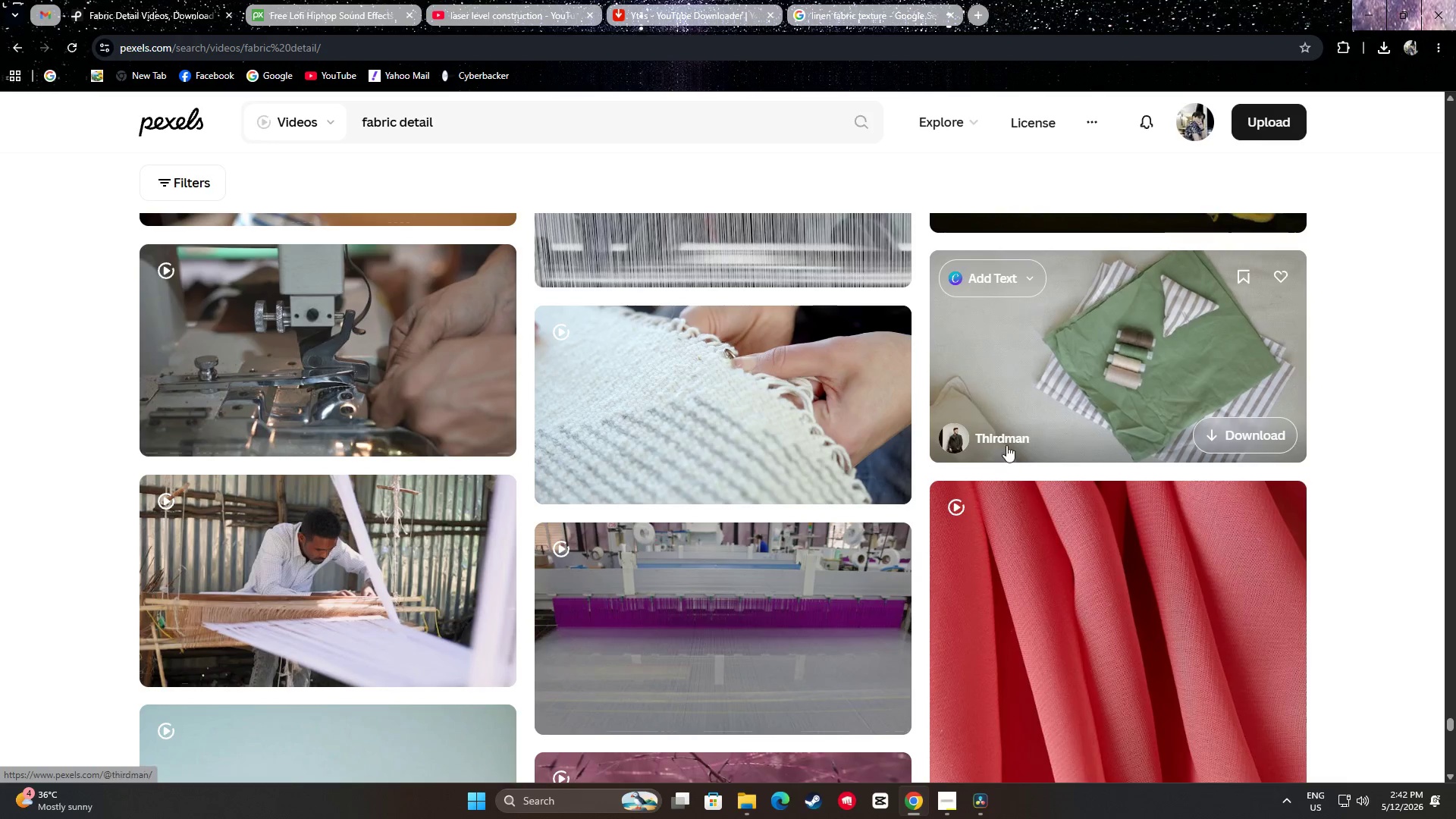 
scroll: coordinate [1443, 488], scroll_direction: down, amount: 16.0
 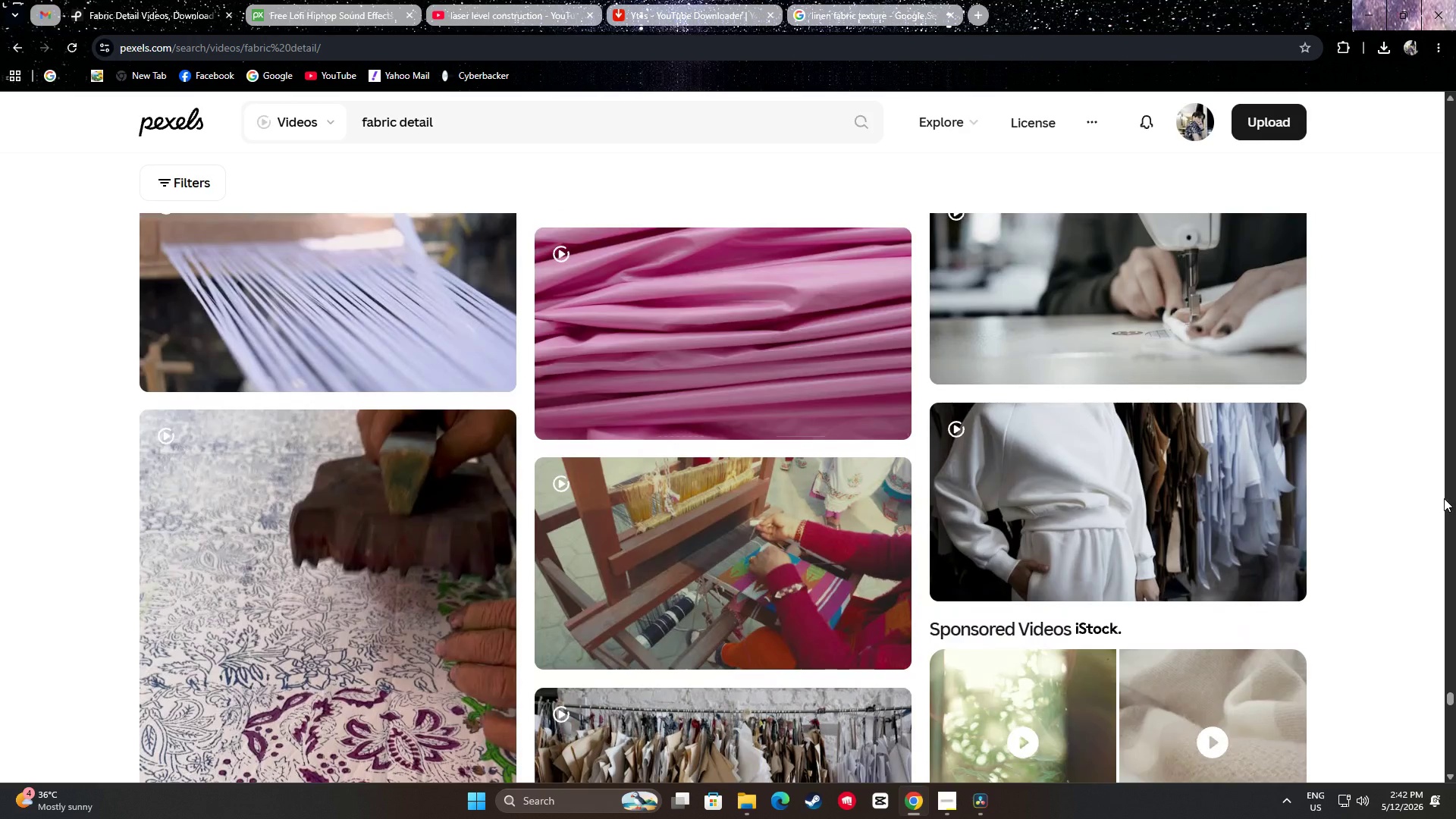 
scroll: coordinate [1415, 494], scroll_direction: up, amount: 2.0
 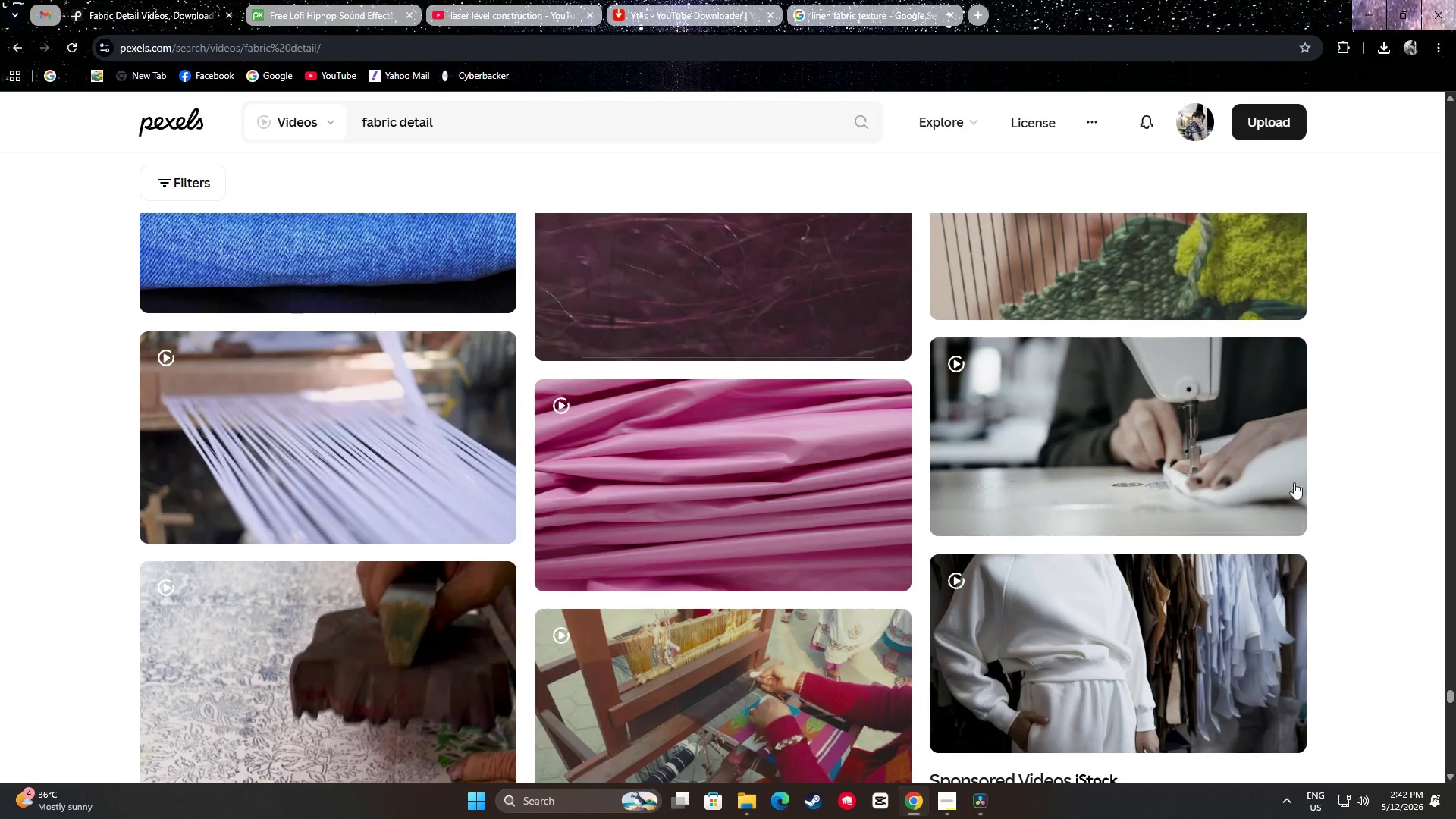 
mouse_move([1160, 460])
 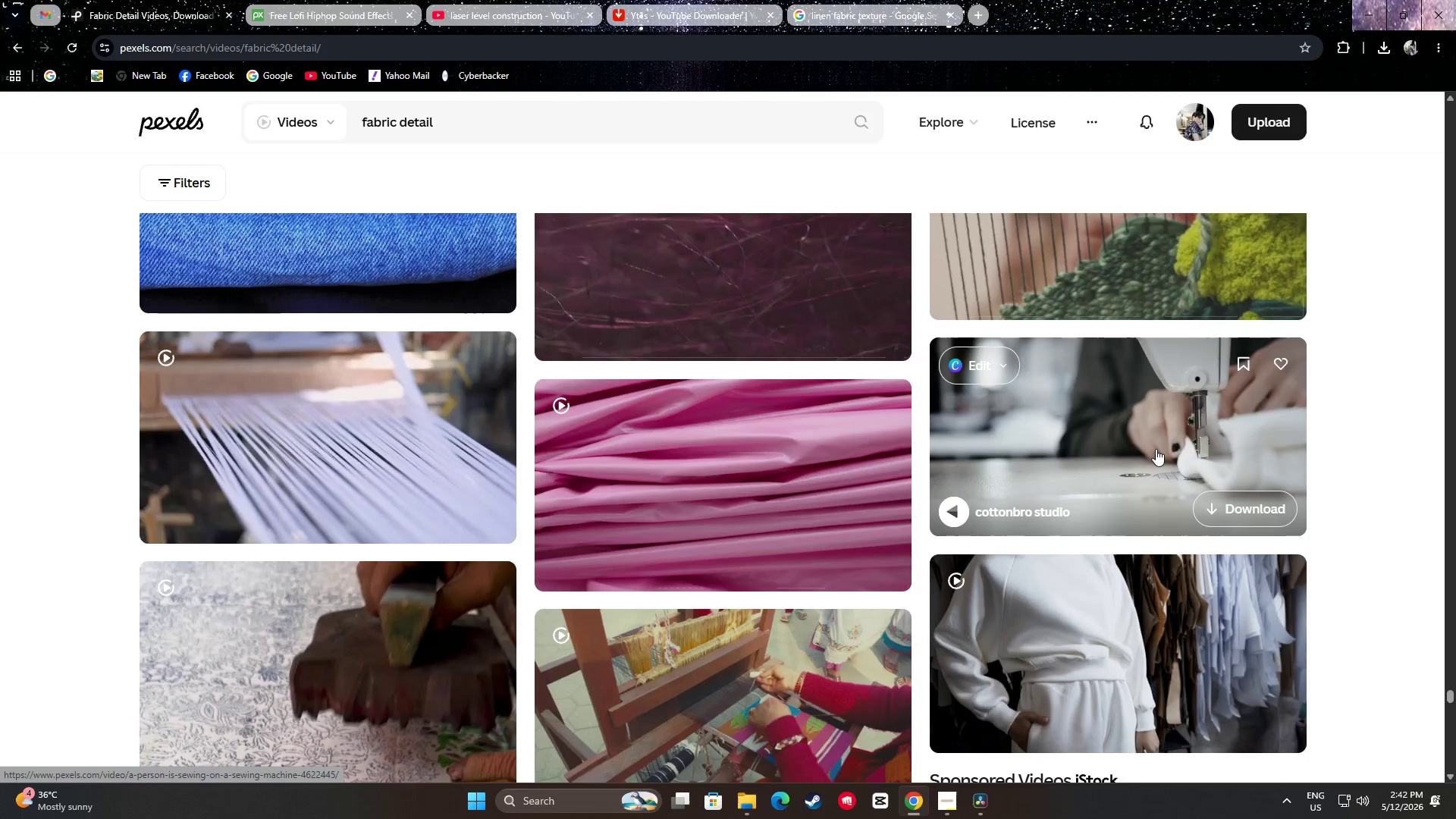 
scroll: coordinate [1017, 528], scroll_direction: down, amount: 31.0
 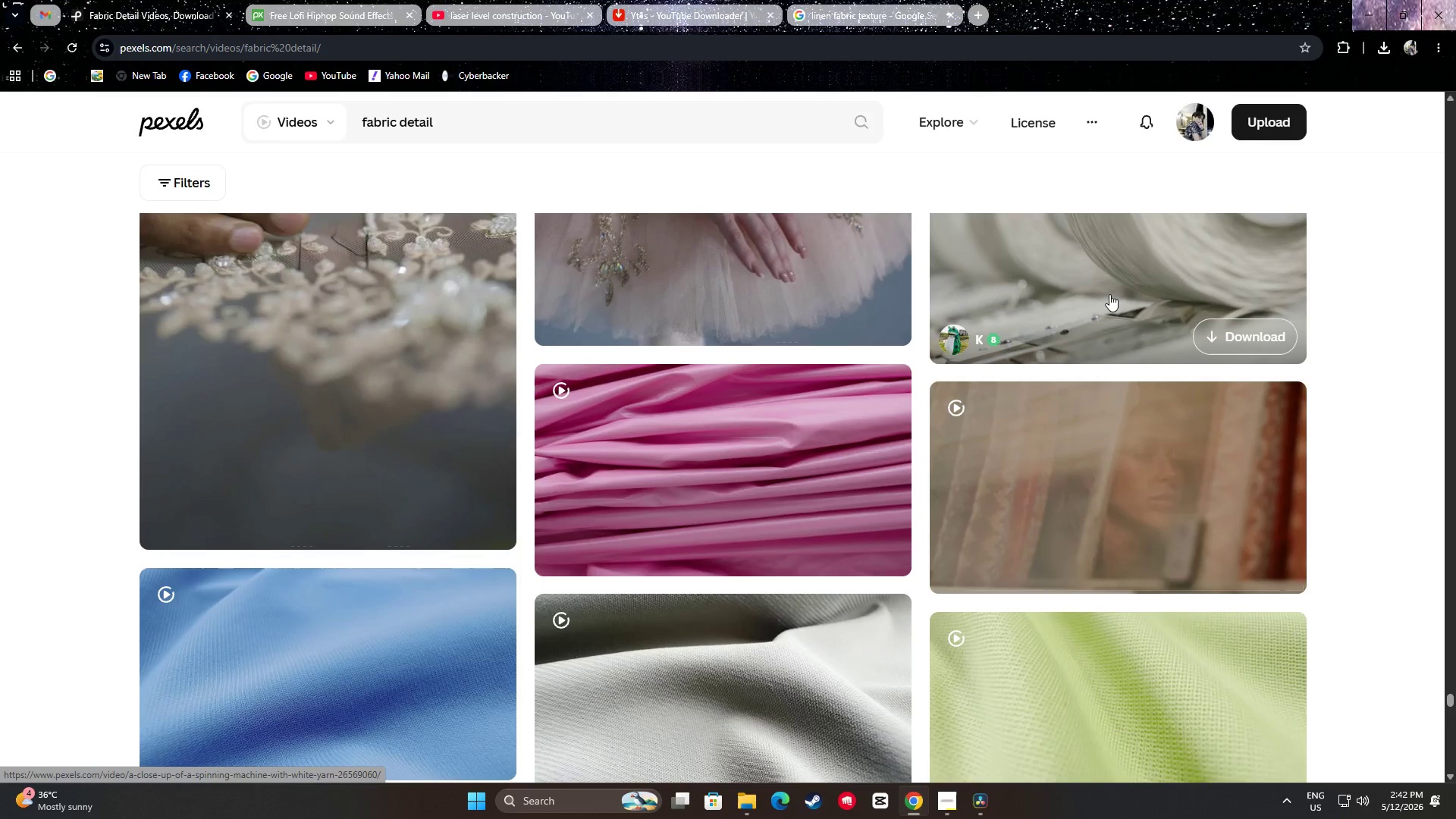 
scroll: coordinate [1131, 299], scroll_direction: up, amount: 1.0
 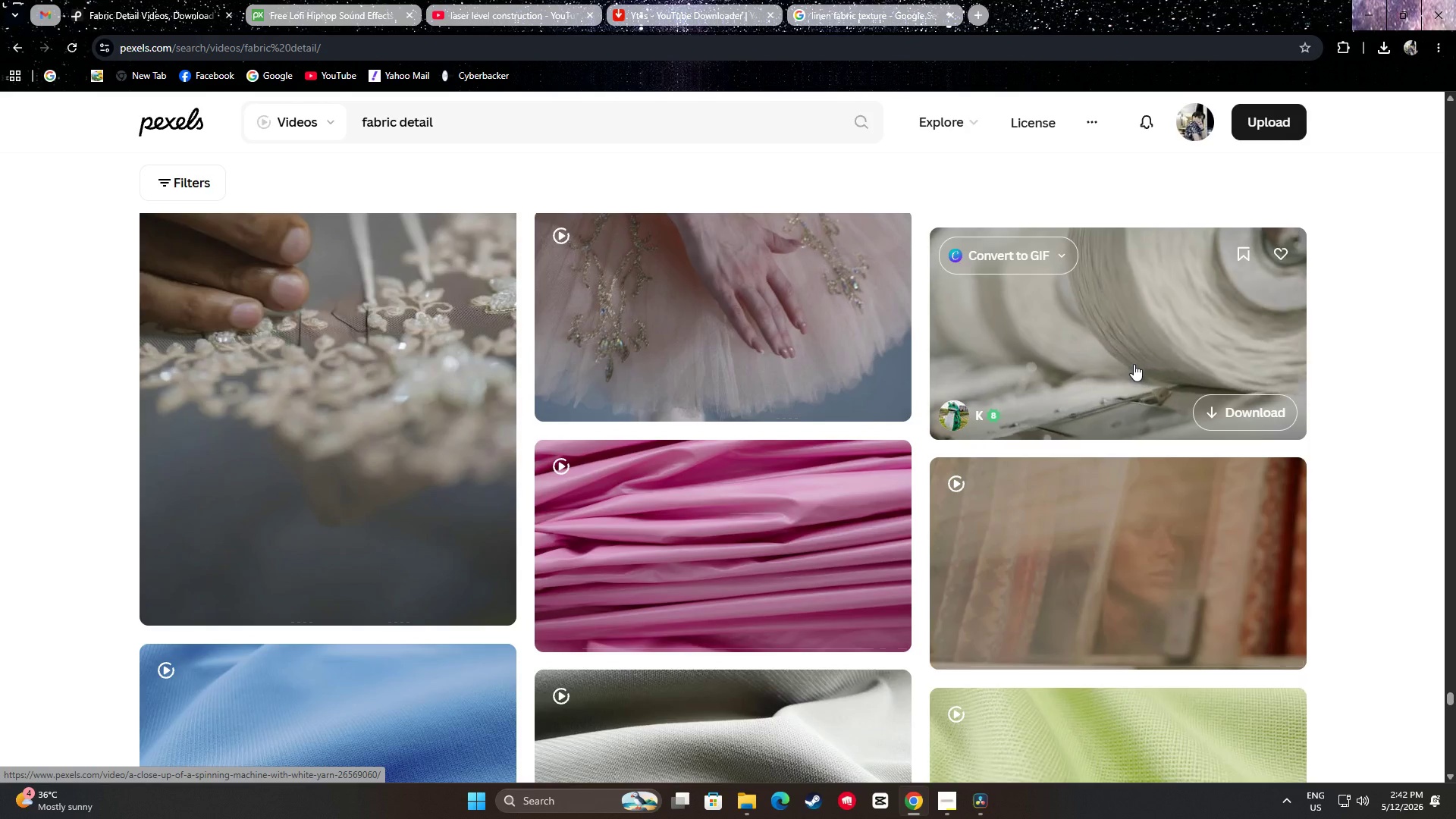 
scroll: coordinate [1125, 363], scroll_direction: down, amount: 2.0
 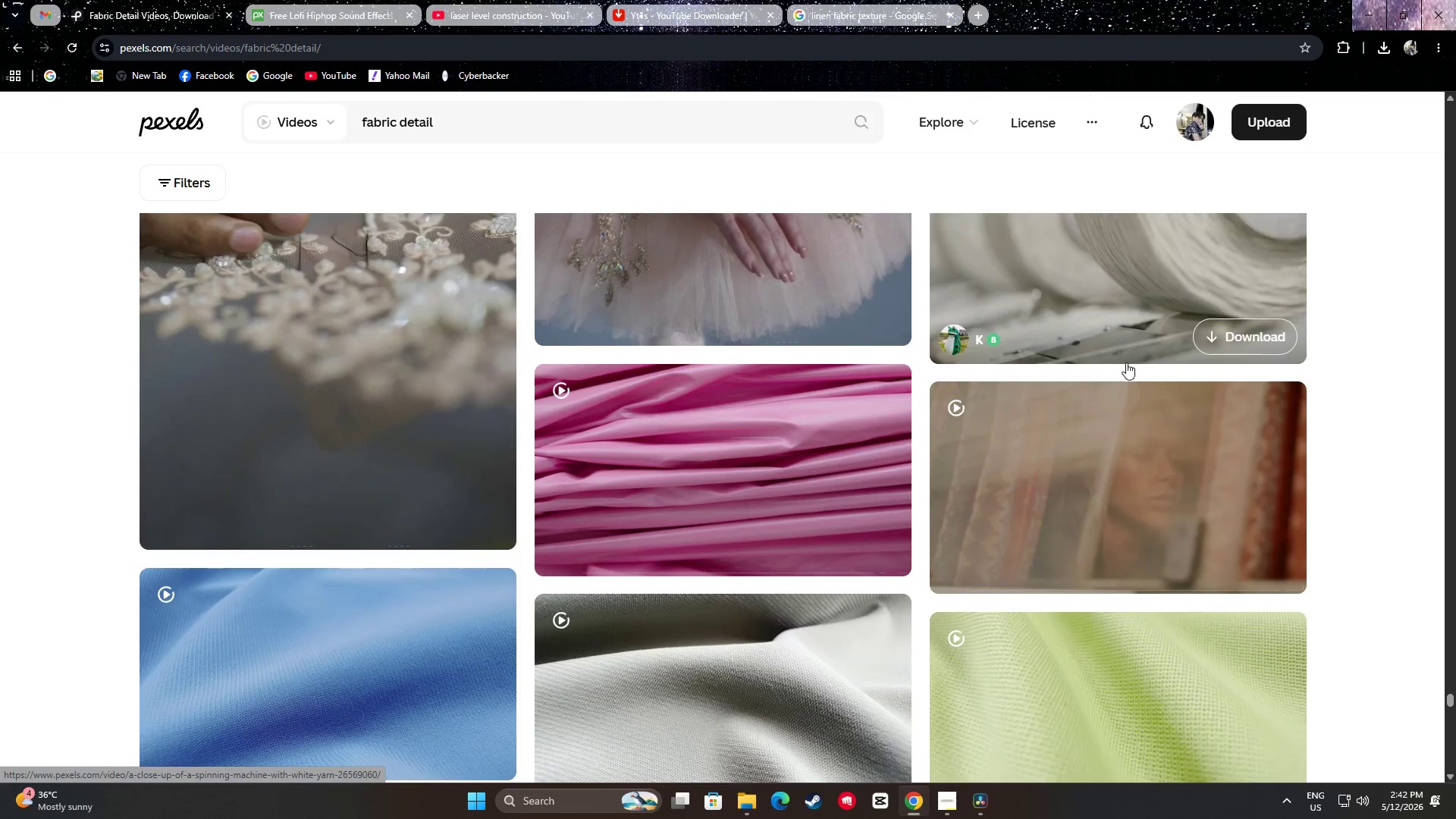 
mouse_move([1101, 354])
 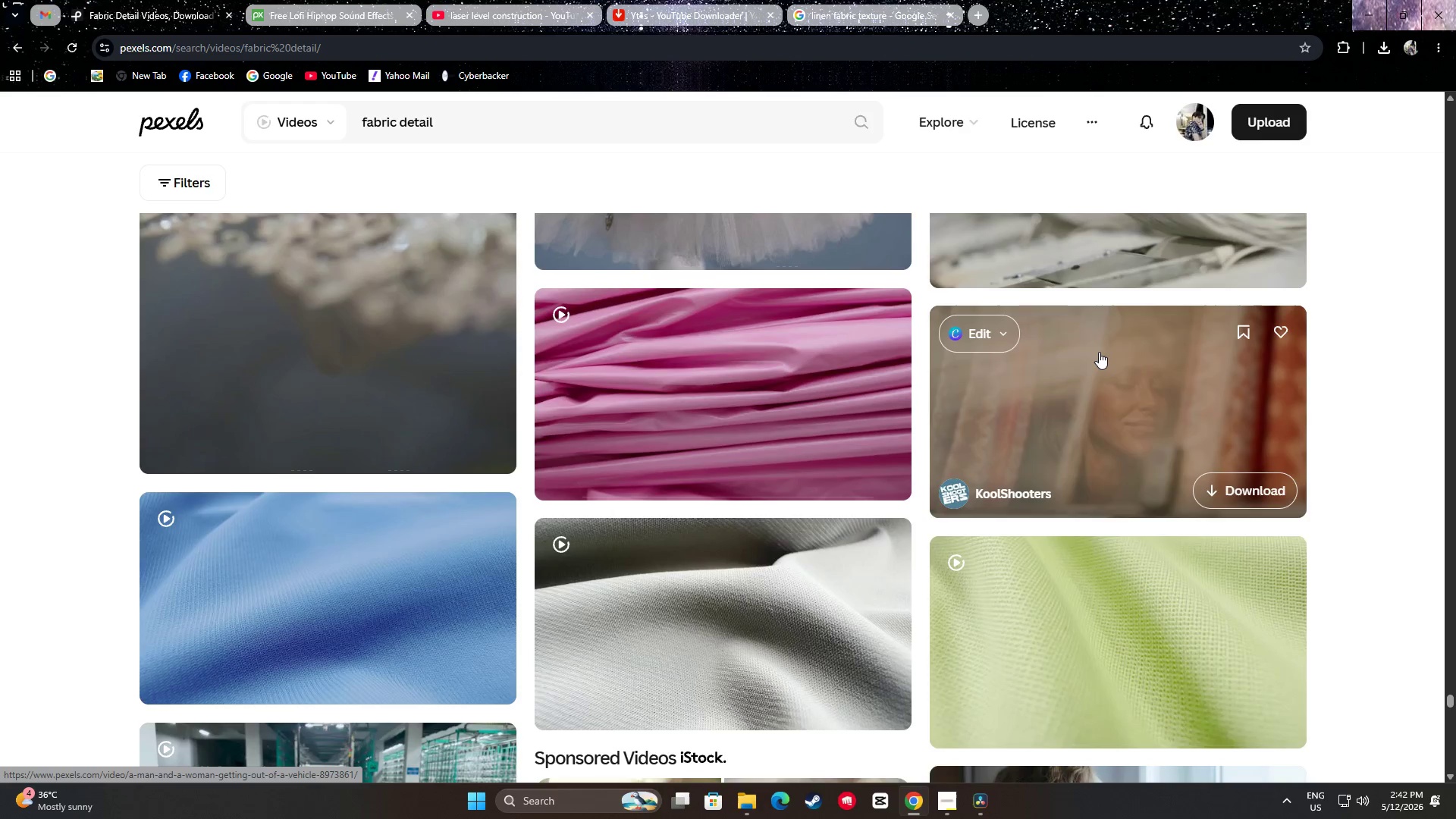 
scroll: coordinate [369, 363], scroll_direction: down, amount: 22.0
 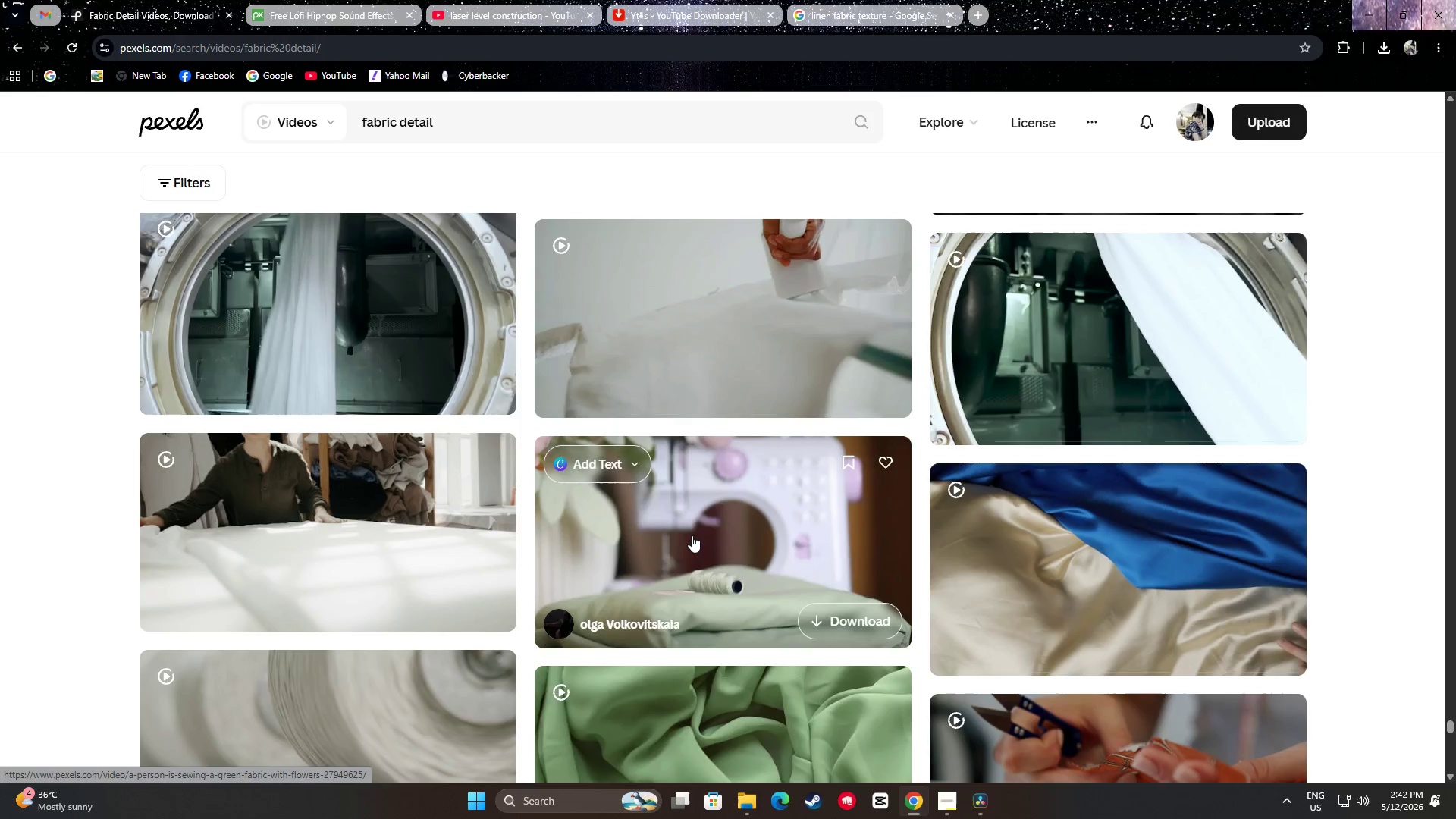 
mouse_move([475, 535])
 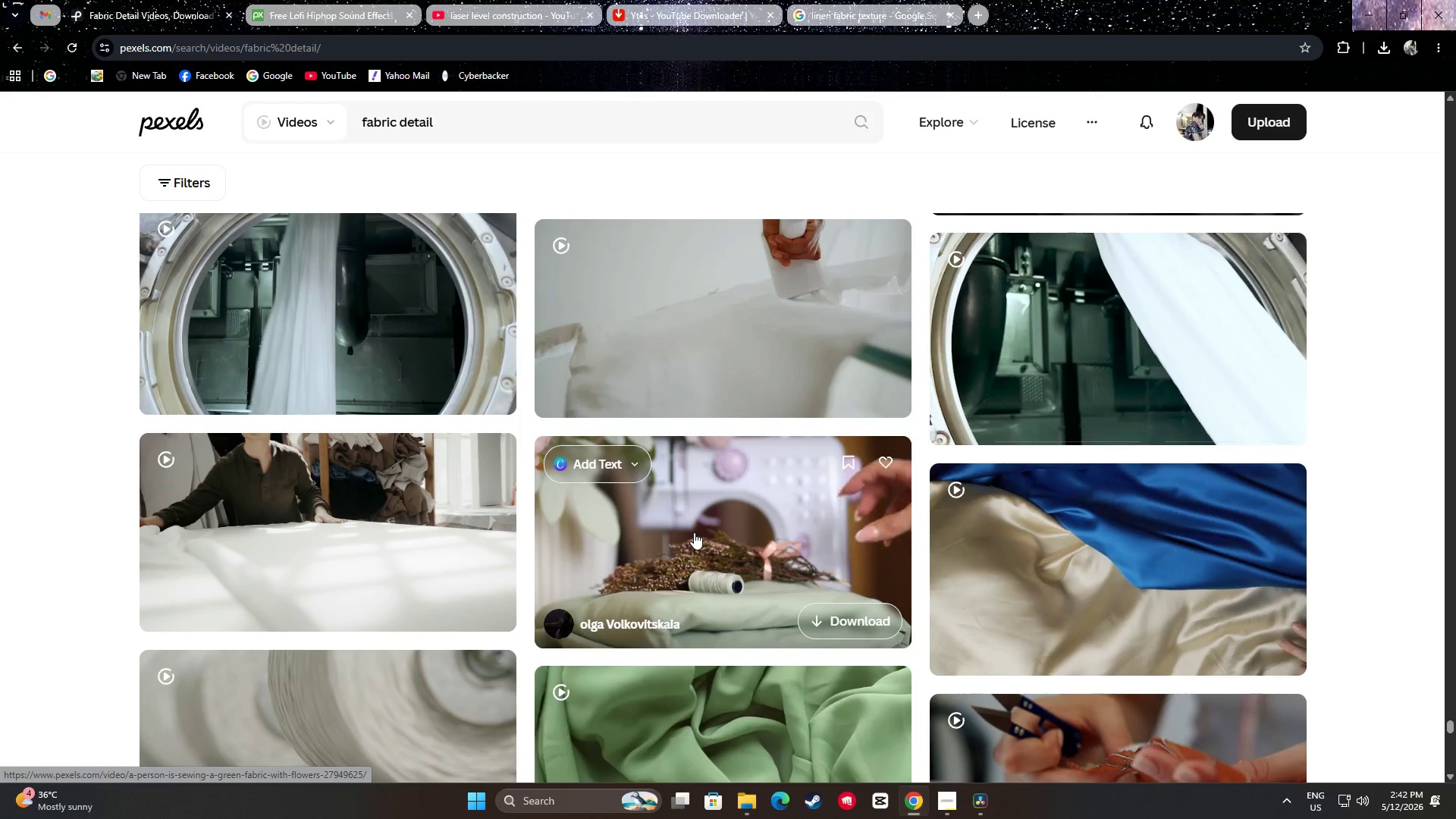 
wait(11.68)
 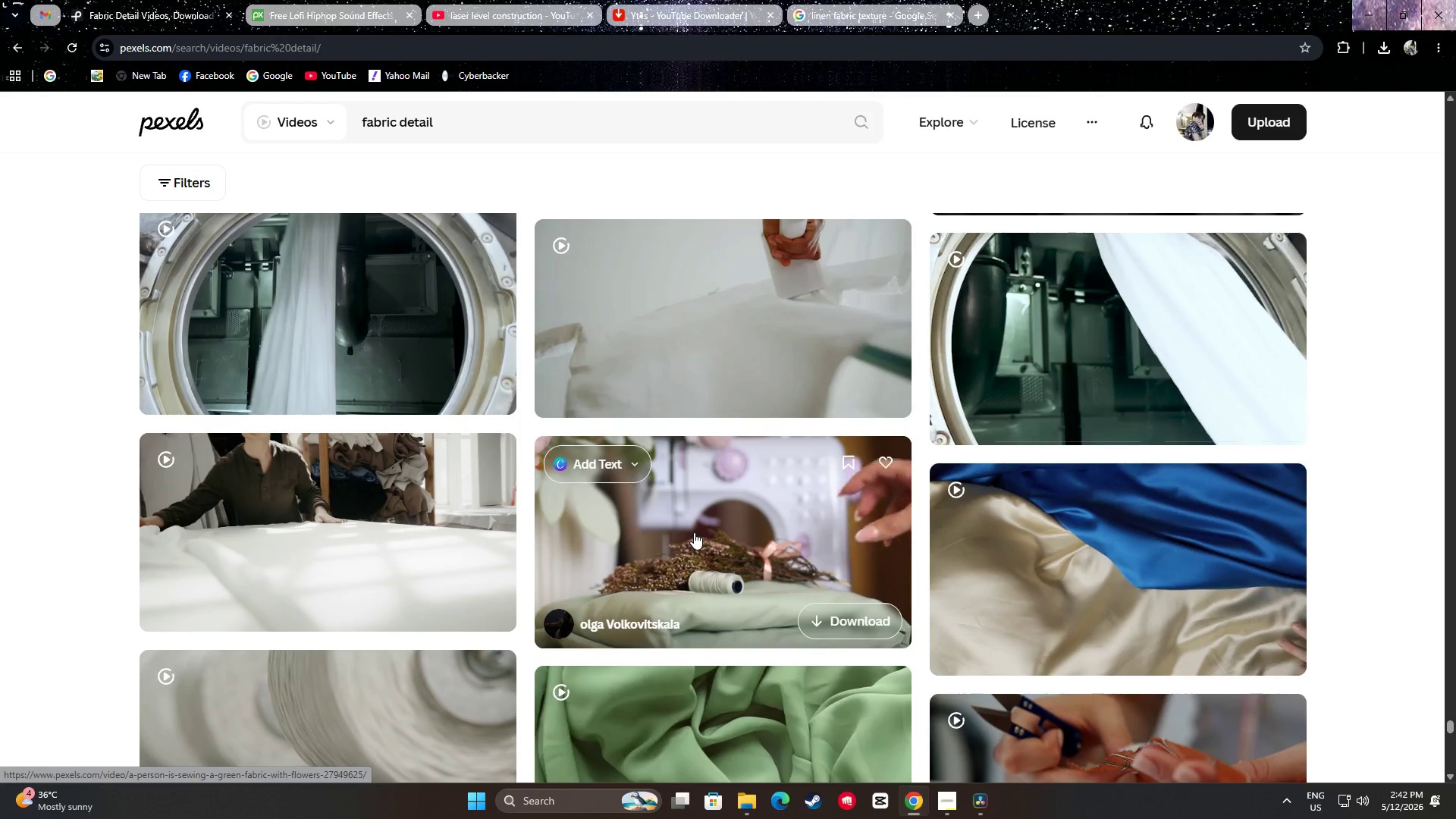 
scroll: coordinate [758, 399], scroll_direction: down, amount: 4.0
 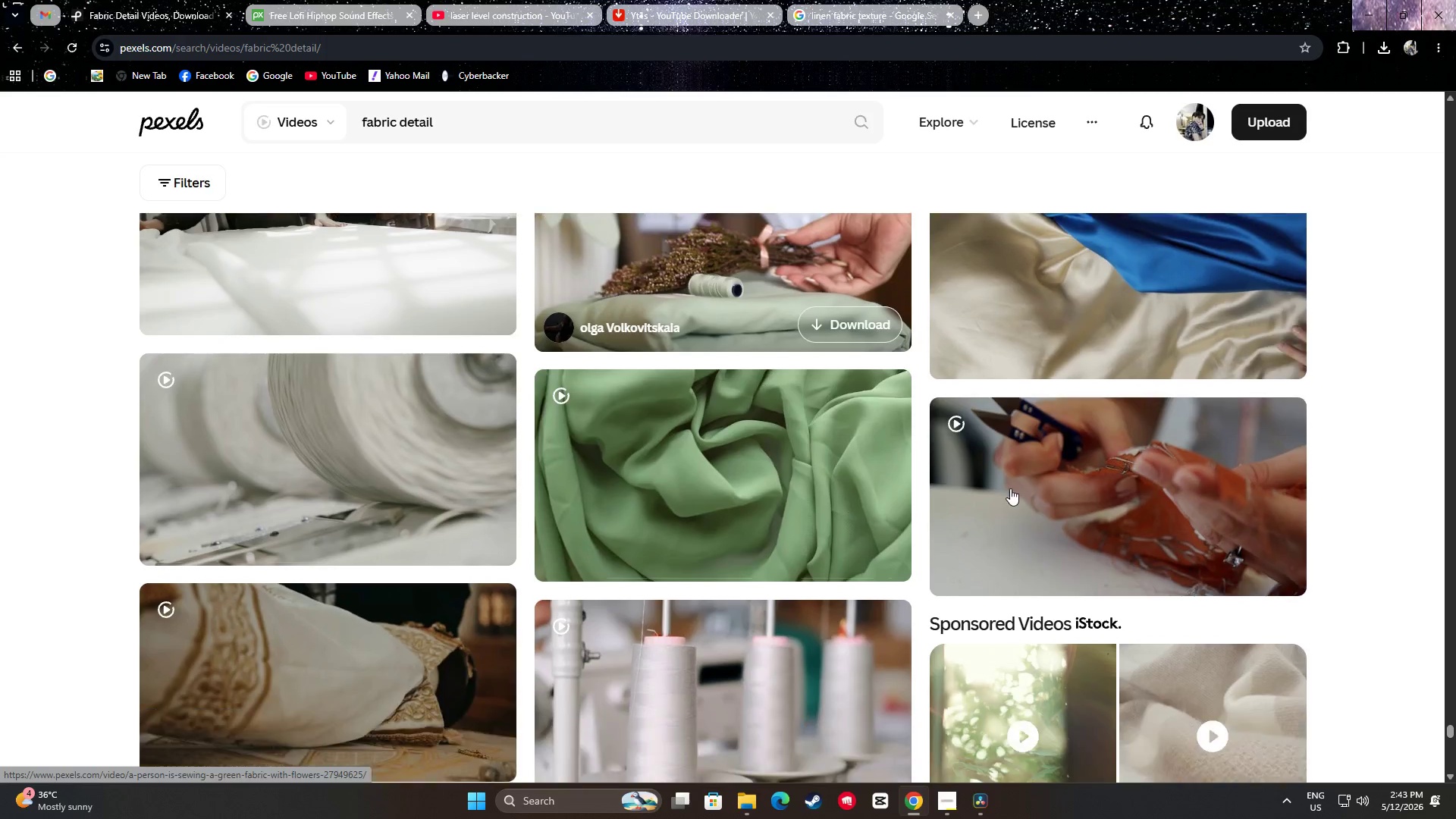 
mouse_move([1067, 507])
 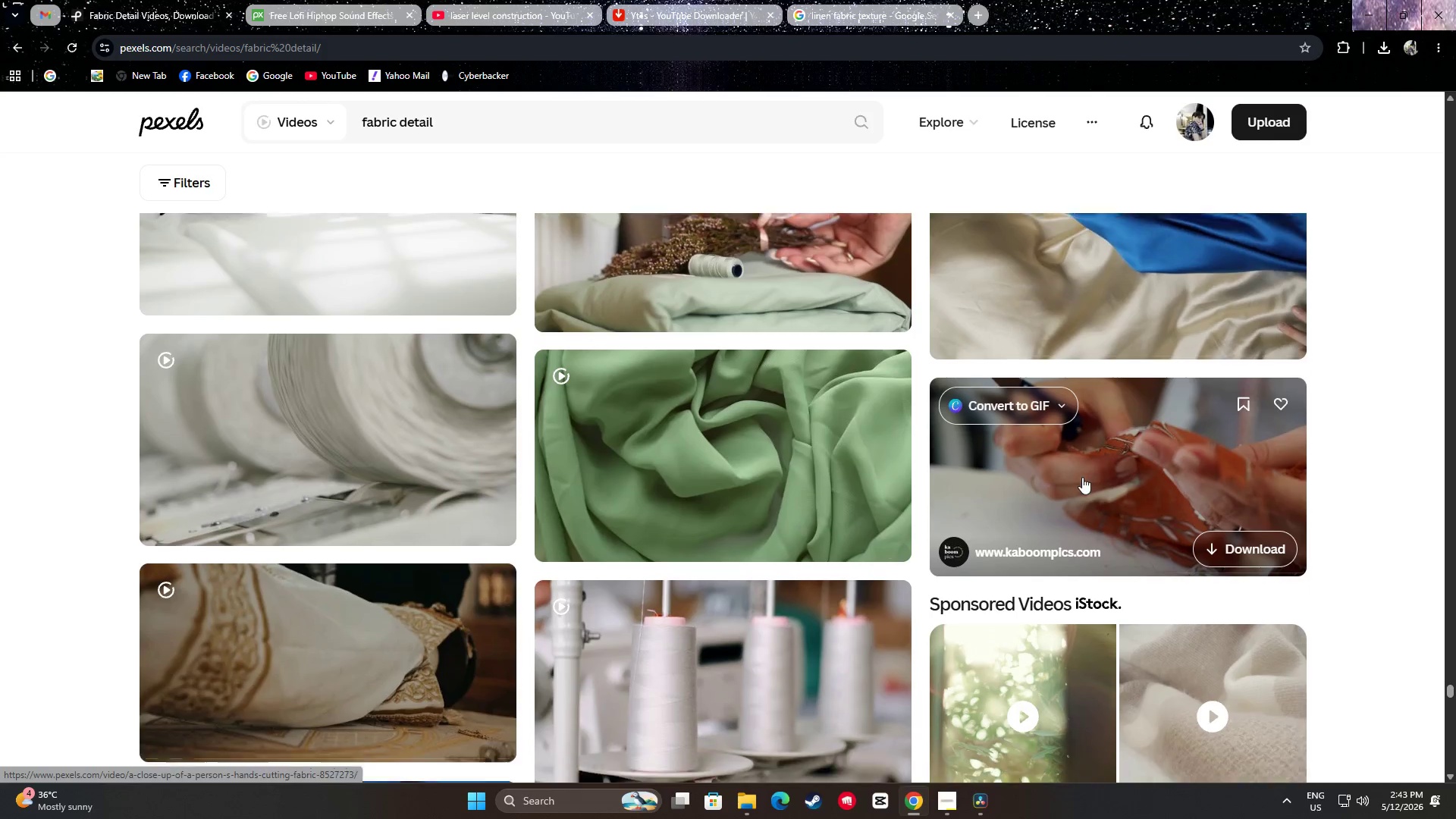 
scroll: coordinate [287, 410], scroll_direction: down, amount: 3.0
 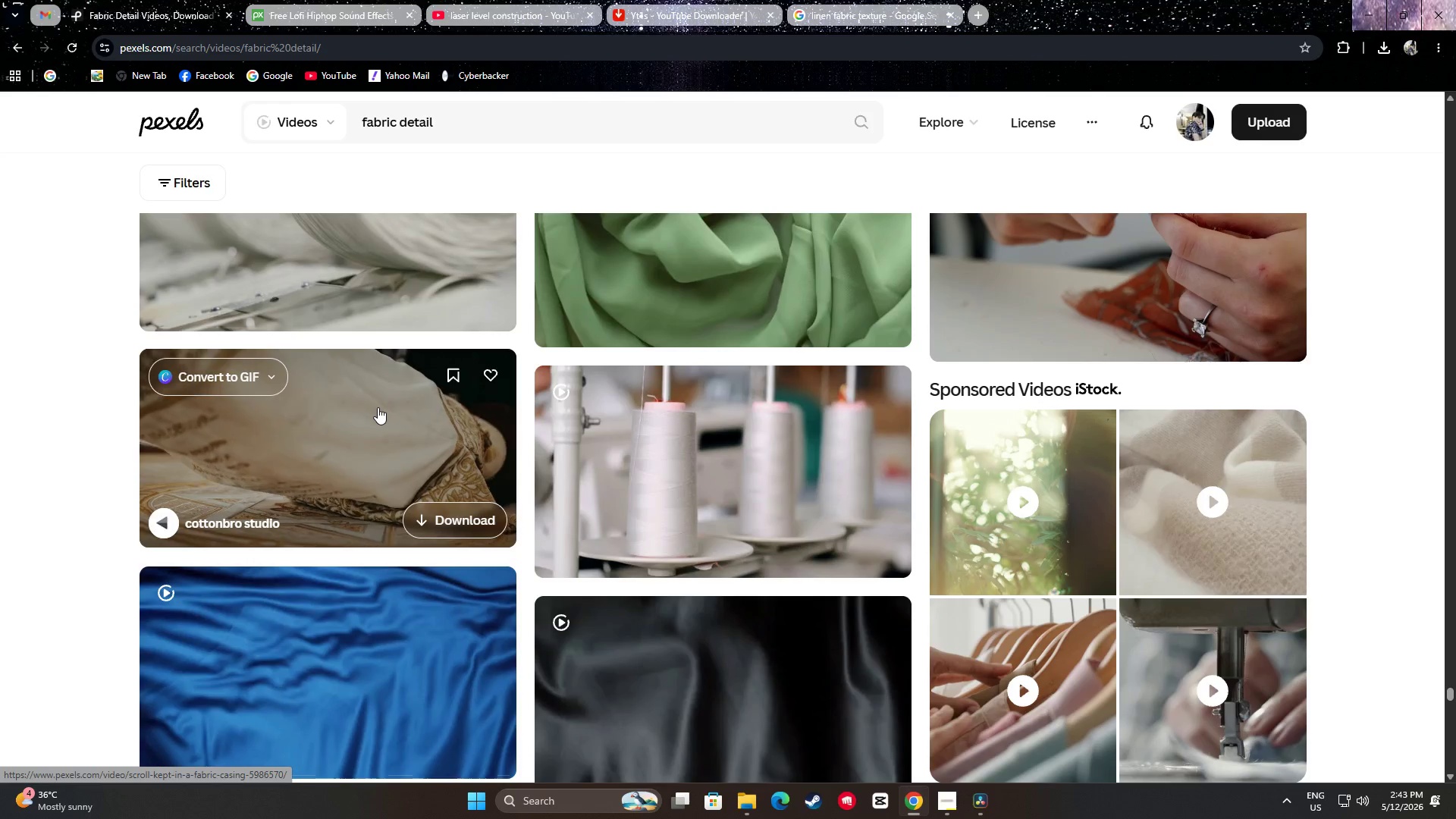 
wait(9.65)
 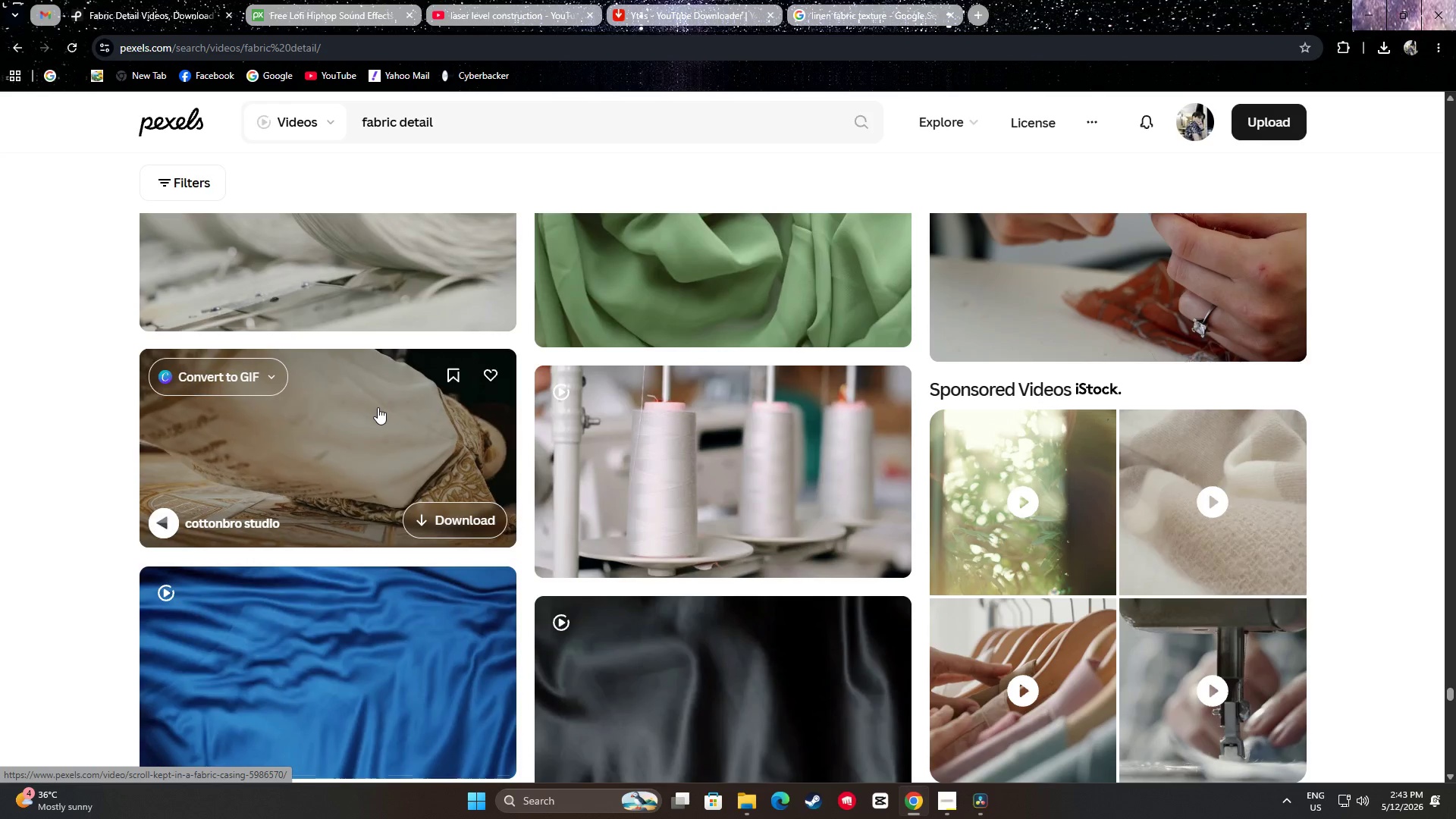 
scroll: coordinate [344, 309], scroll_direction: down, amount: 17.0
 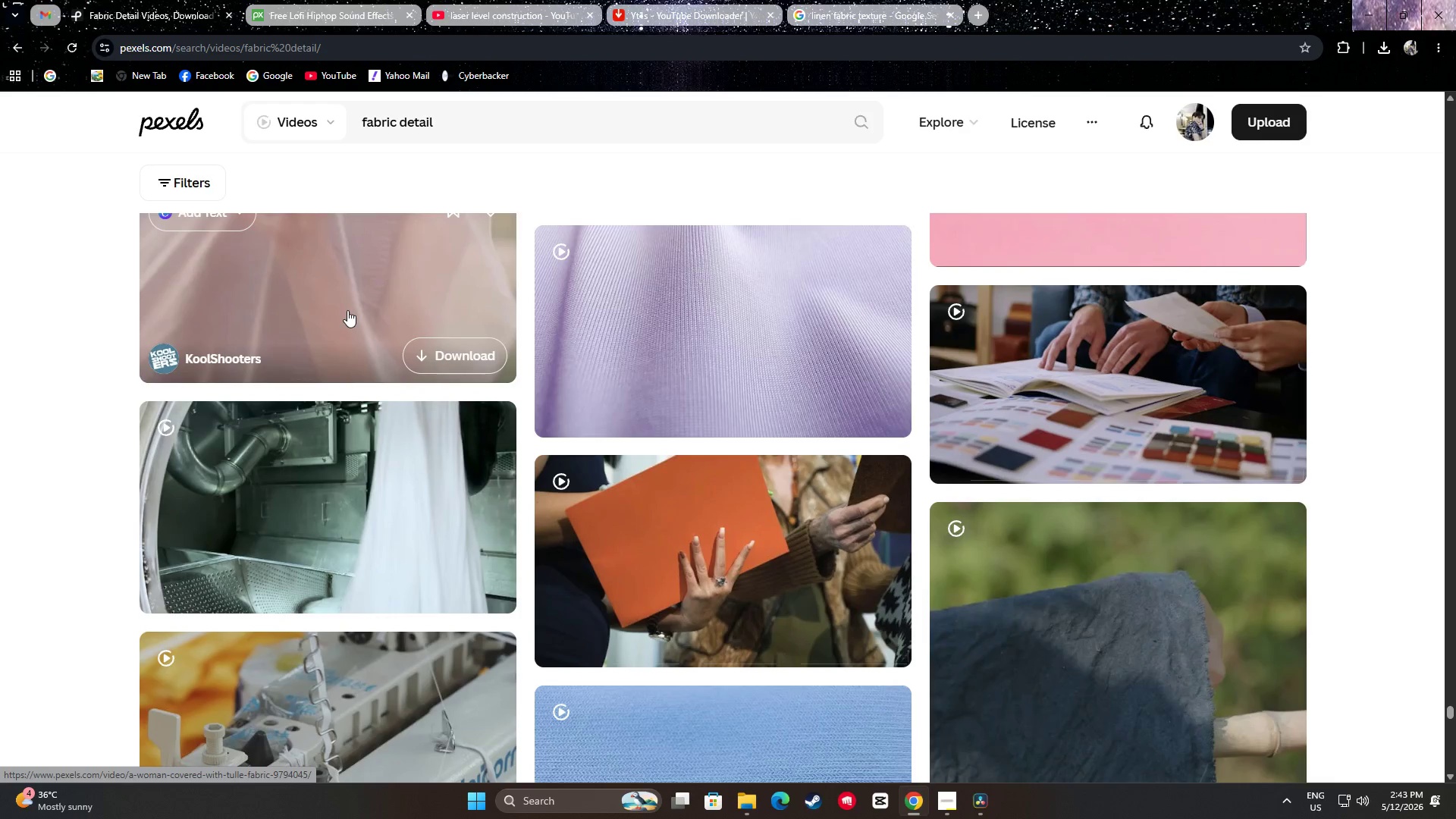 
scroll: coordinate [733, 425], scroll_direction: down, amount: 17.0
 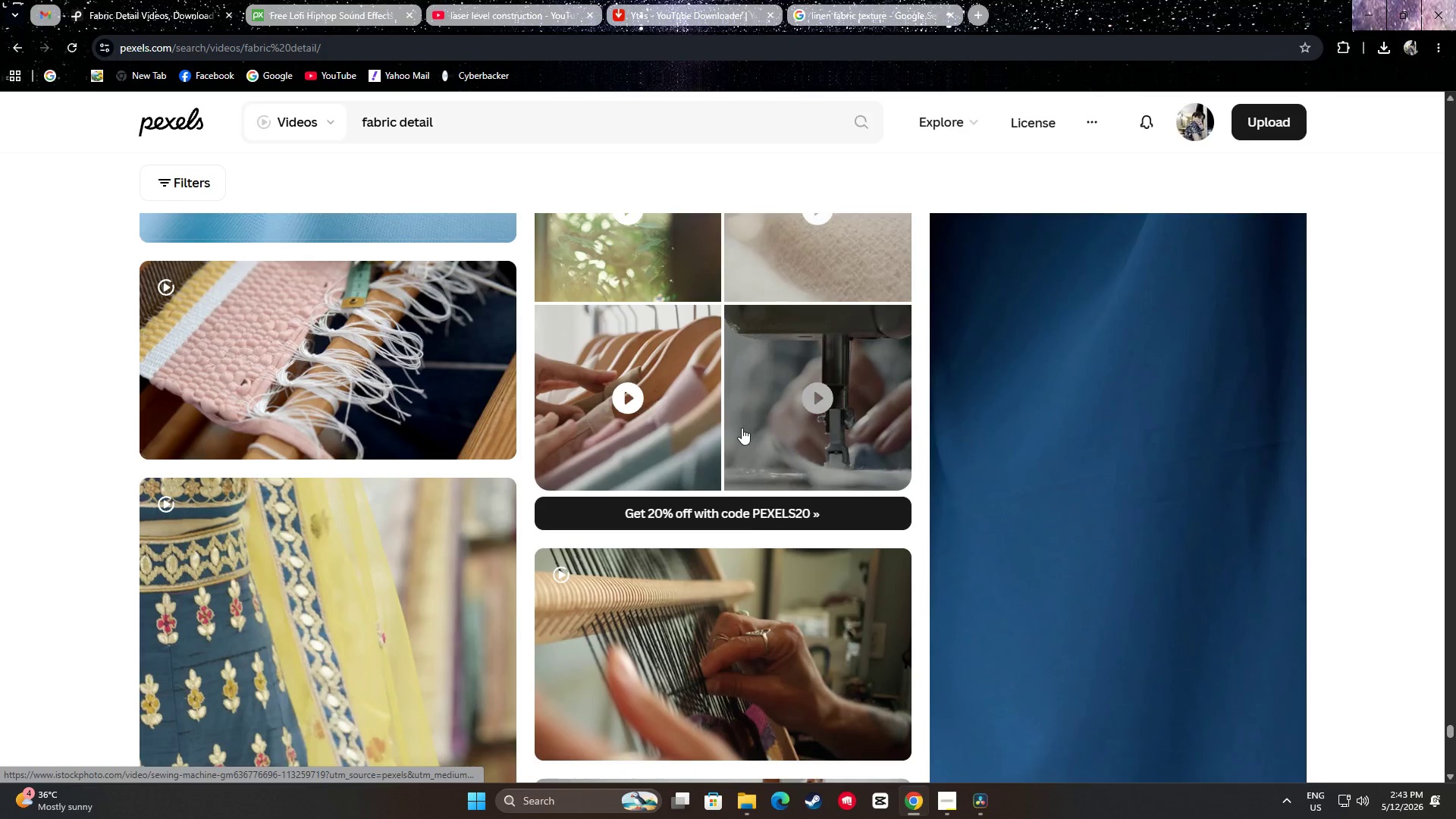 
mouse_move([401, 372])
 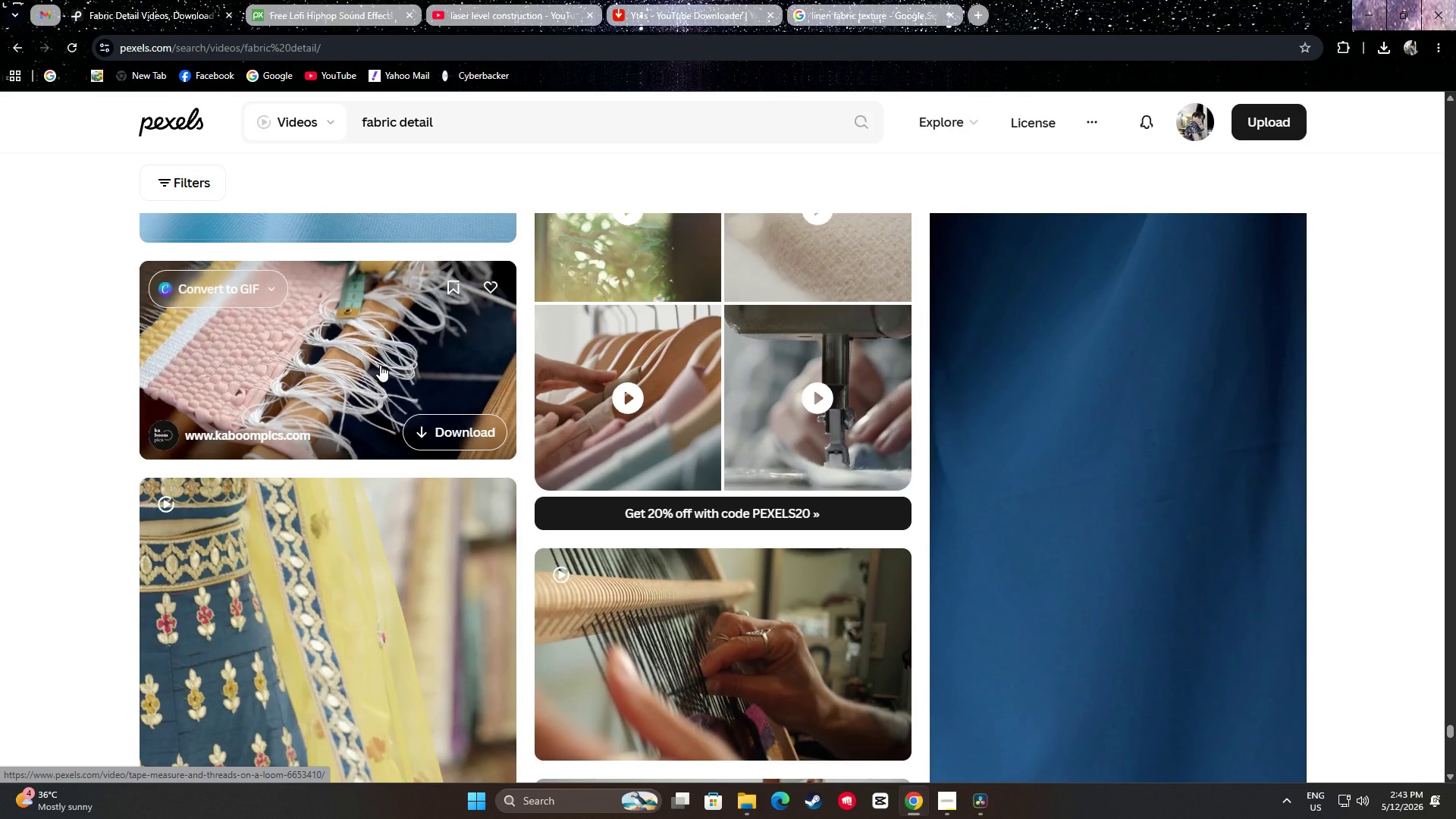 
scroll: coordinate [551, 374], scroll_direction: down, amount: 26.0
 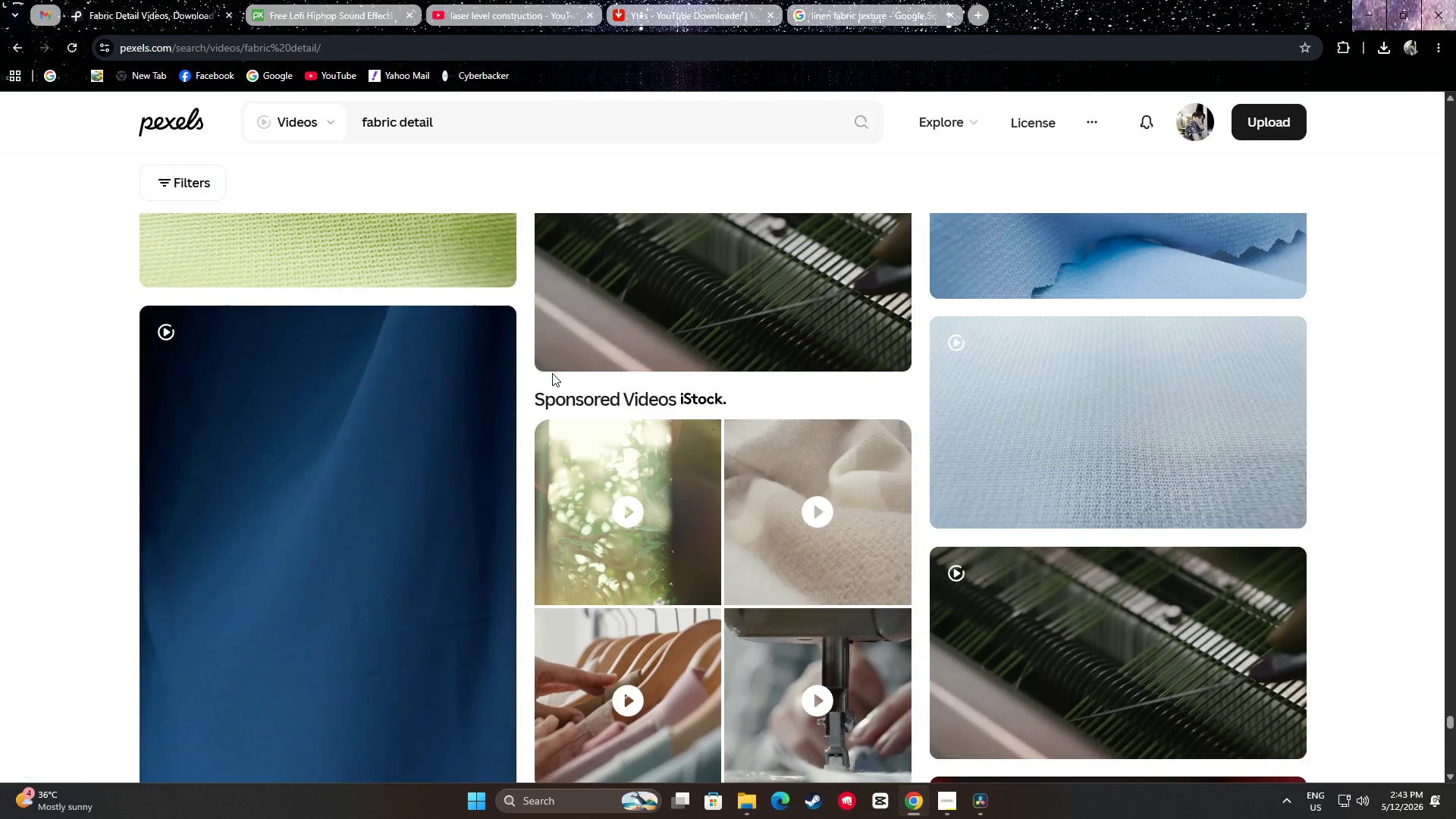 
scroll: coordinate [596, 322], scroll_direction: down, amount: 7.0
 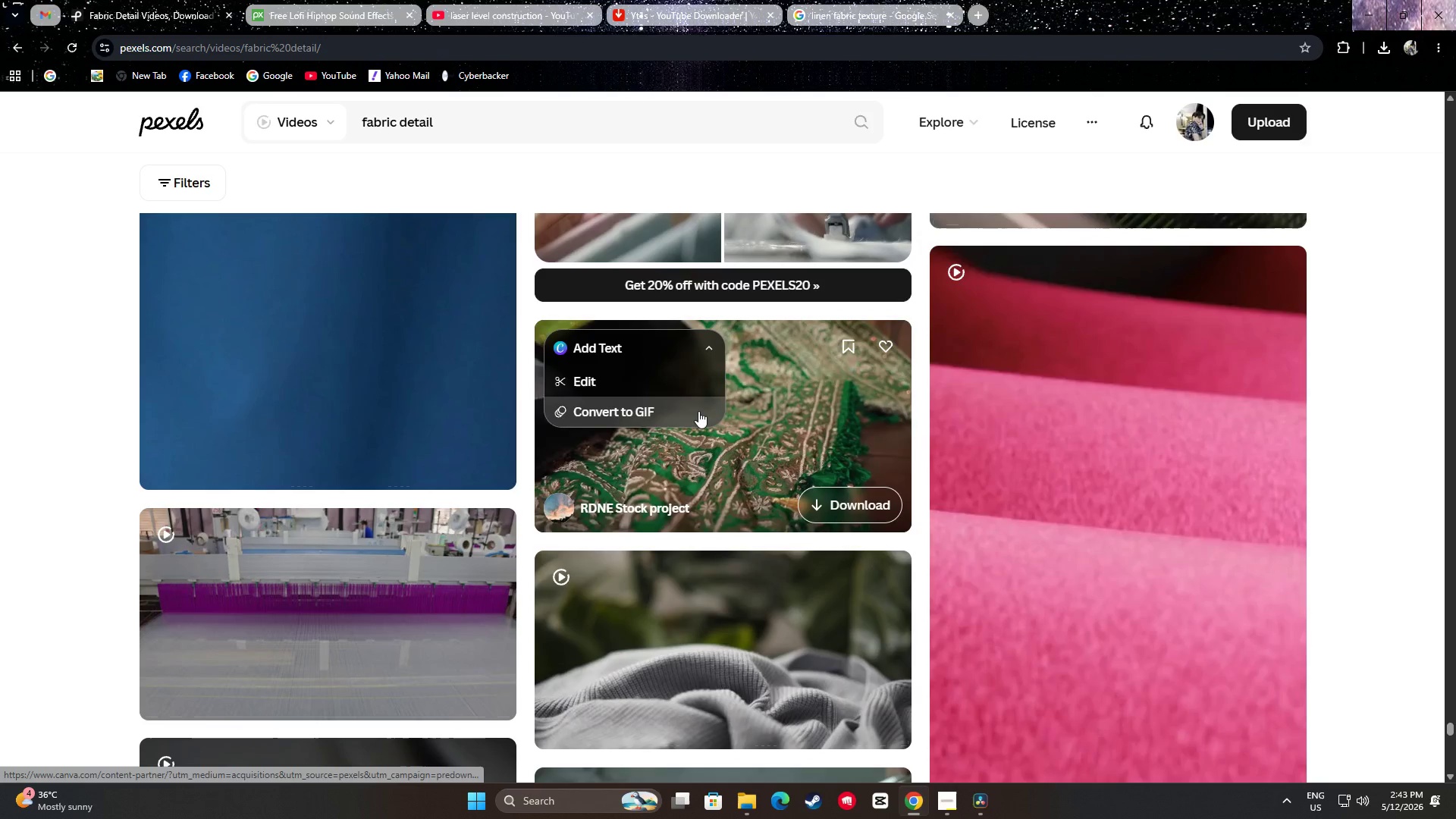 
mouse_move([774, 413])
 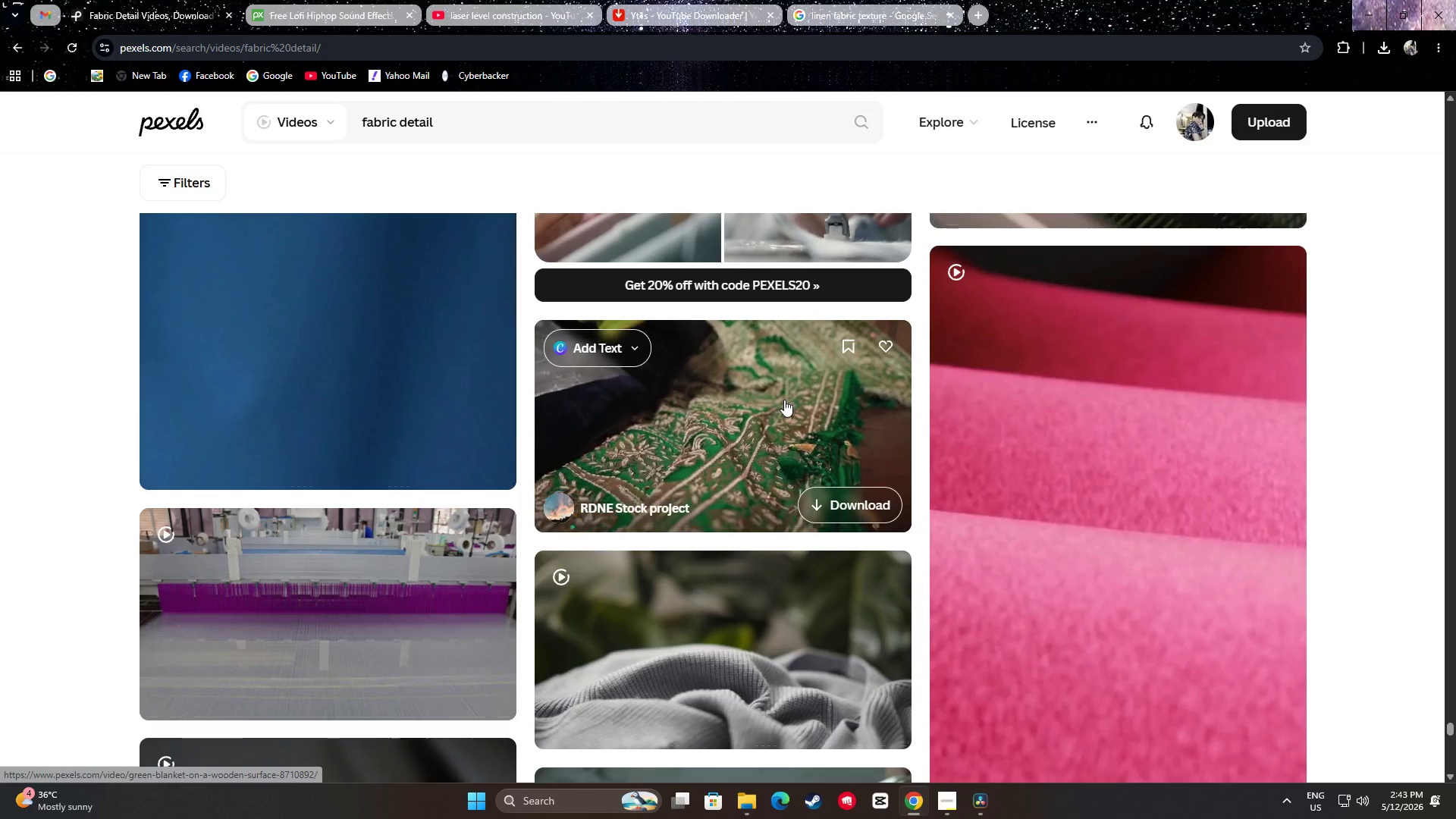 
scroll: coordinate [783, 403], scroll_direction: down, amount: 10.0
 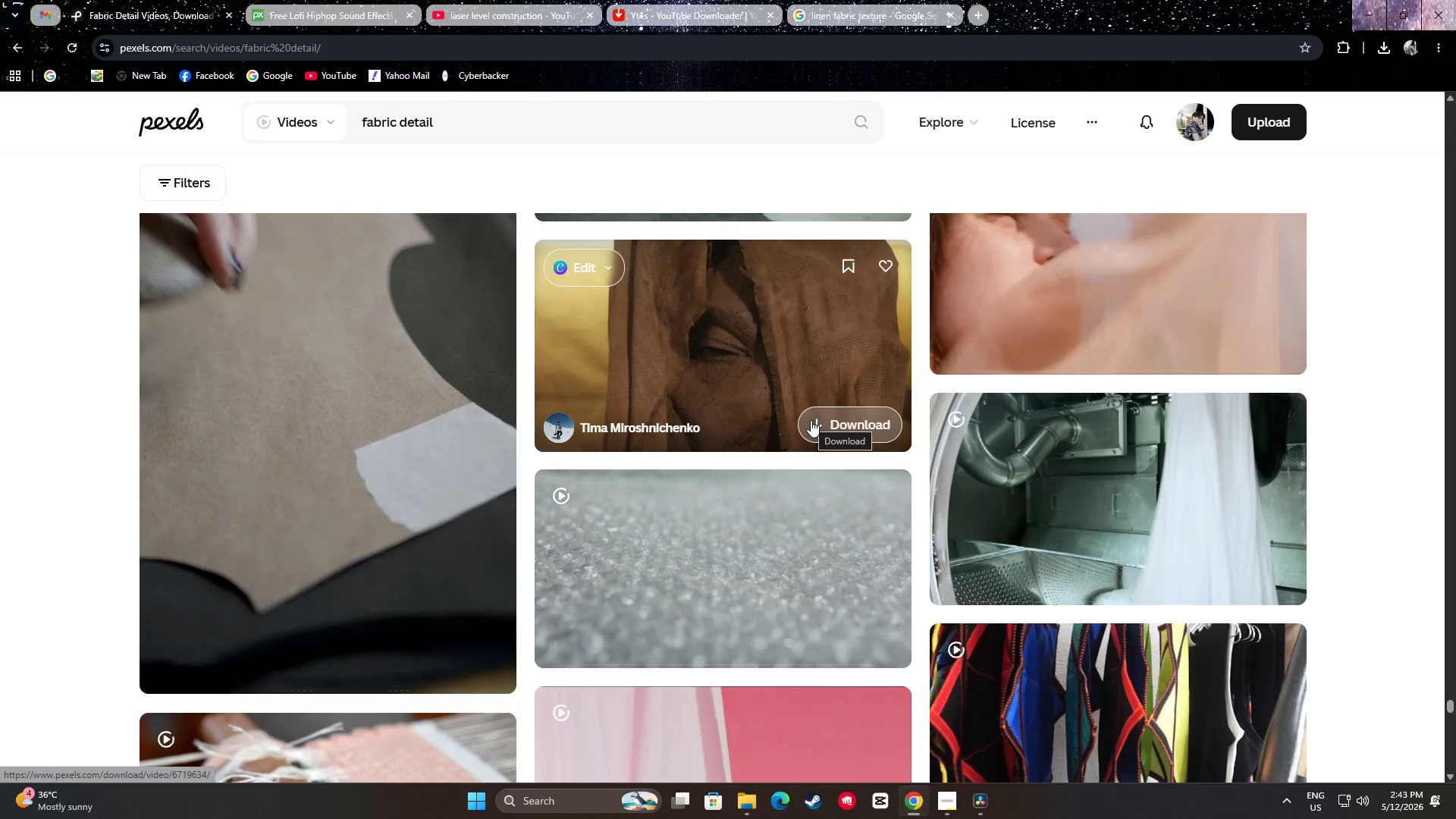 
wait(9.02)
 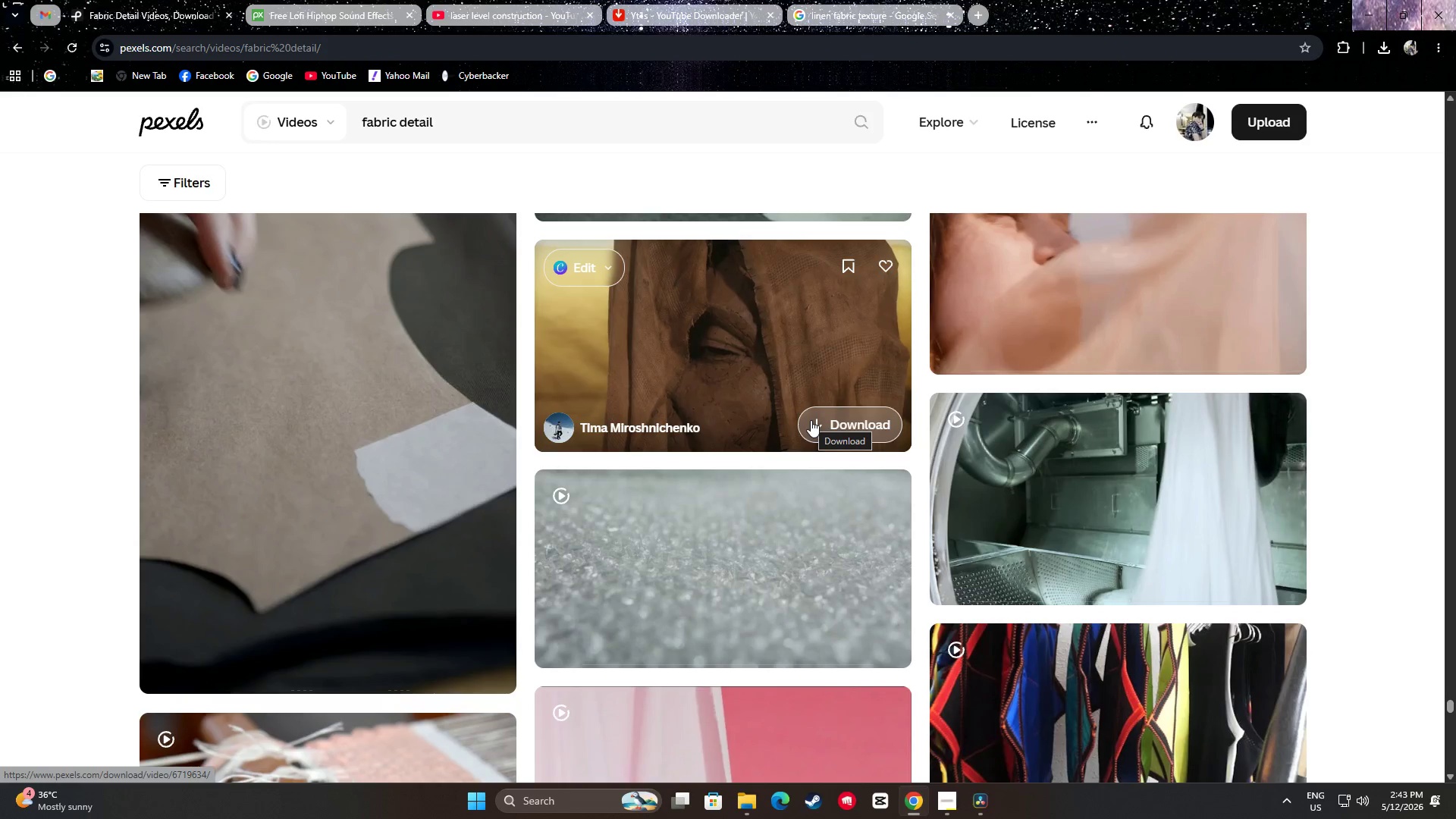 
scroll: coordinate [1018, 400], scroll_direction: down, amount: 4.0
 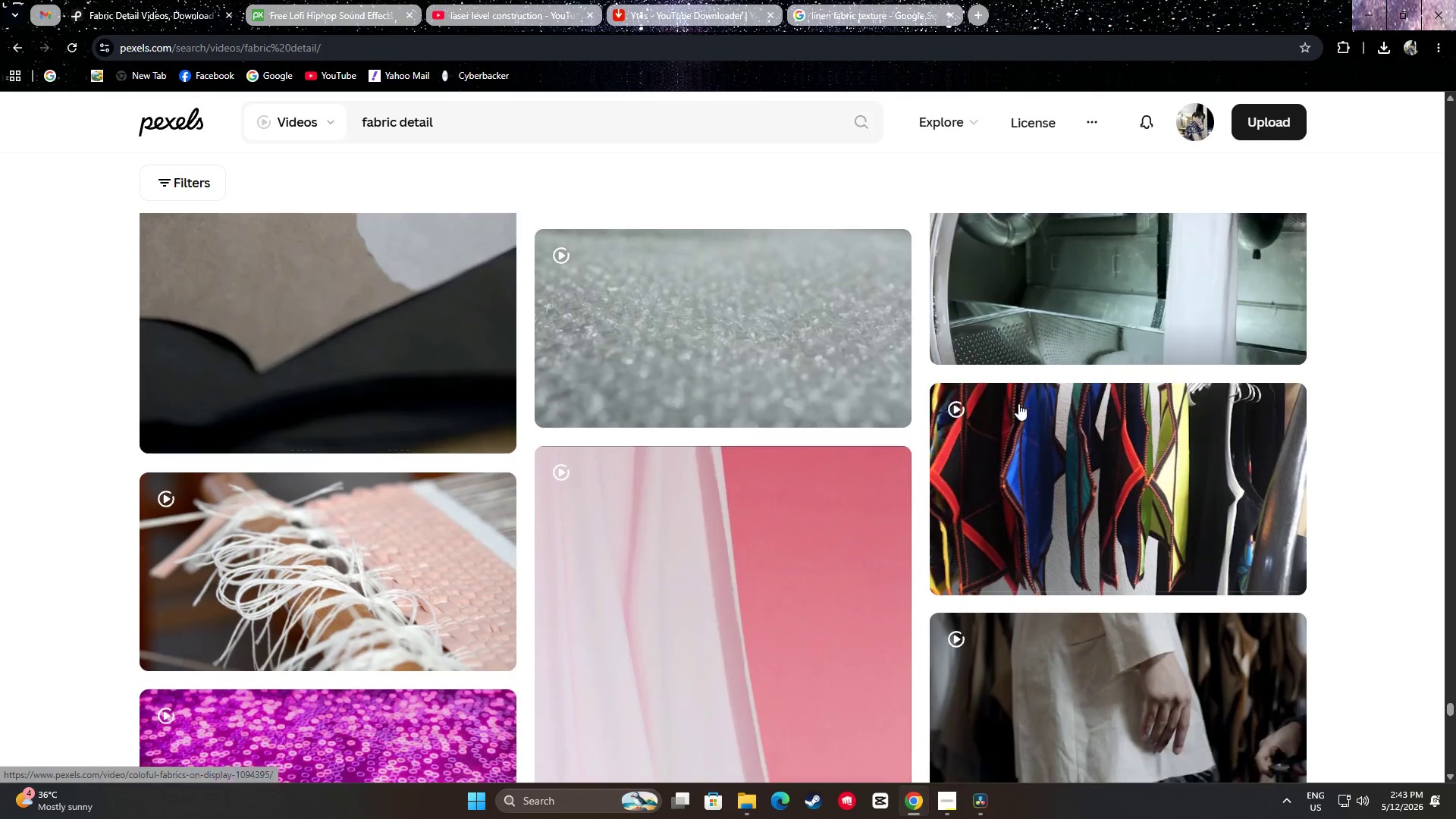 
mouse_move([1013, 422])
 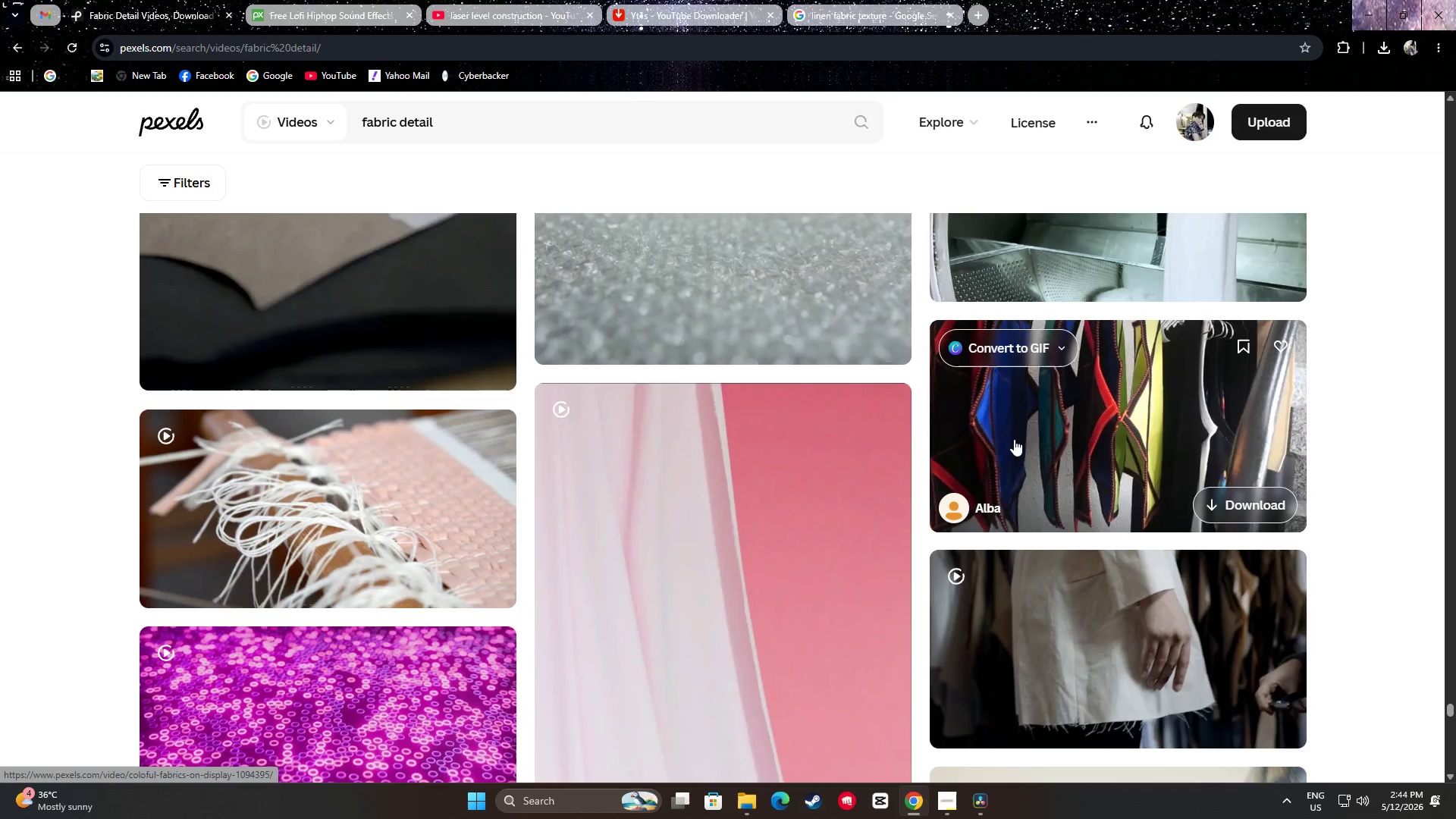 
scroll: coordinate [1379, 507], scroll_direction: down, amount: 17.0
 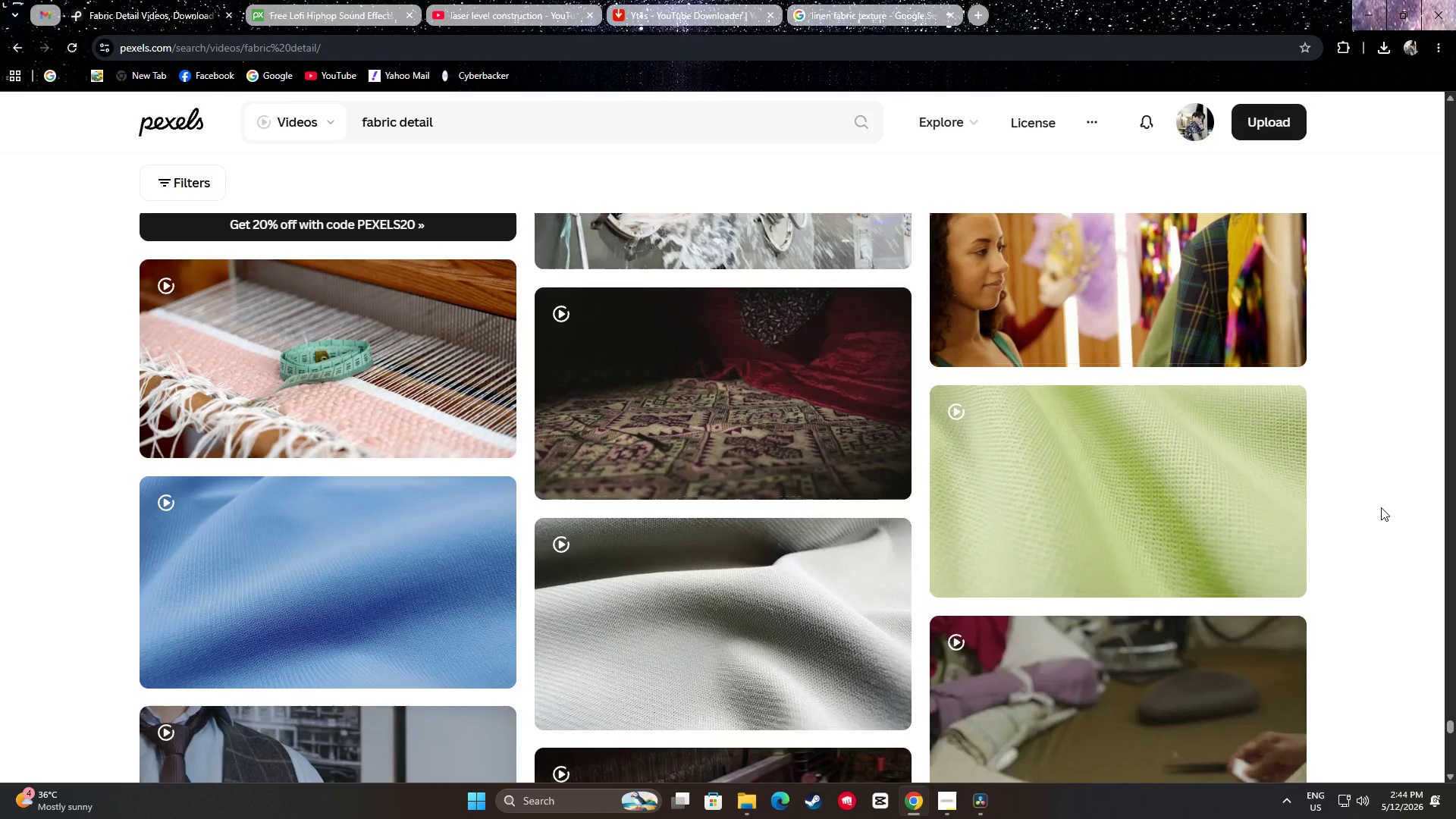 
scroll: coordinate [1378, 504], scroll_direction: down, amount: 25.0
 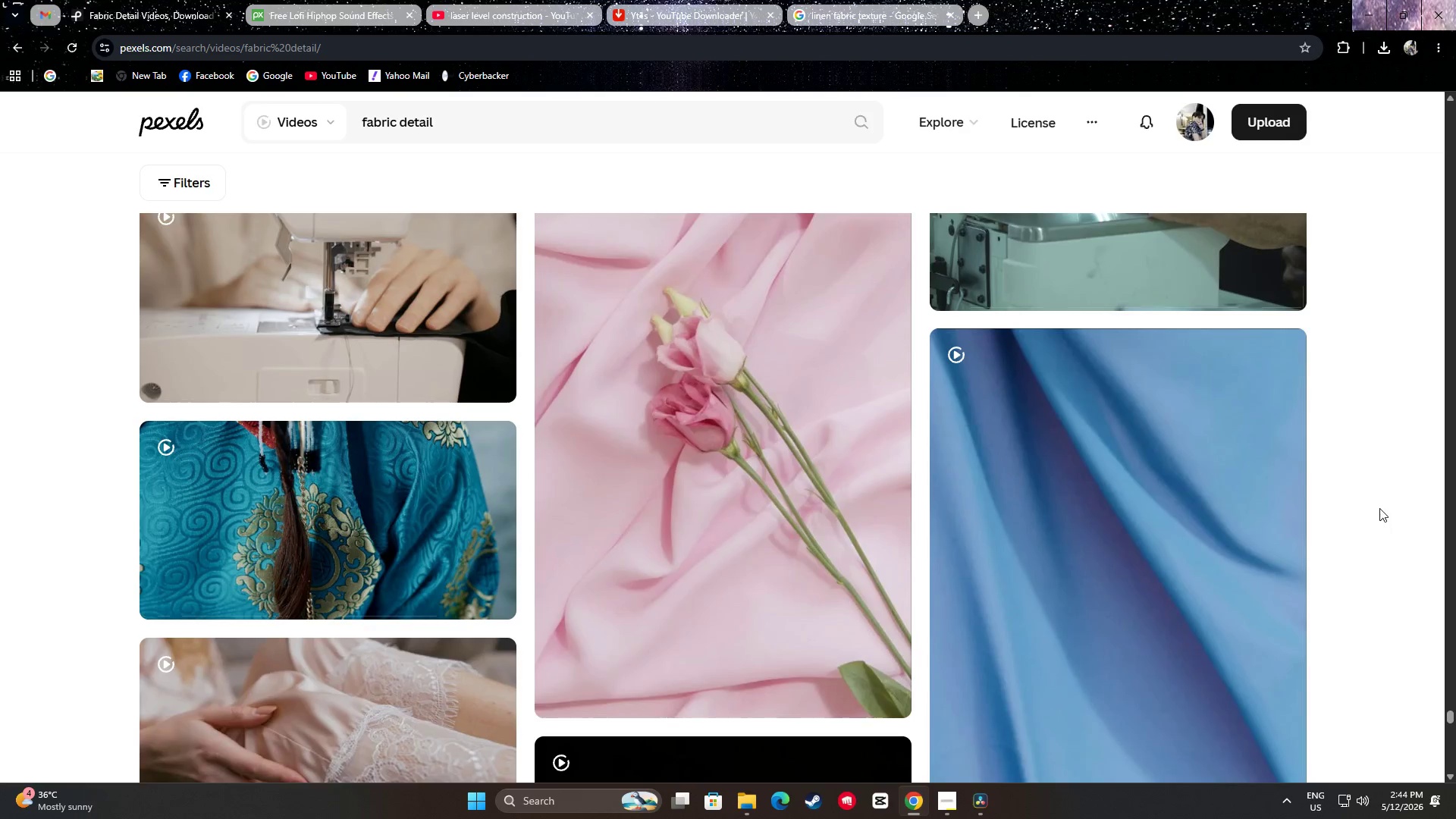 
scroll: coordinate [385, 599], scroll_direction: down, amount: 6.0
 